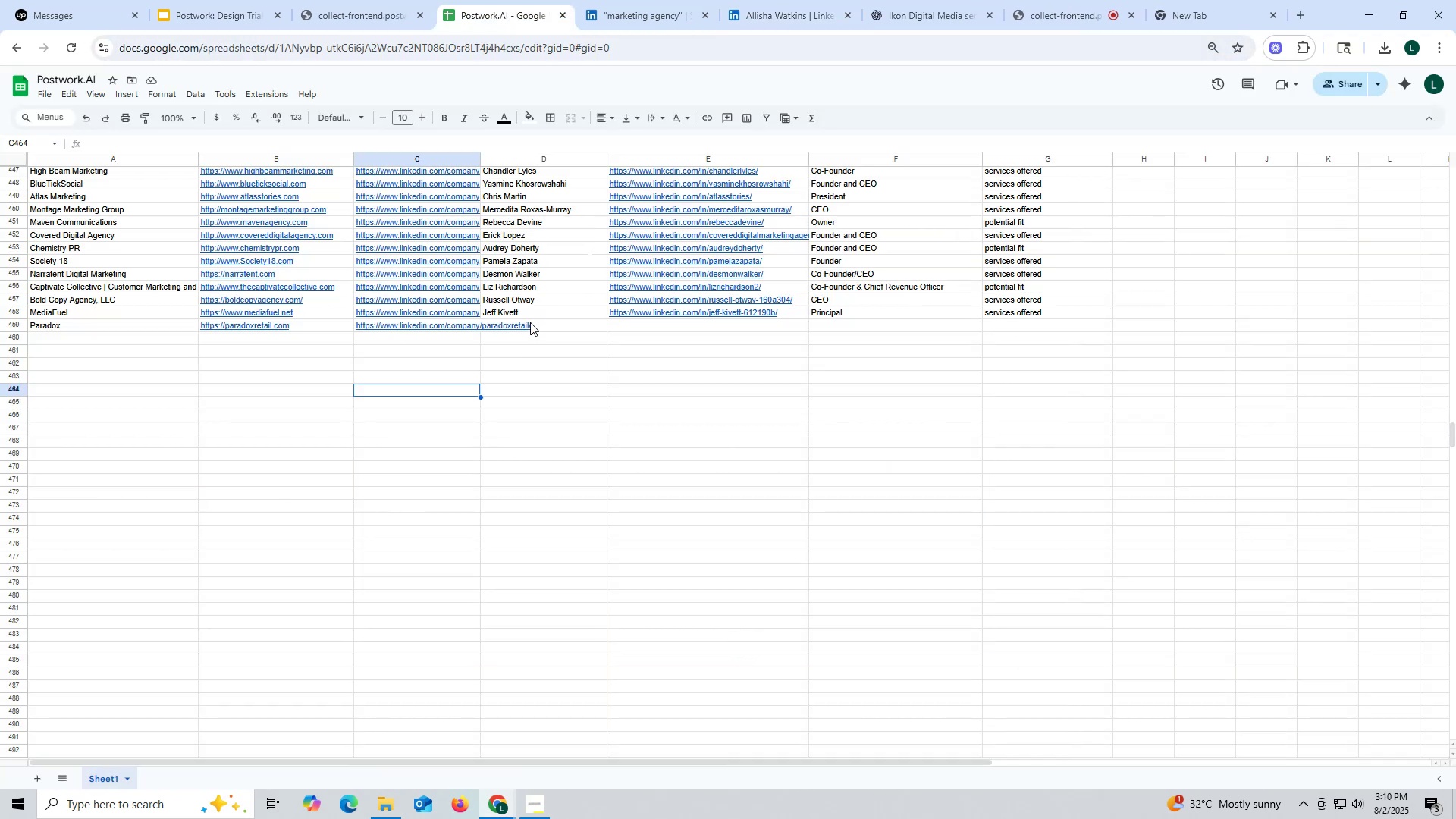 
double_click([531, 322])
 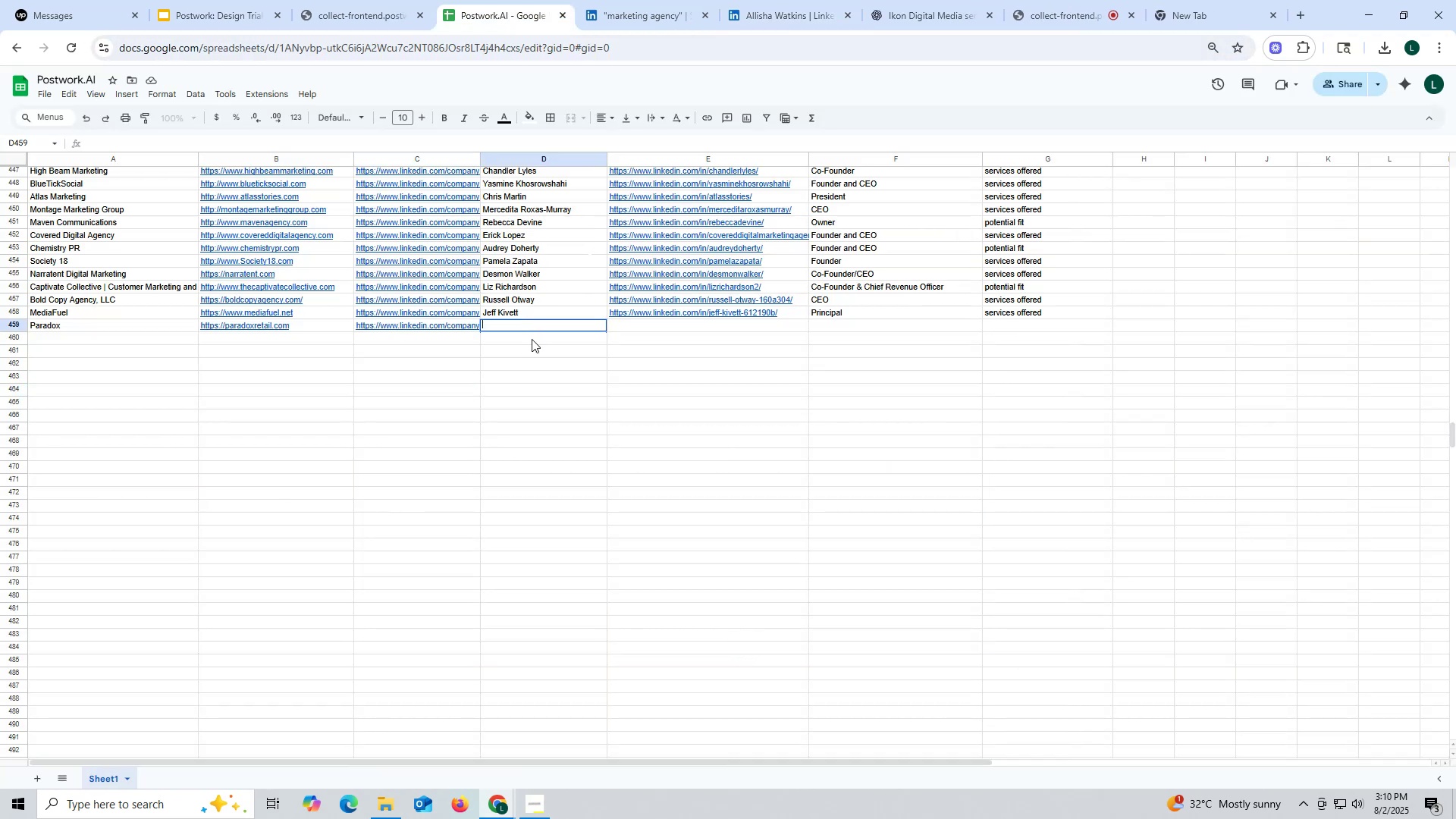 
key(Control+ControlLeft)
 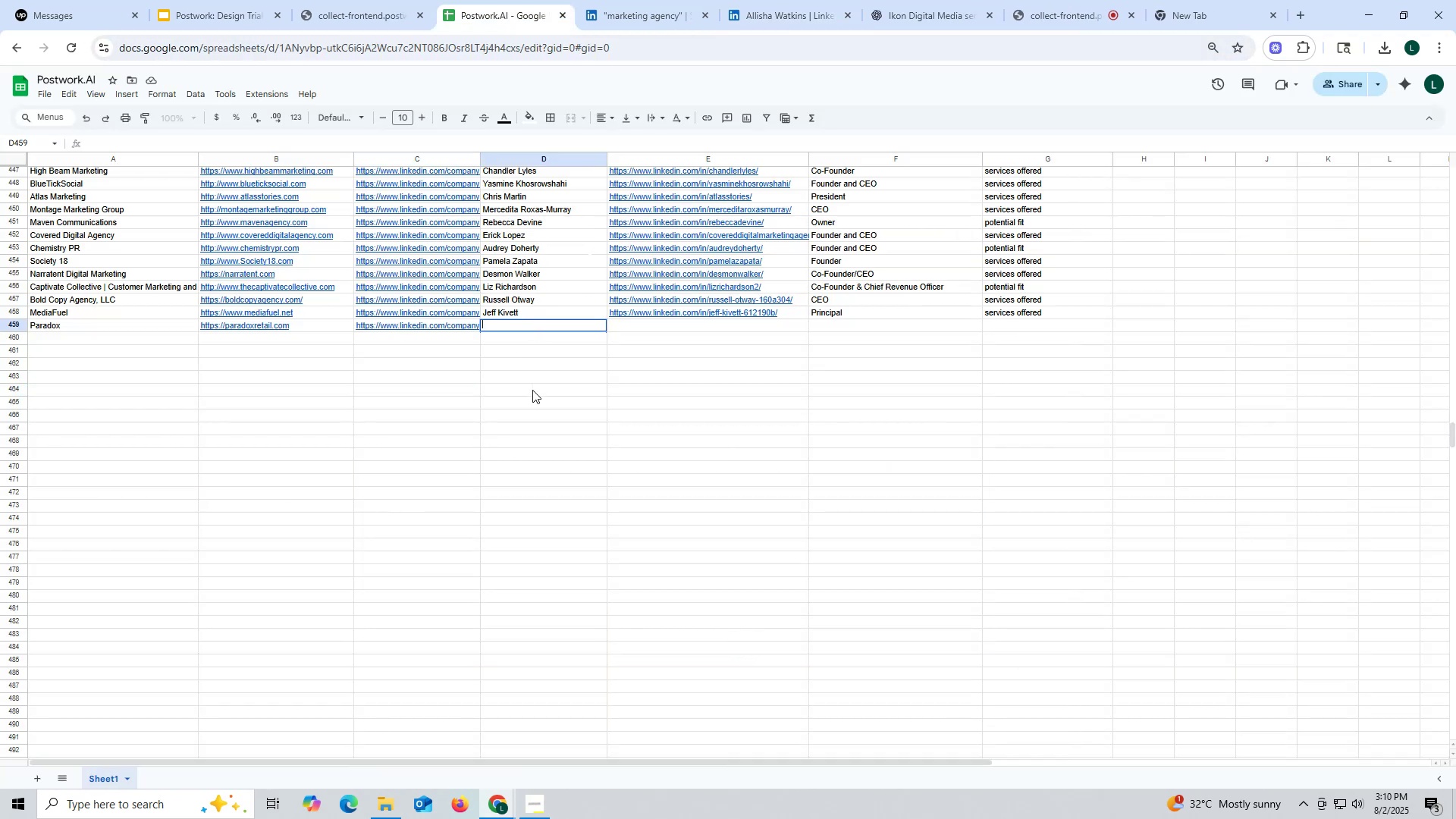 
key(Control+V)
 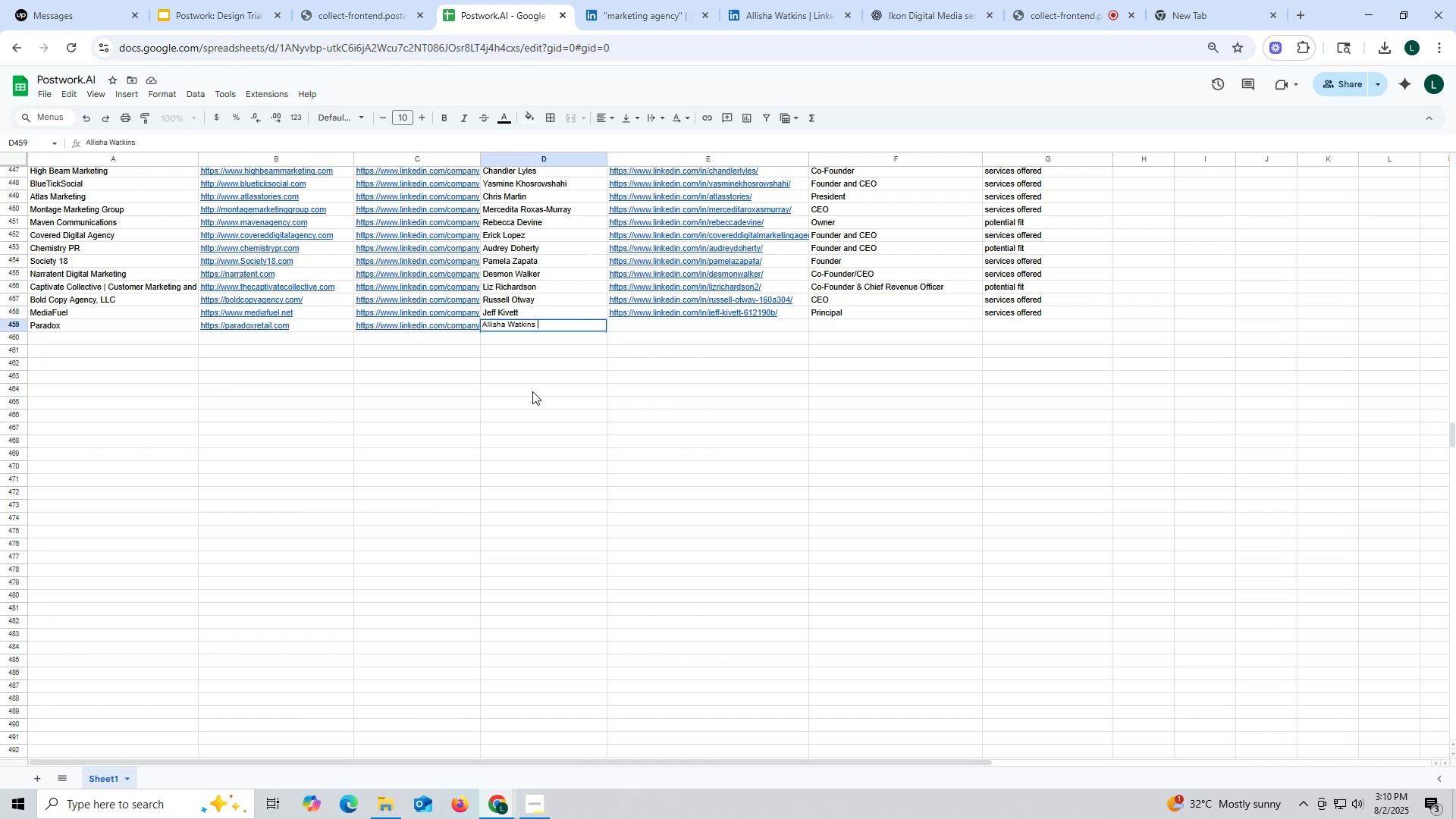 
left_click([532, 391])
 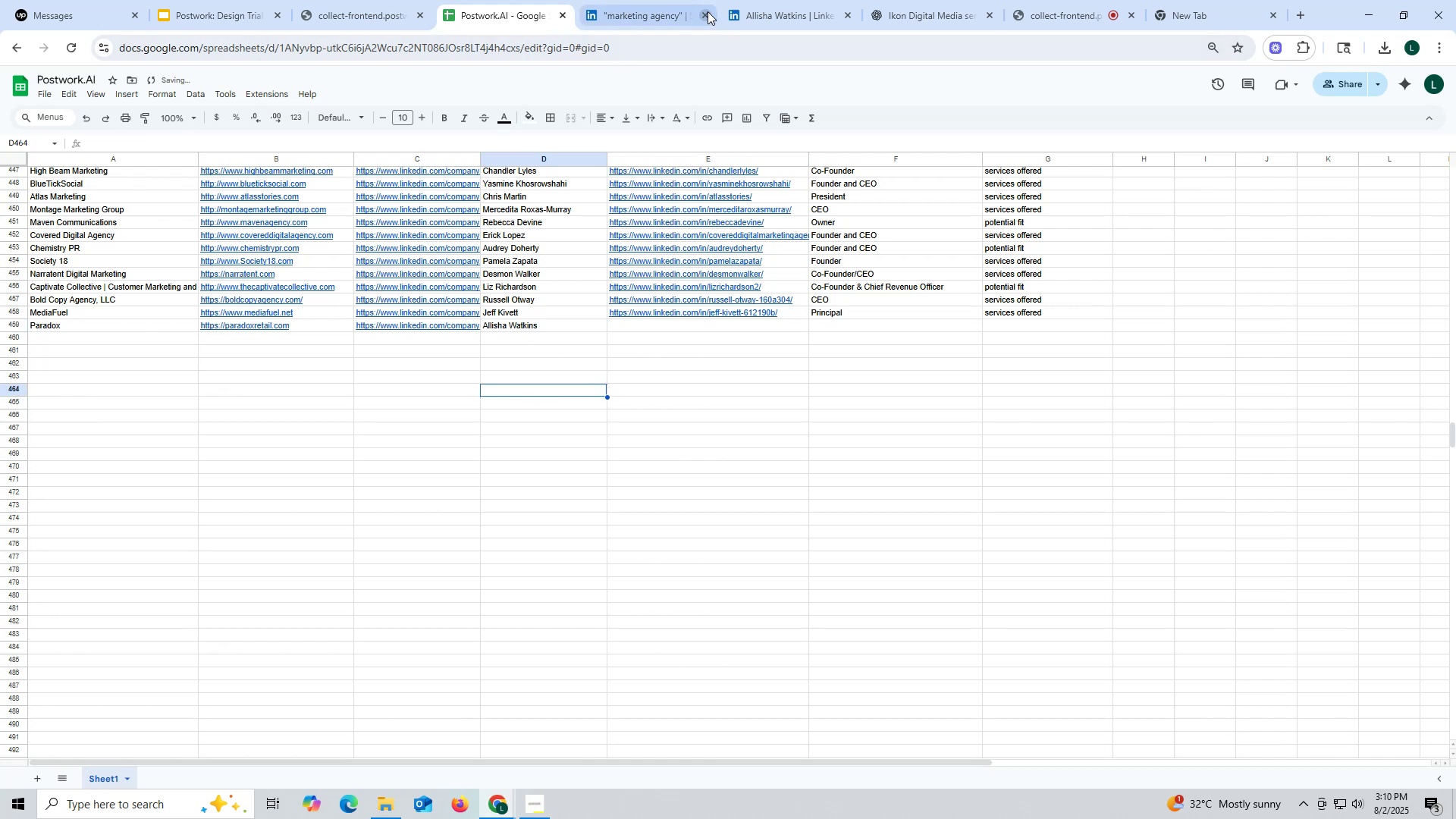 
left_click([767, 18])
 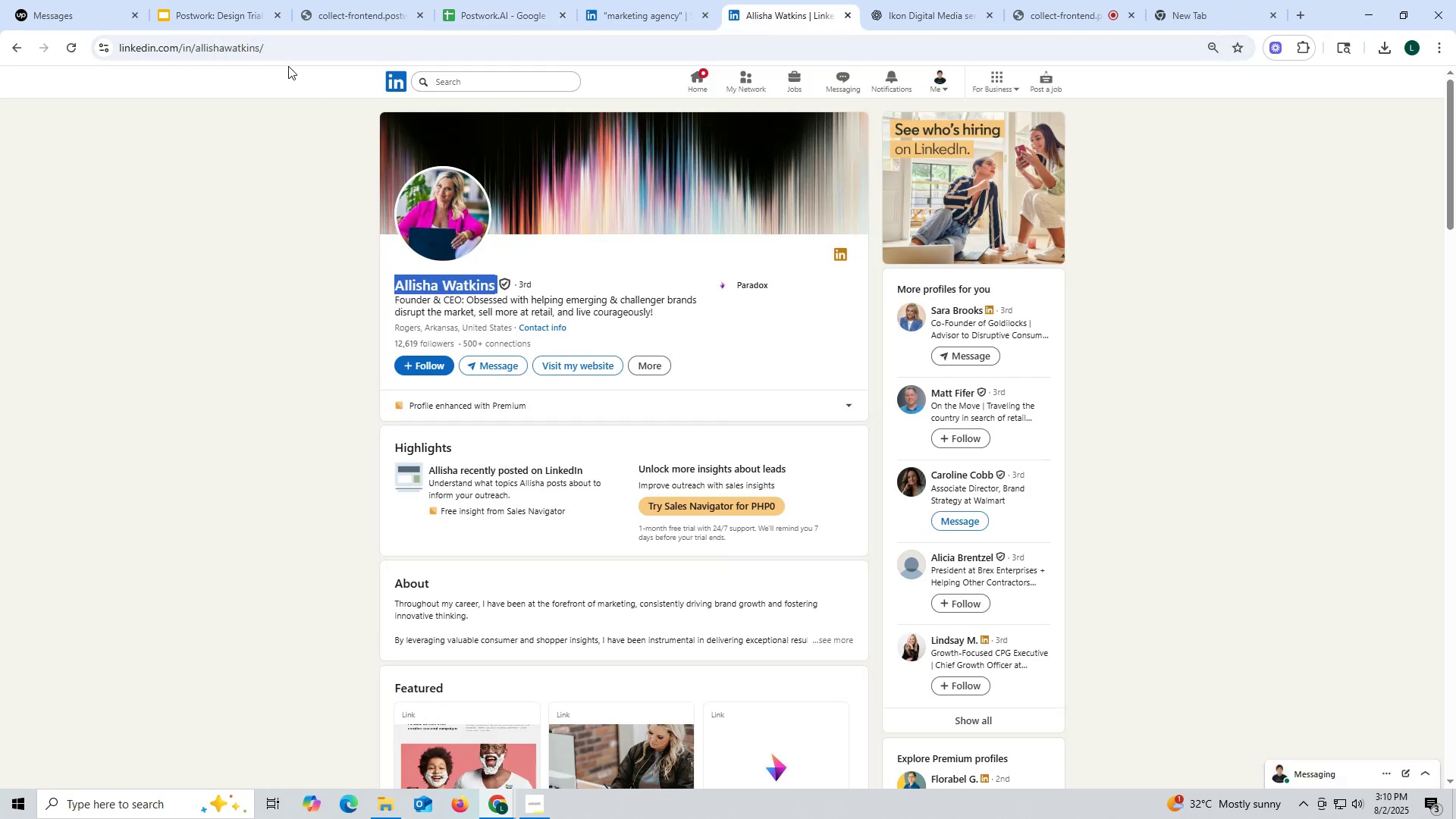 
wait(6.18)
 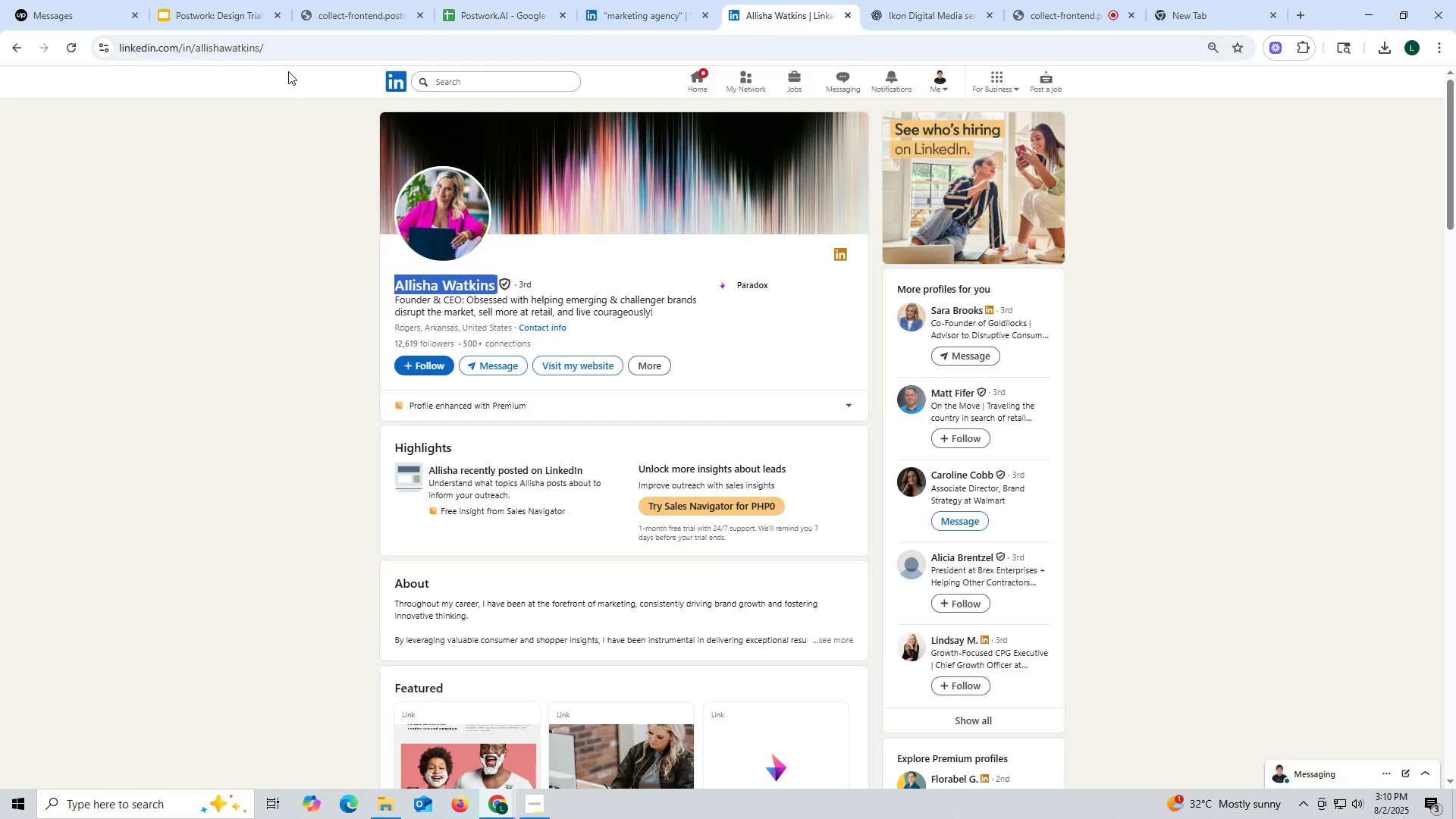 
double_click([239, 50])
 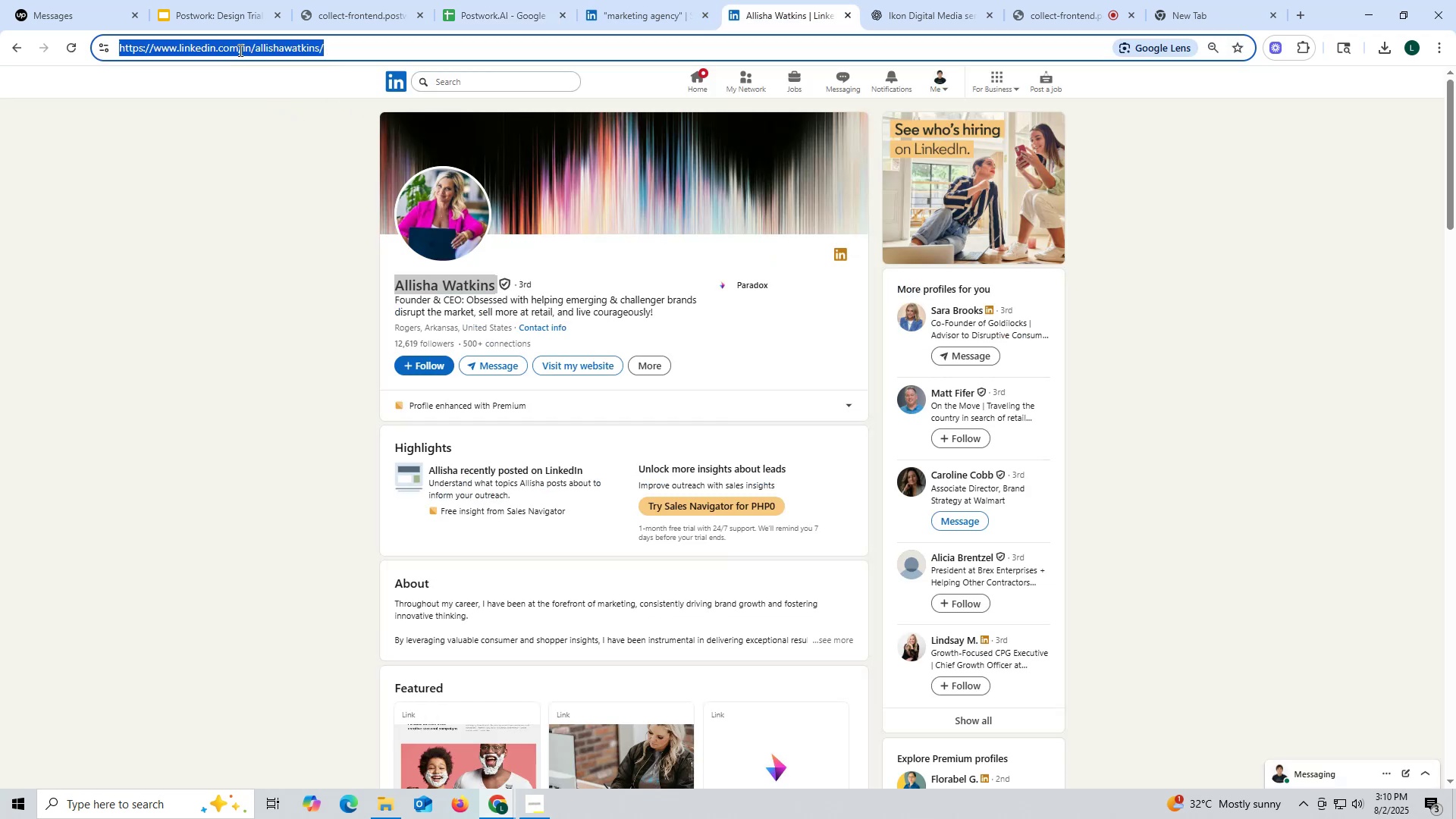 
triple_click([239, 50])
 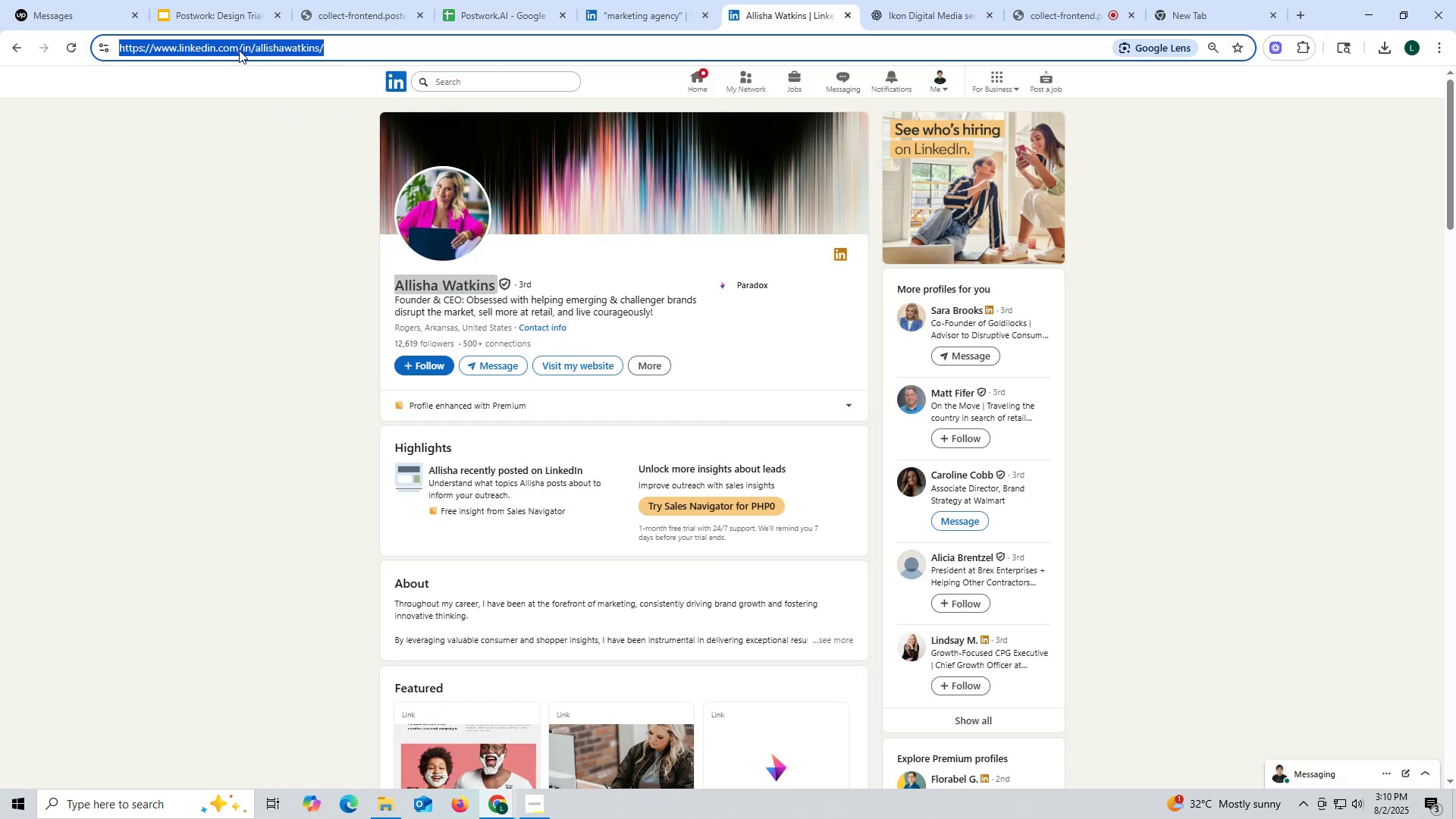 
key(Control+ControlLeft)
 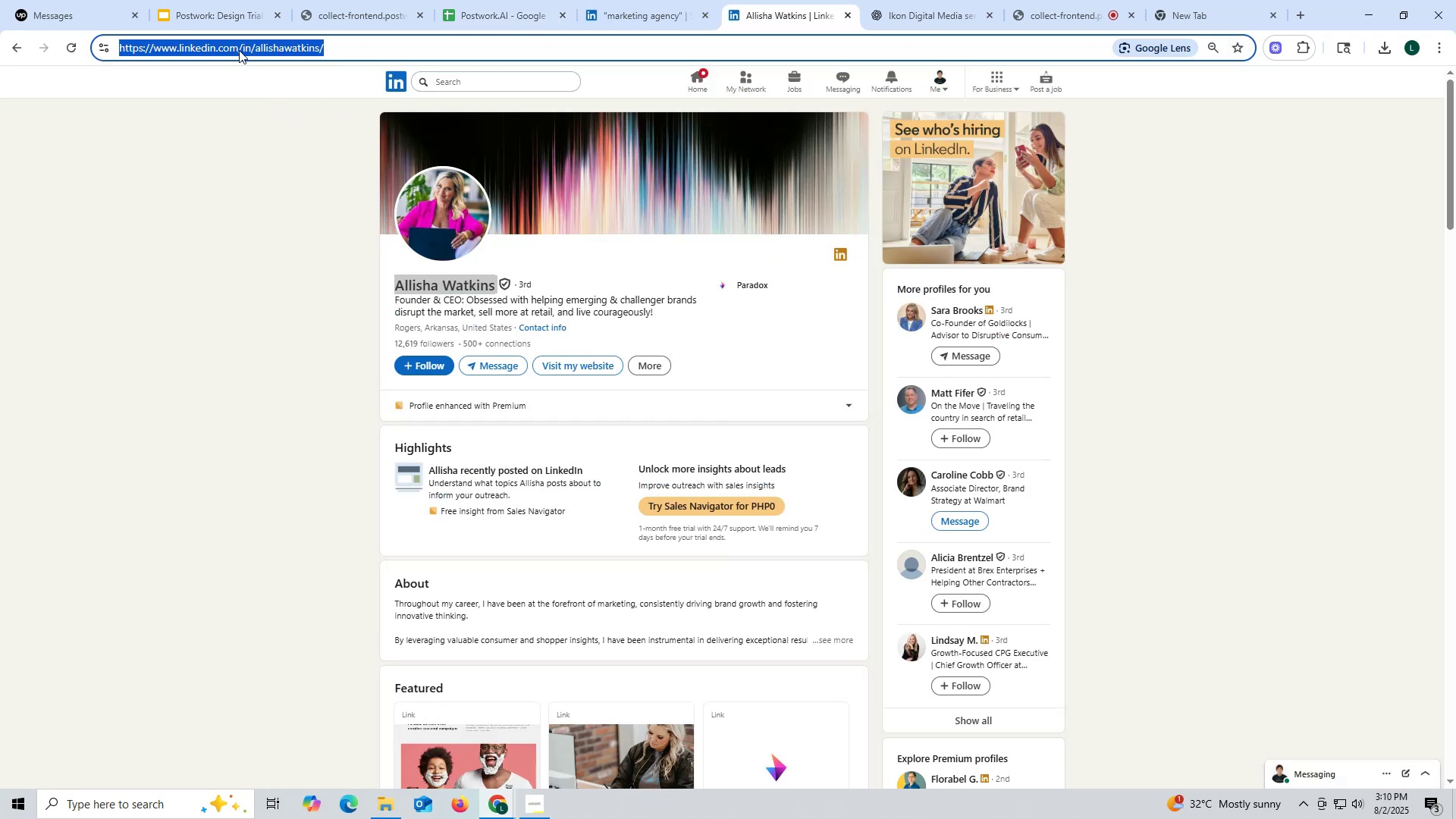 
key(Control+C)
 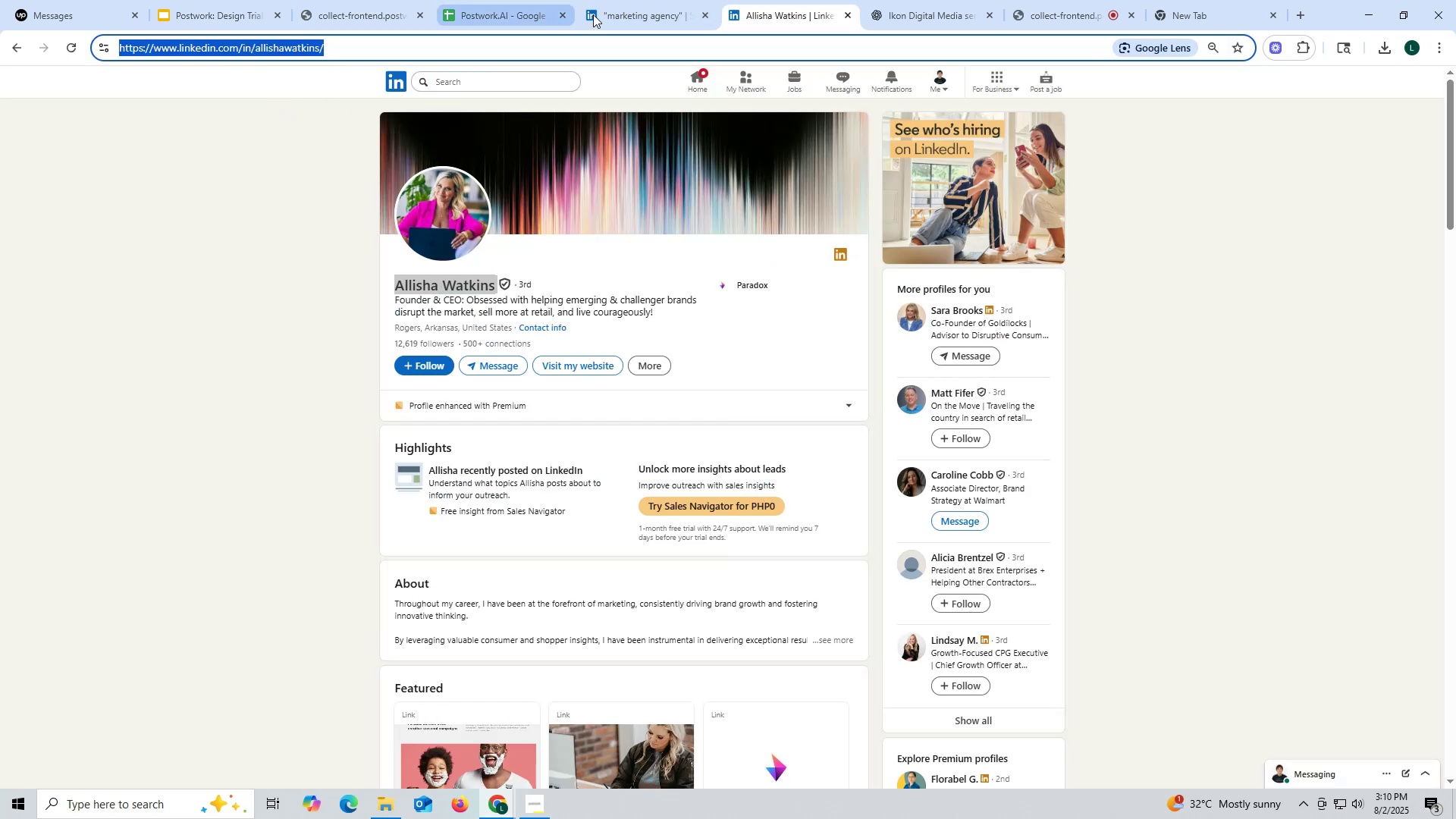 
left_click([496, 19])
 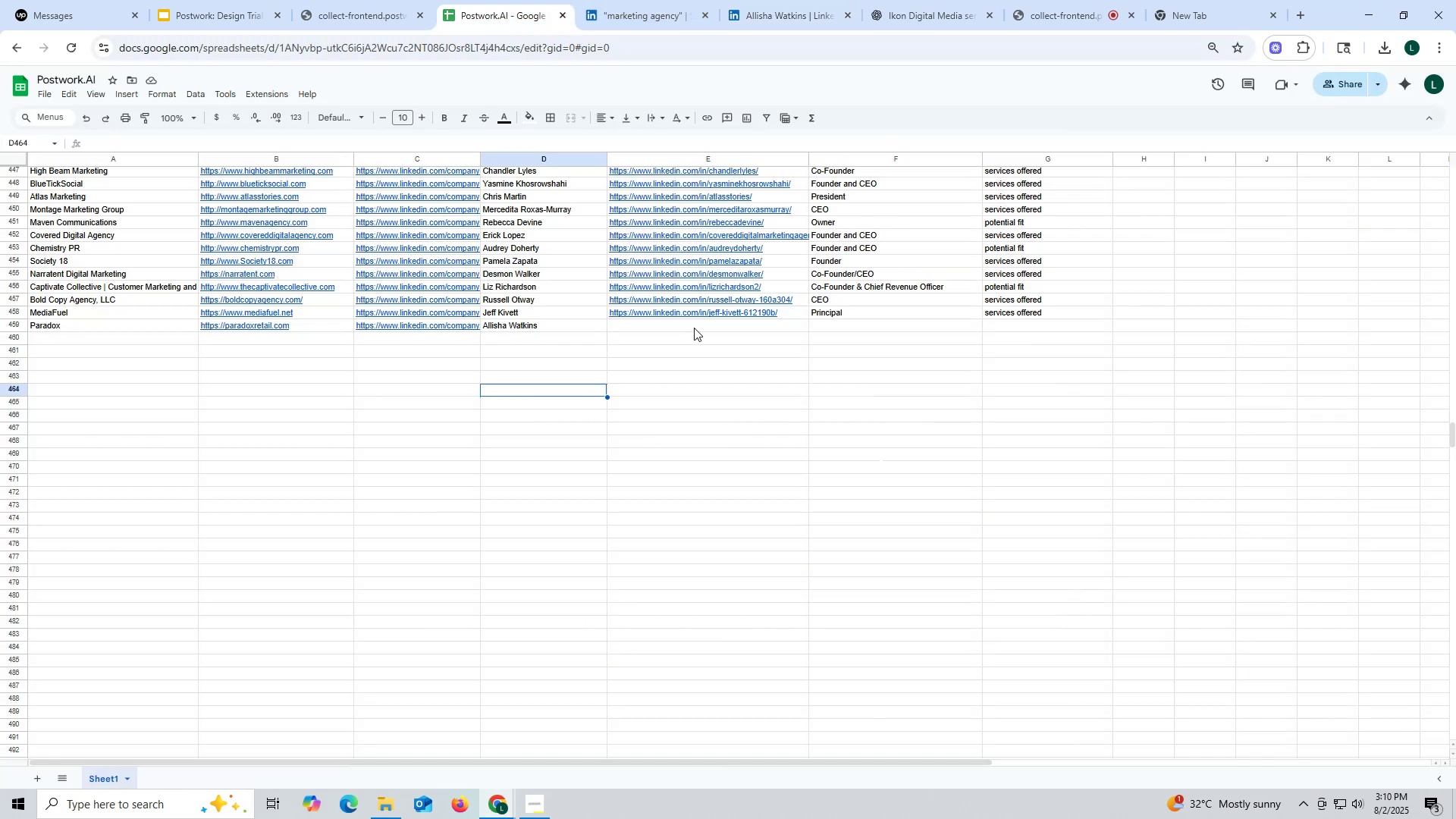 
double_click([695, 328])
 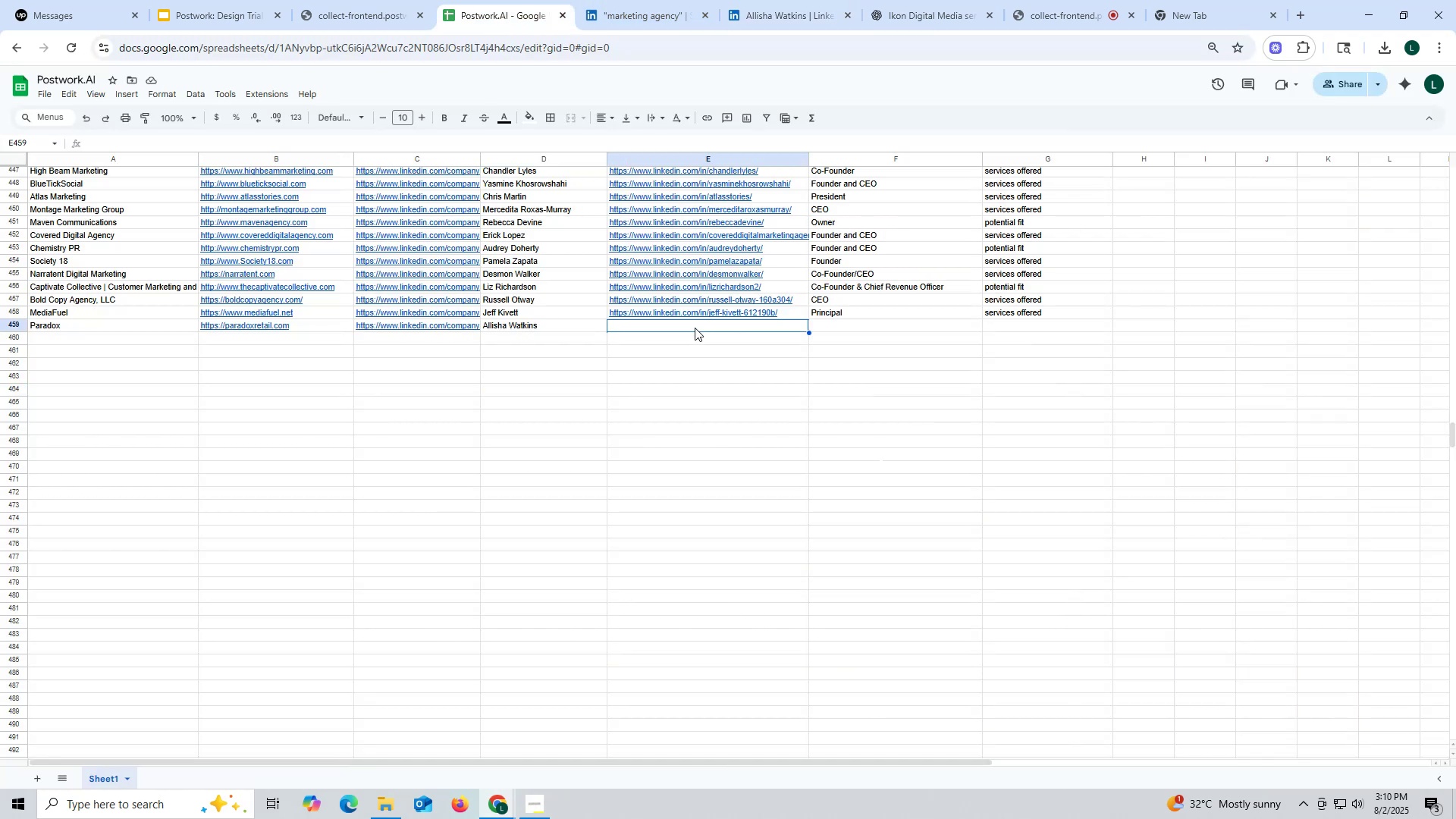 
key(Control+ControlLeft)
 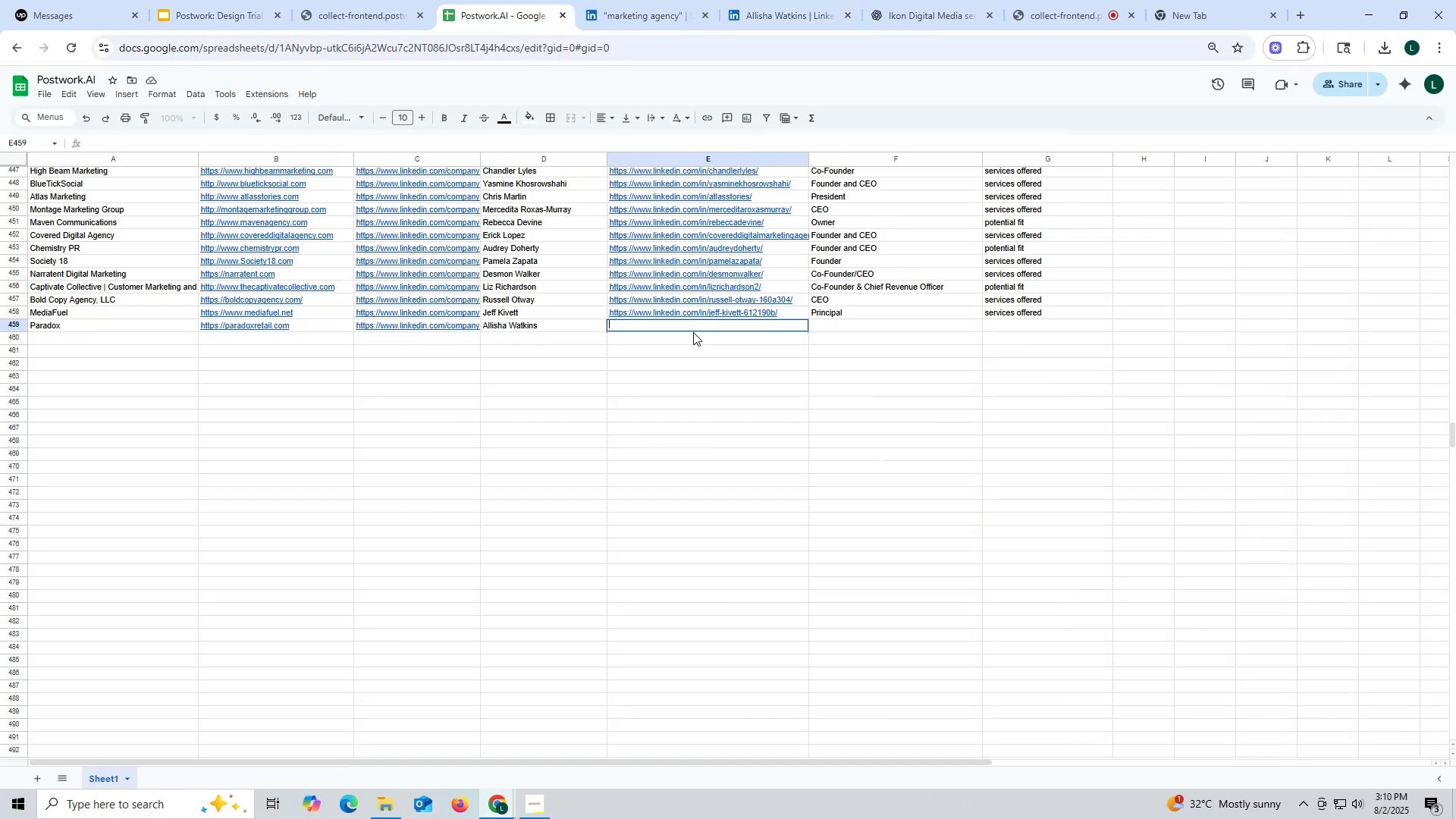 
key(Control+V)
 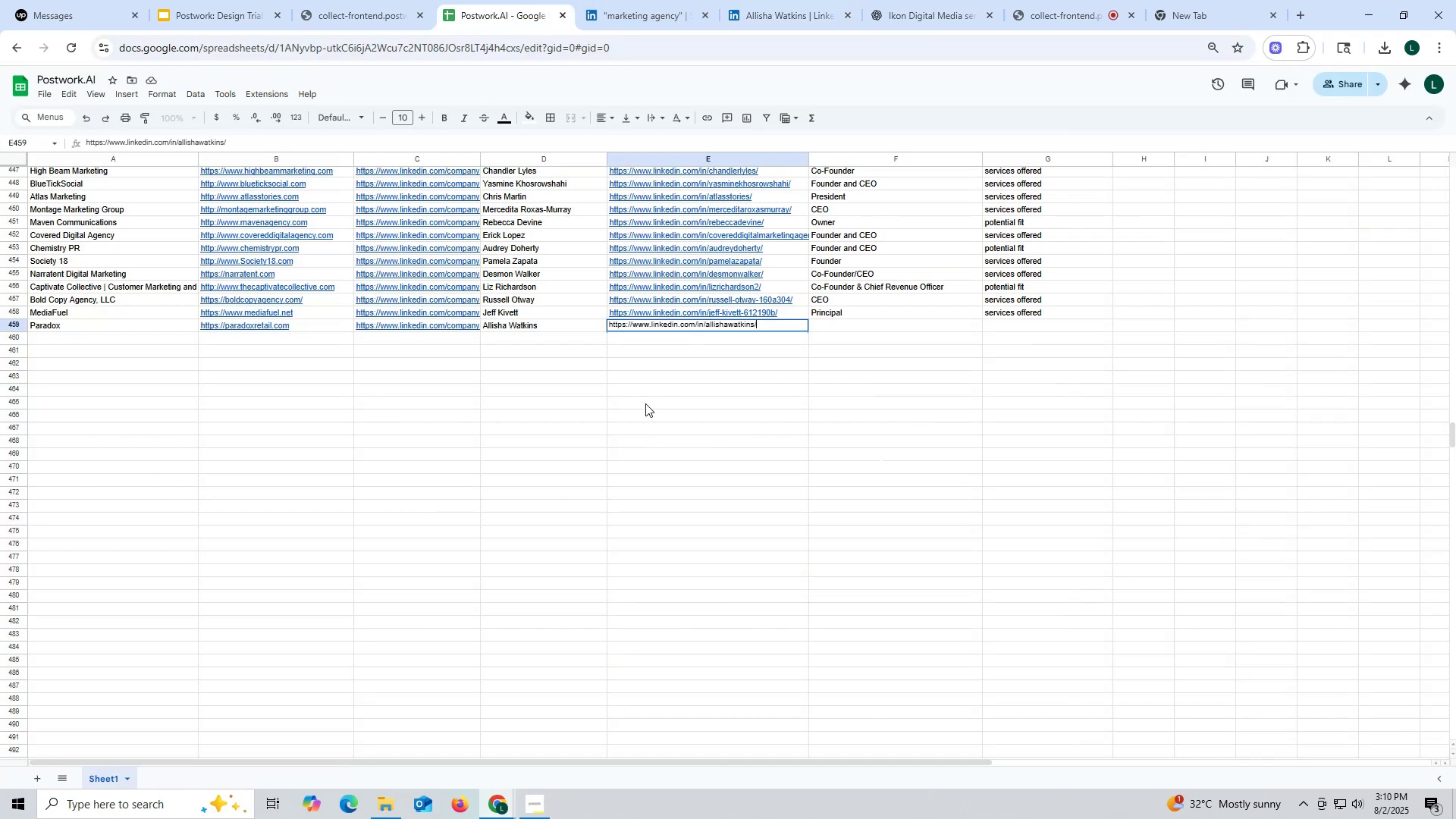 
triple_click([645, 403])
 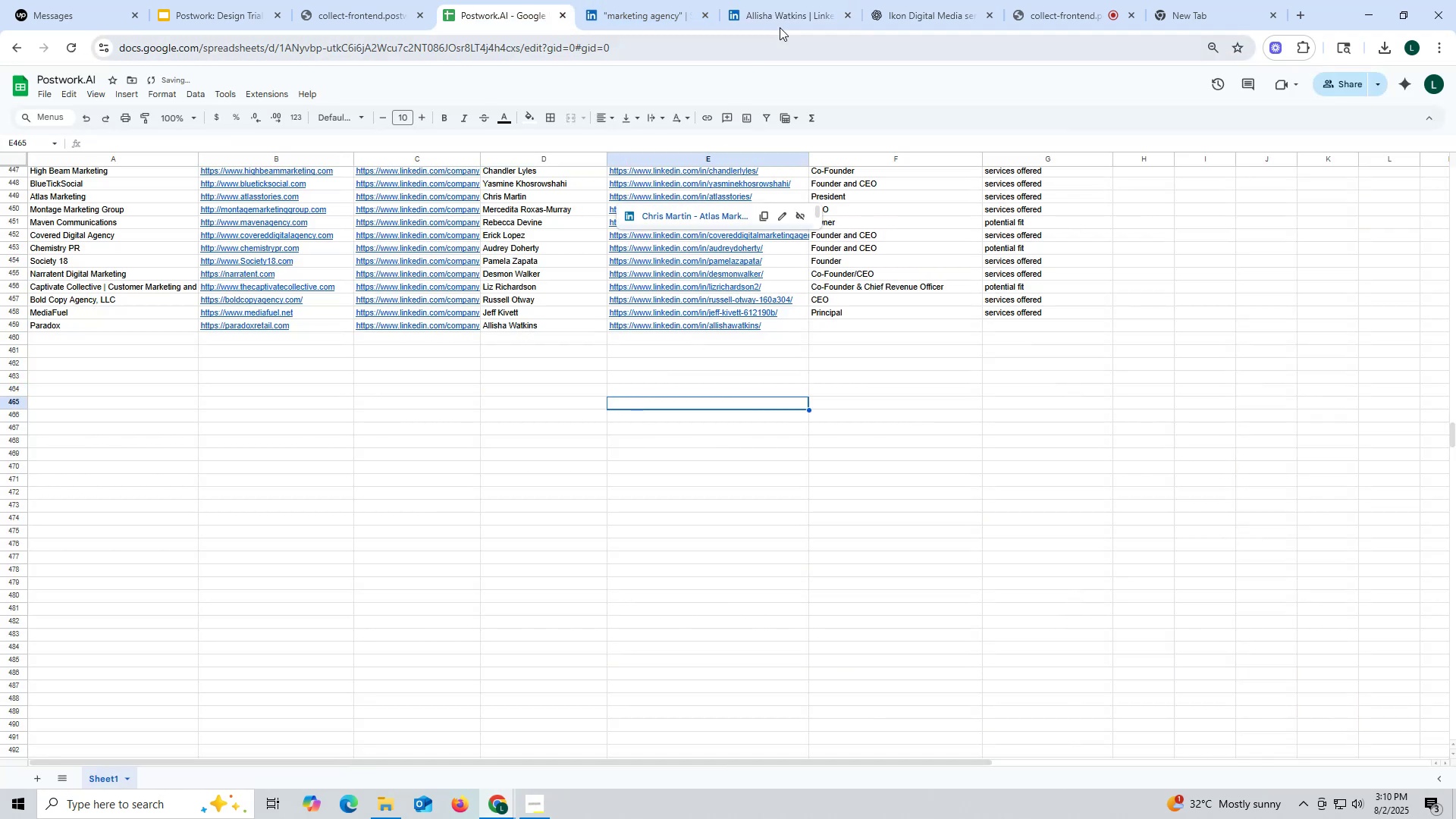 
left_click([786, 17])
 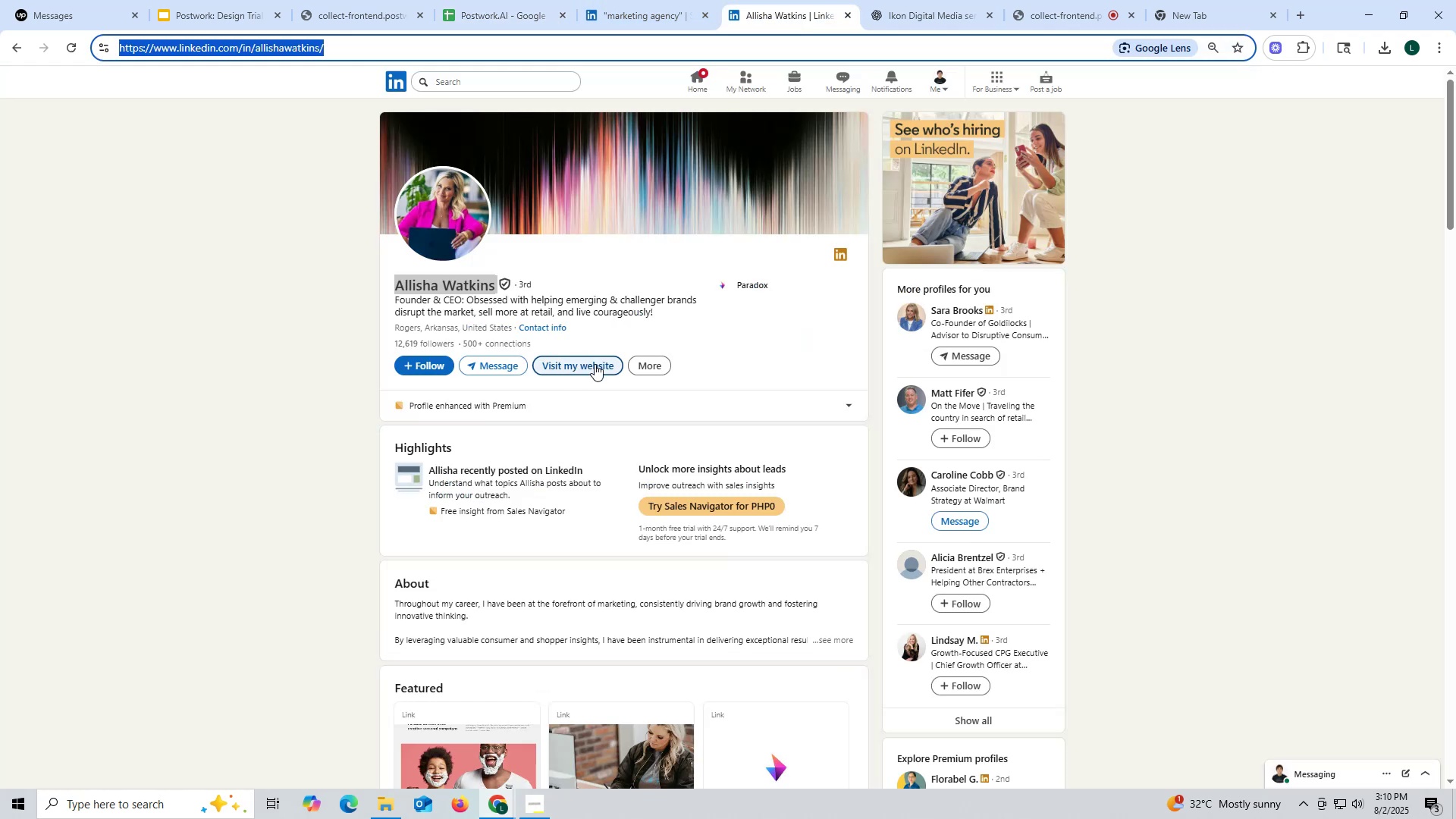 
scroll: coordinate [597, 365], scroll_direction: down, amount: 14.0
 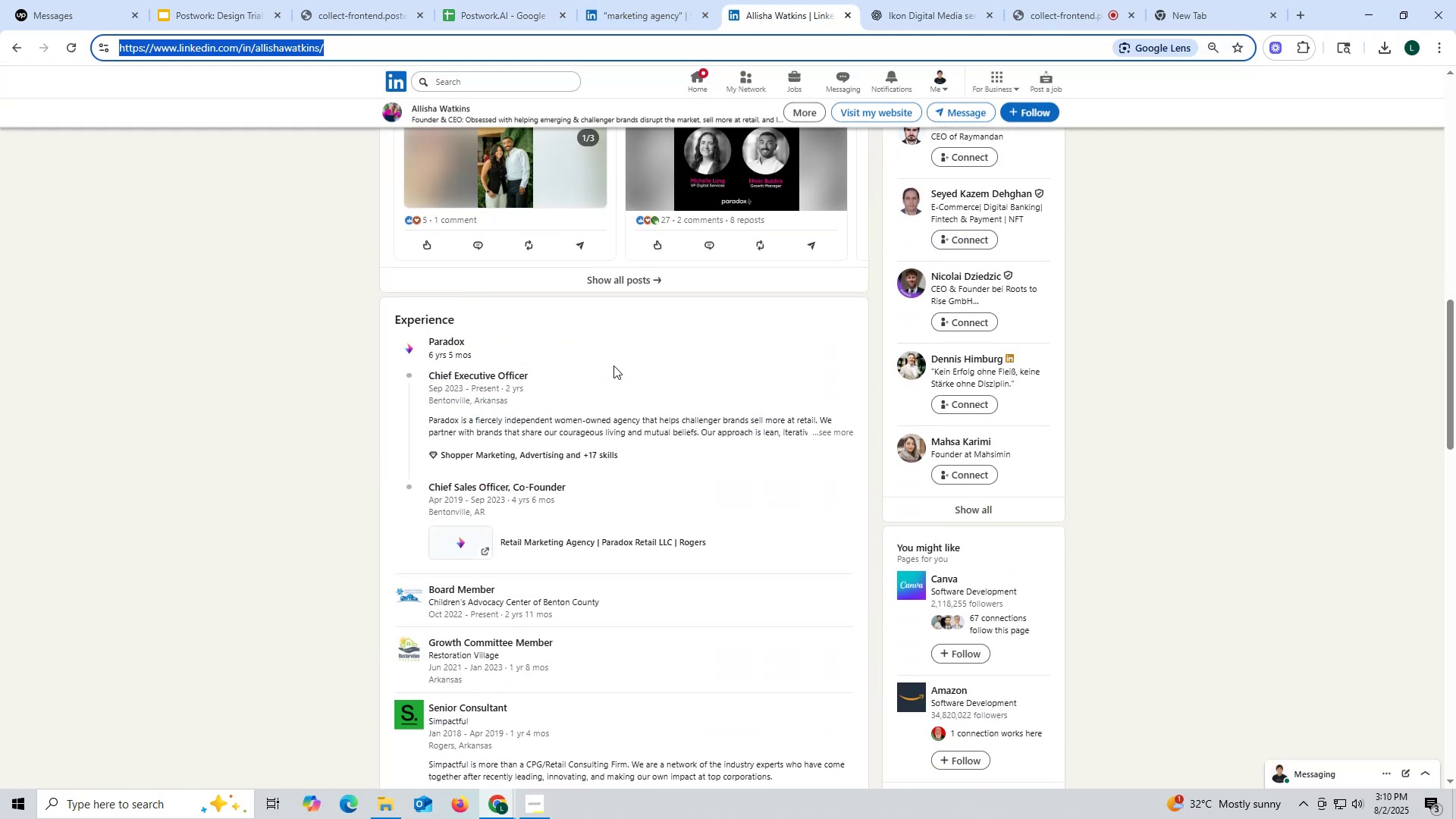 
scroll: coordinate [595, 341], scroll_direction: up, amount: 17.0
 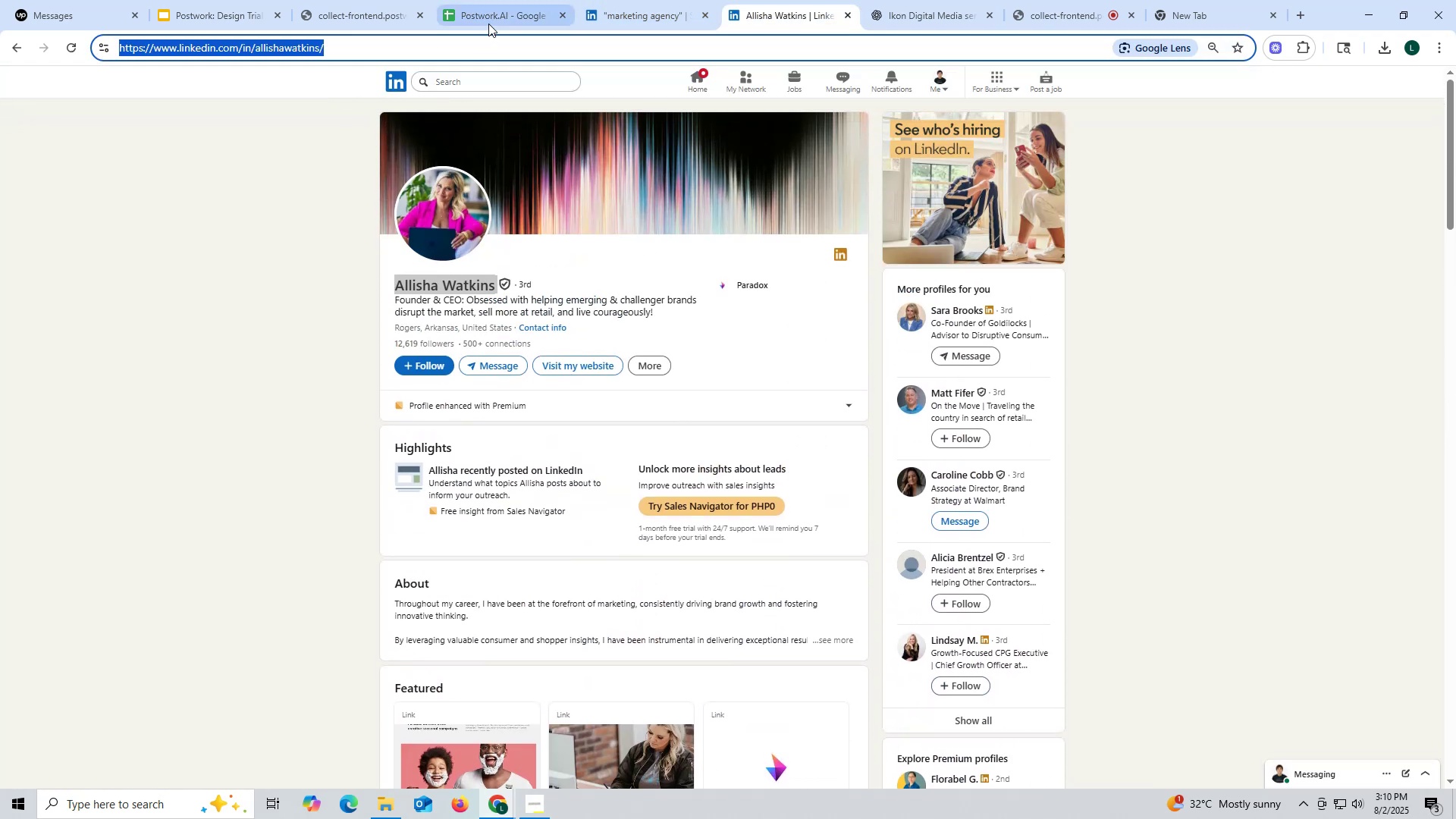 
left_click([507, 11])
 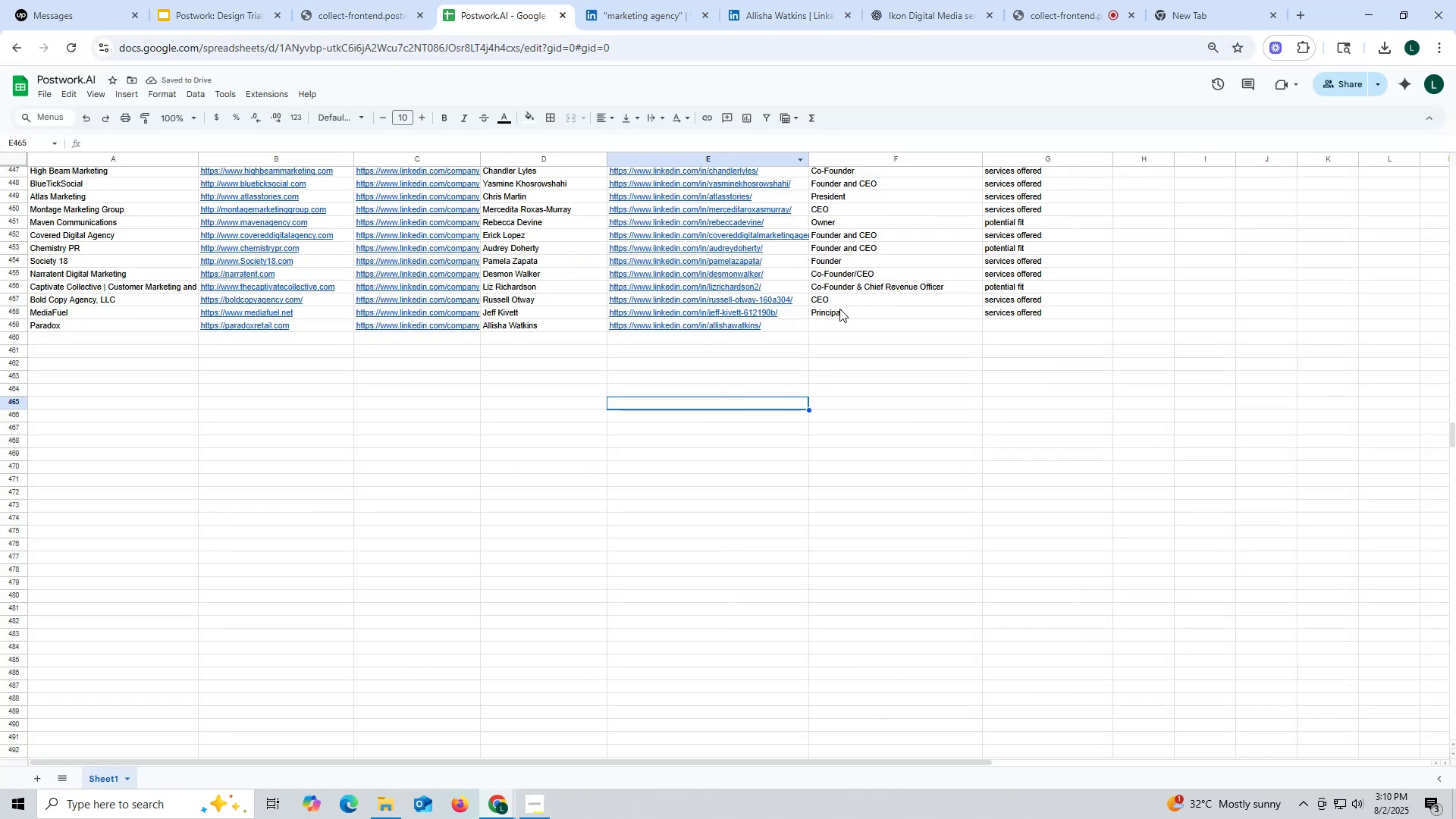 
left_click([842, 302])
 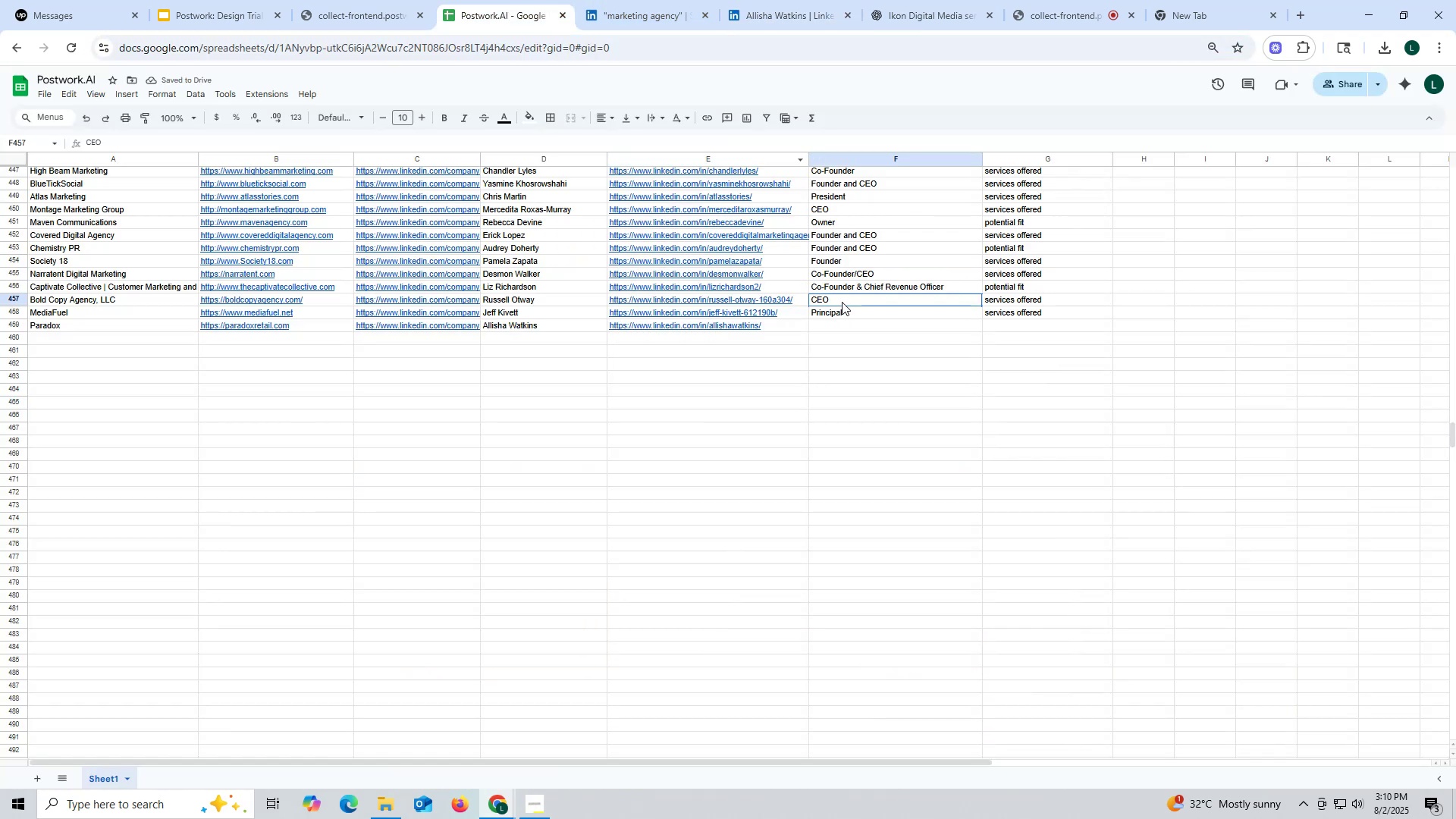 
key(Control+ControlLeft)
 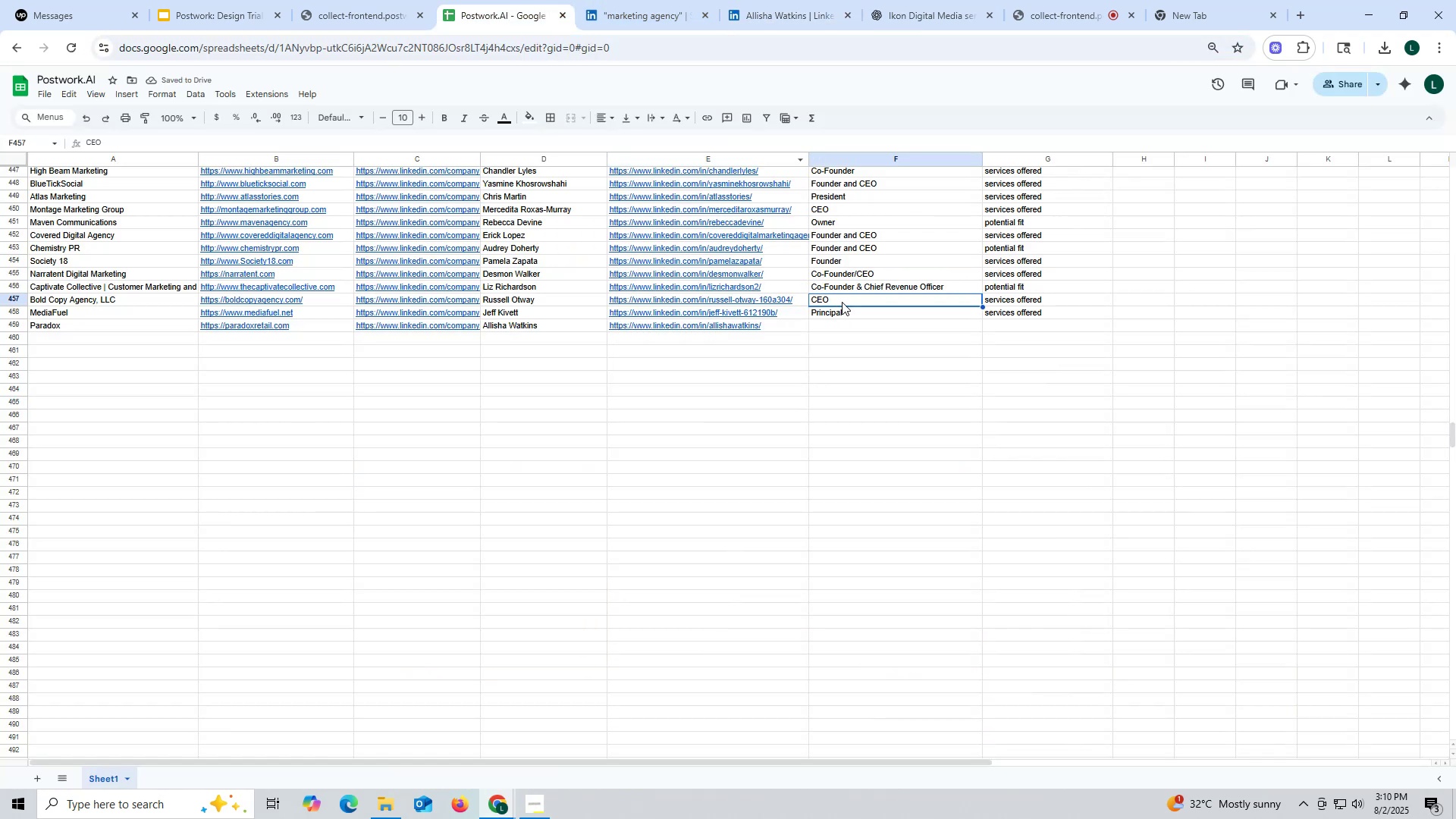 
key(Control+C)
 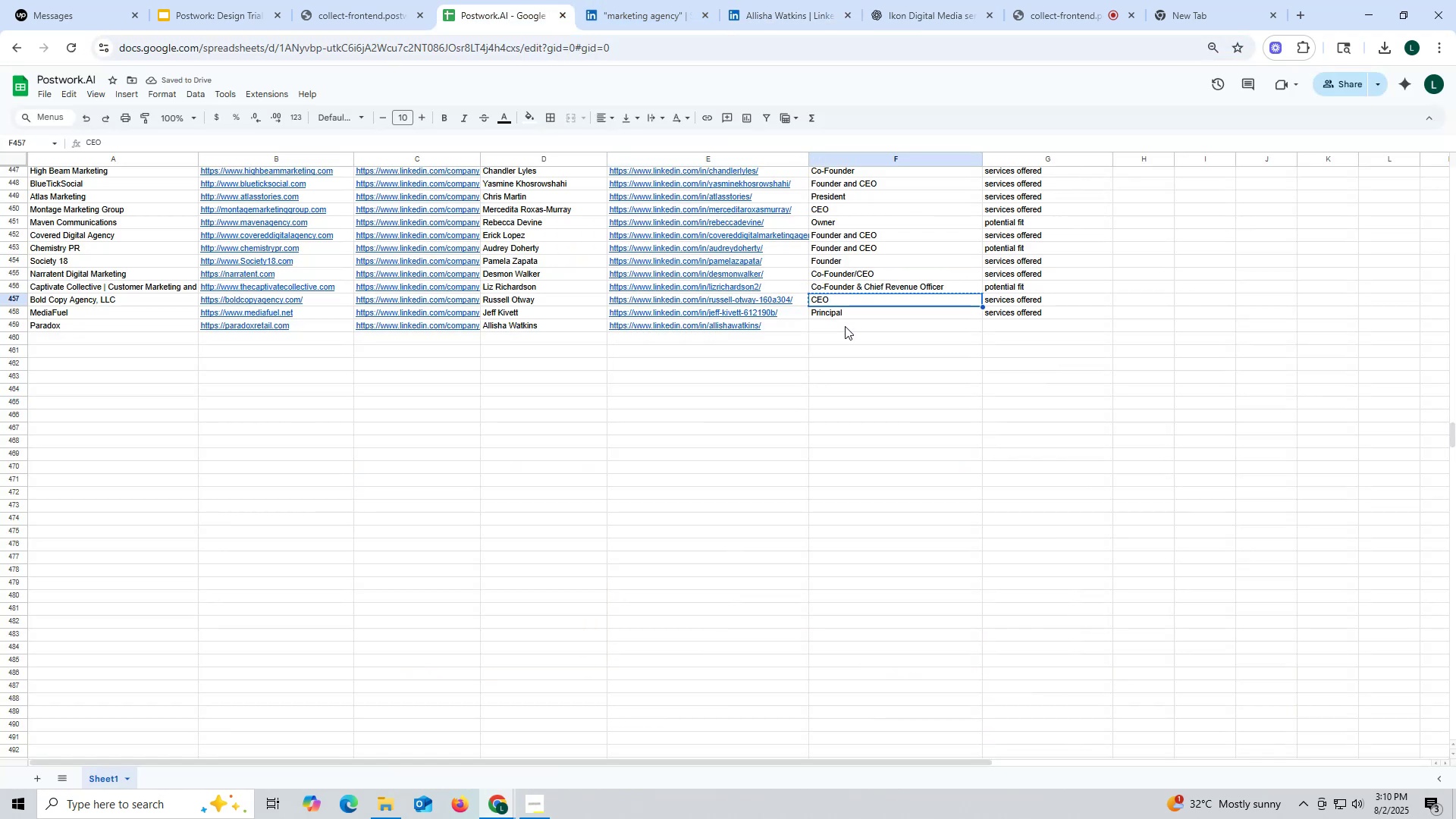 
left_click([845, 326])
 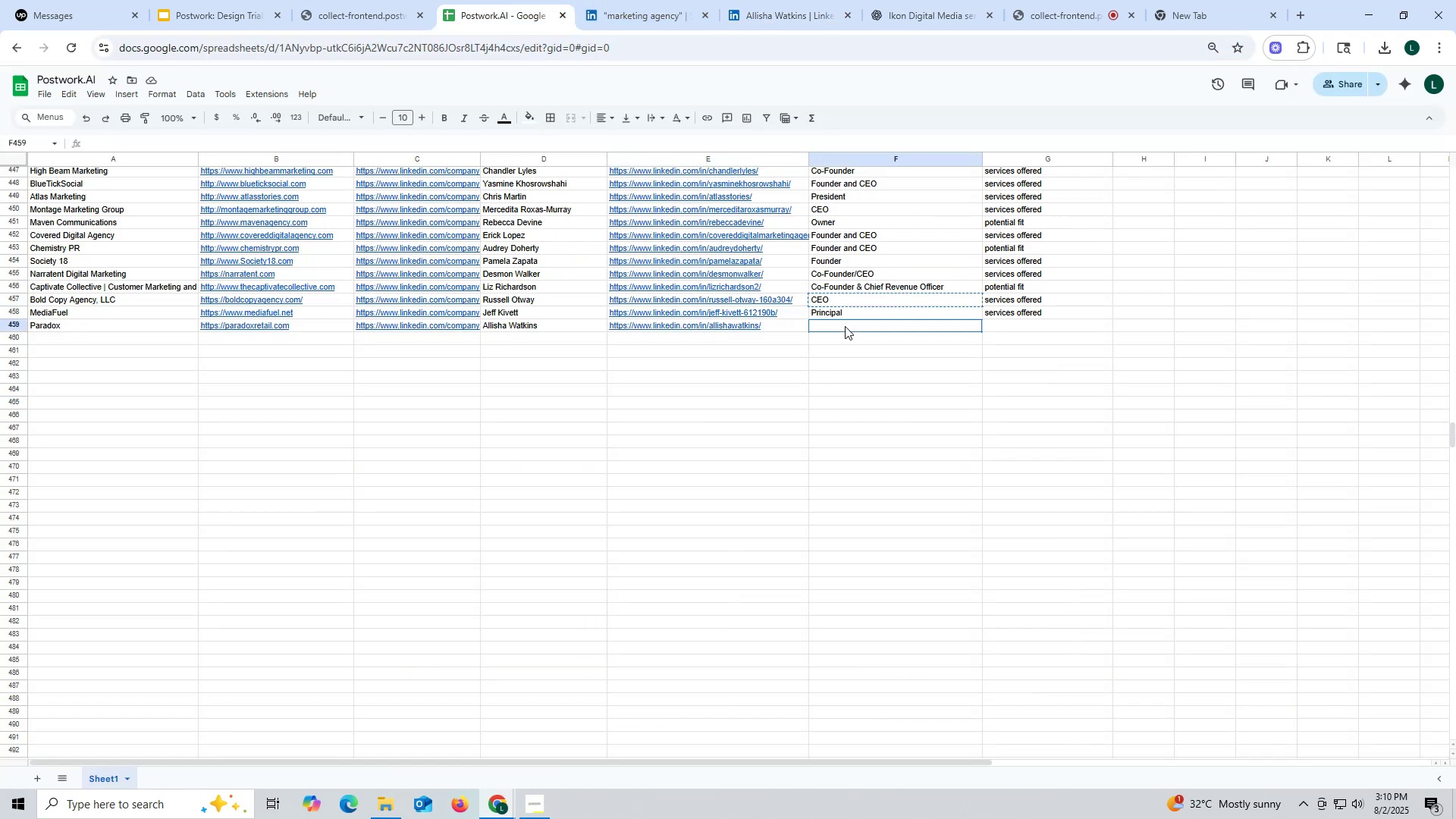 
key(Control+ControlLeft)
 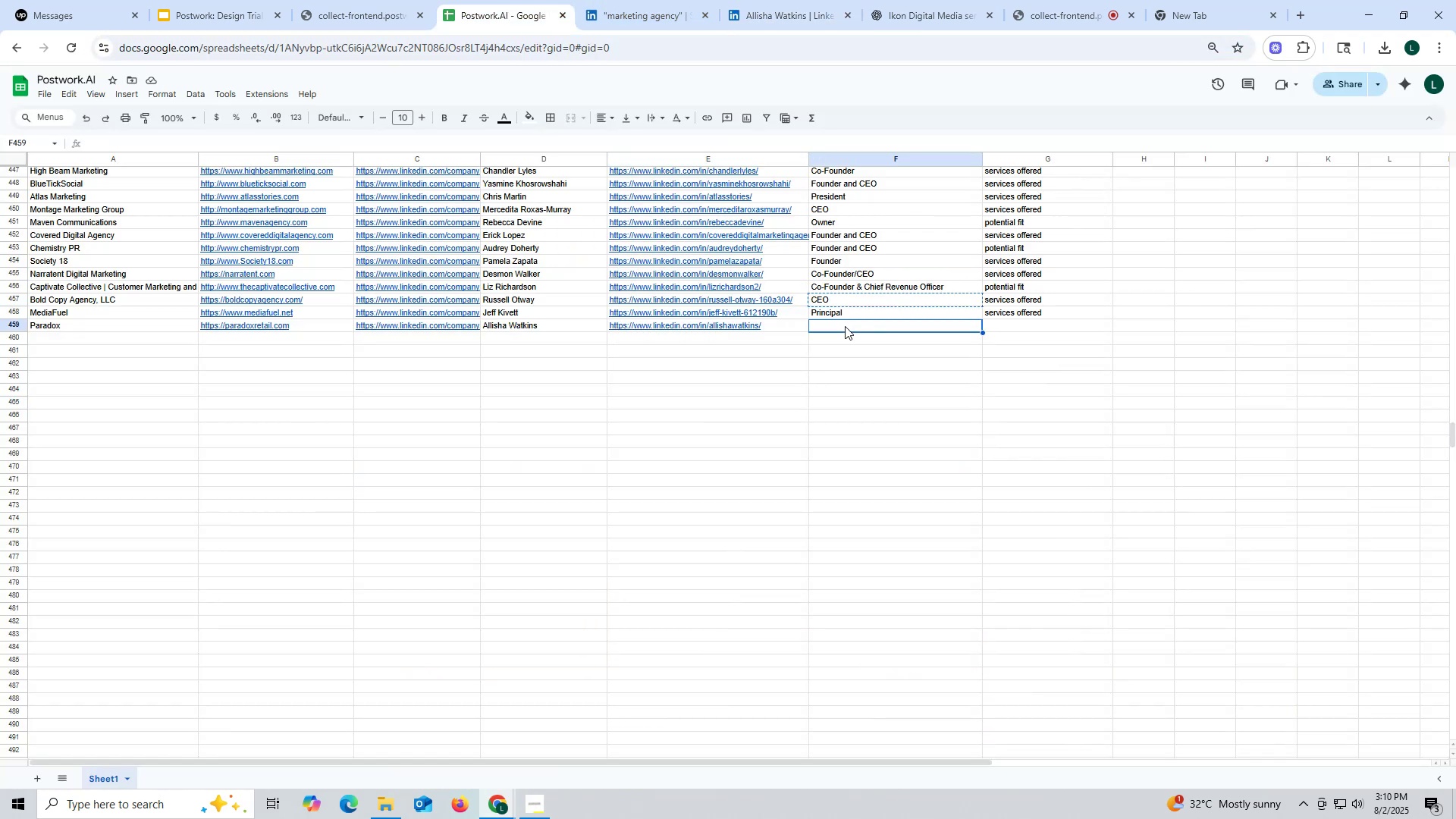 
key(Control+V)
 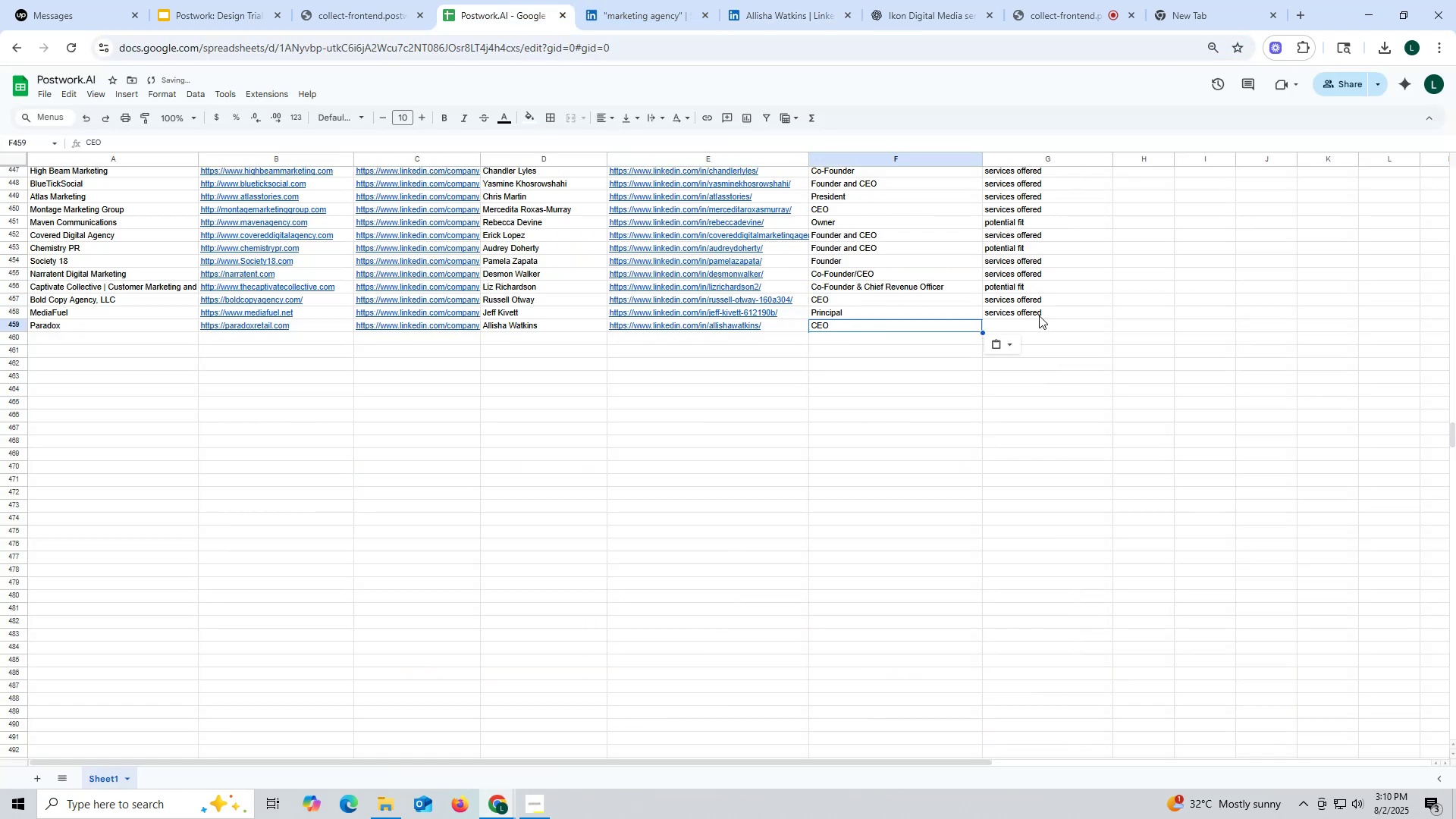 
left_click([1039, 312])
 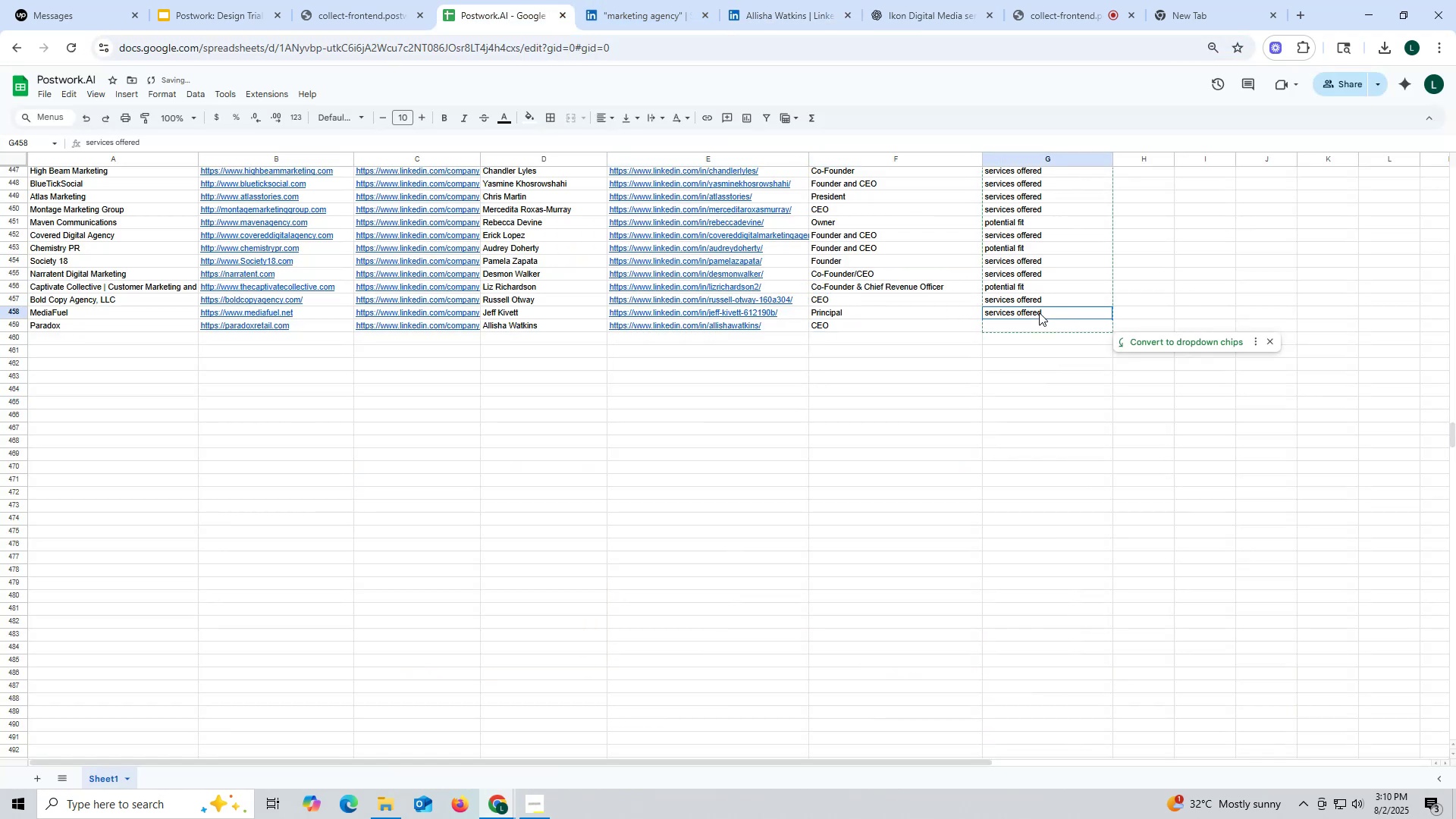 
key(Control+ControlLeft)
 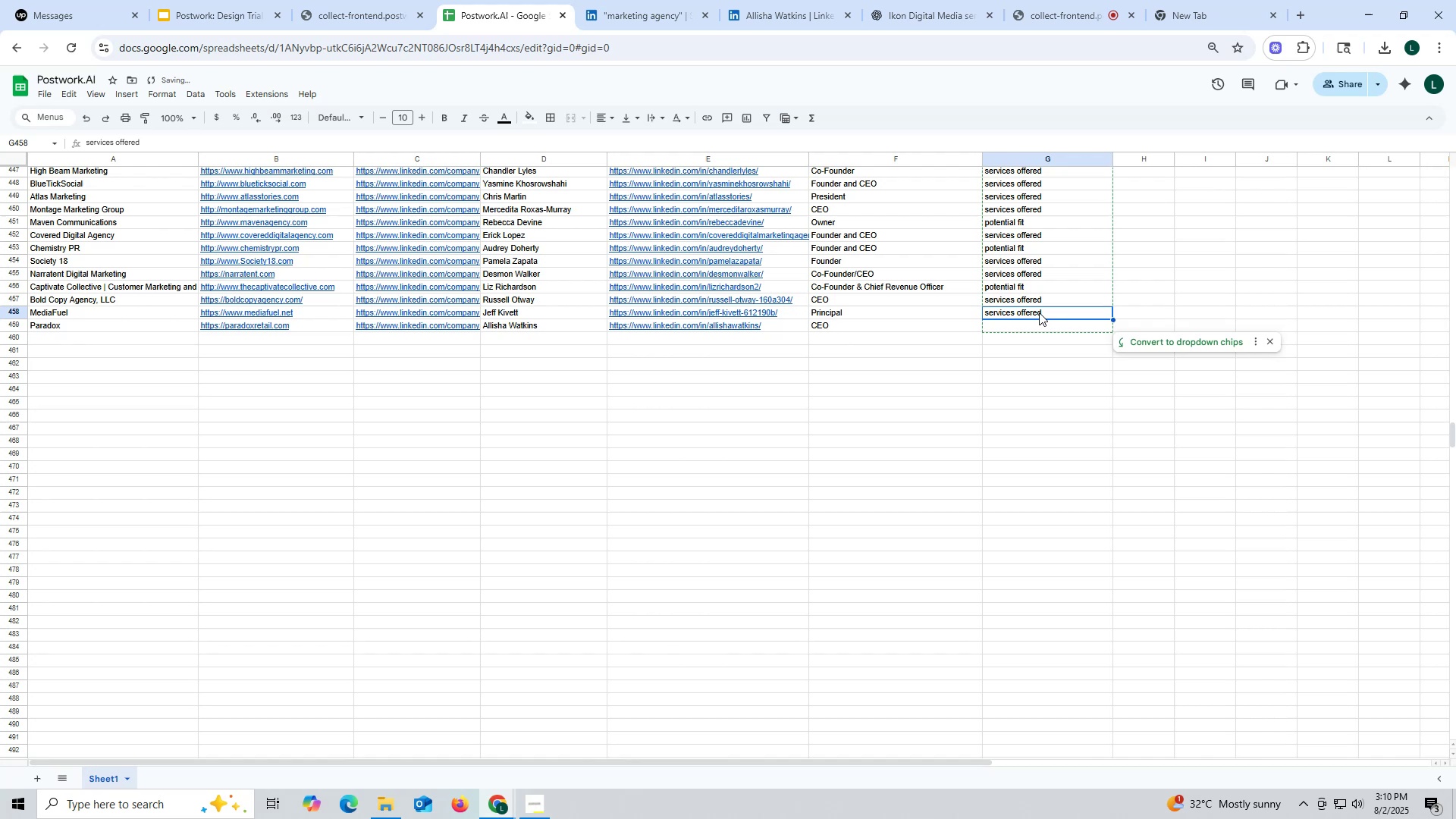 
key(Control+C)
 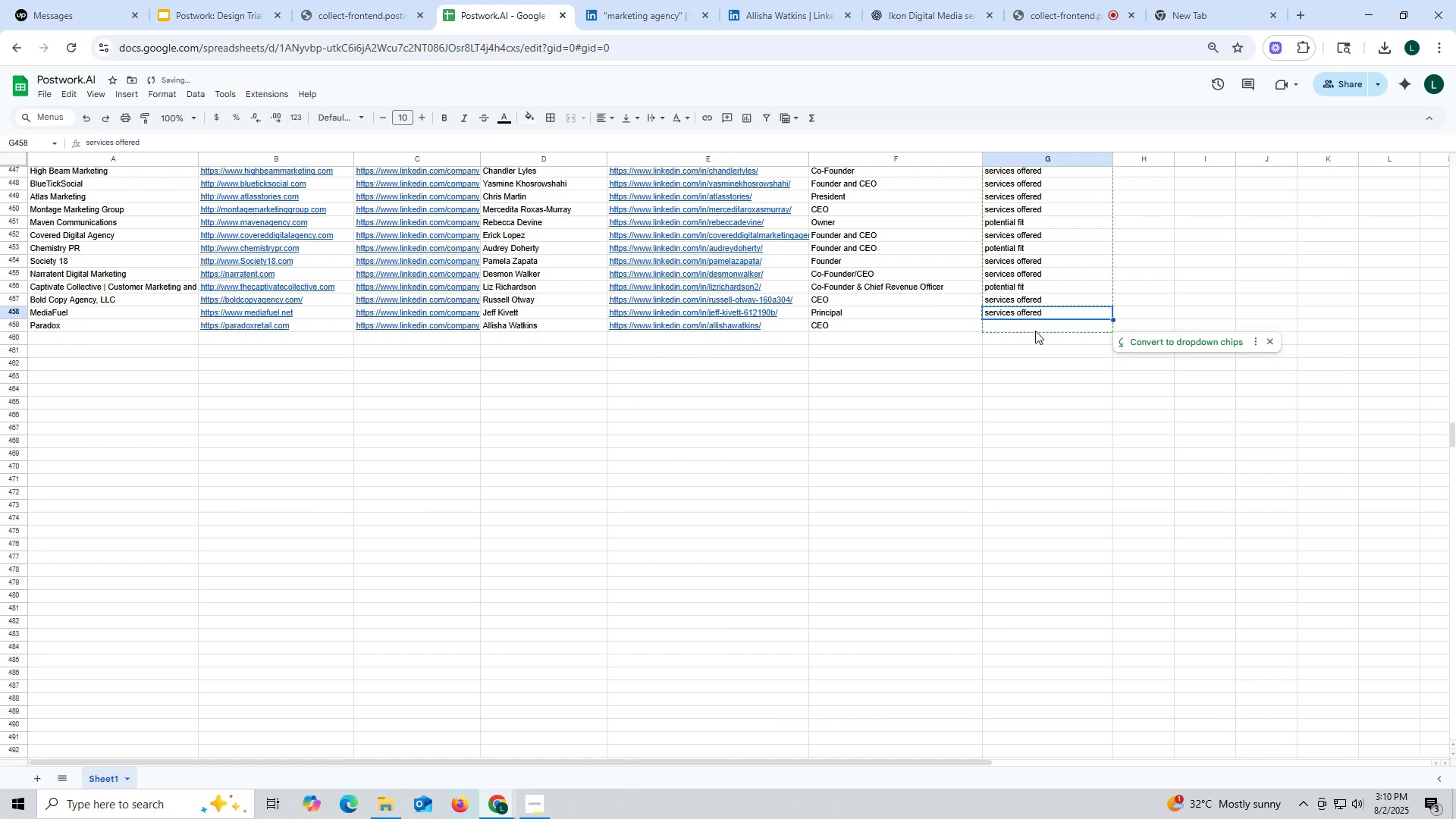 
key(Control+ControlLeft)
 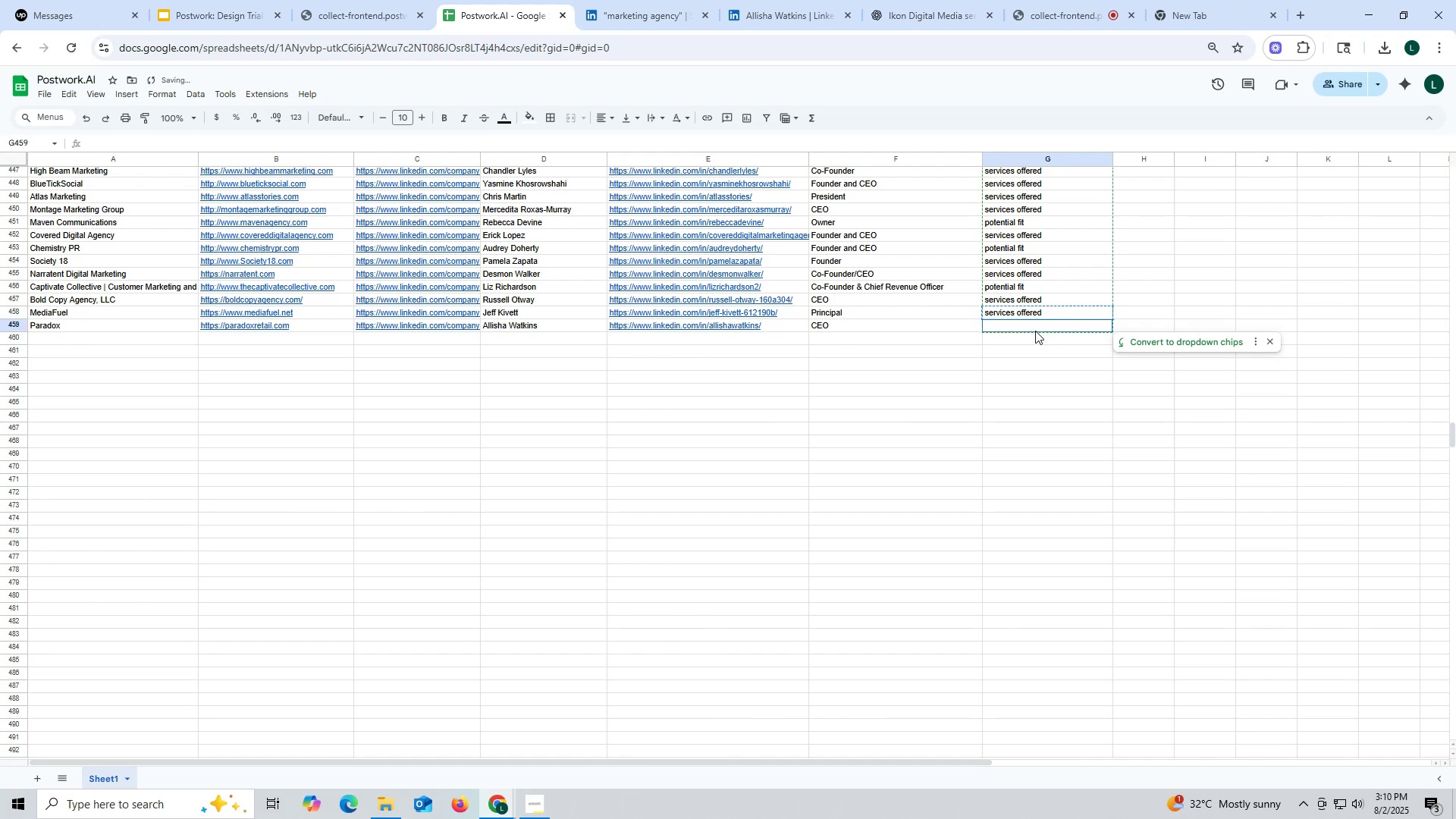 
double_click([1035, 331])
 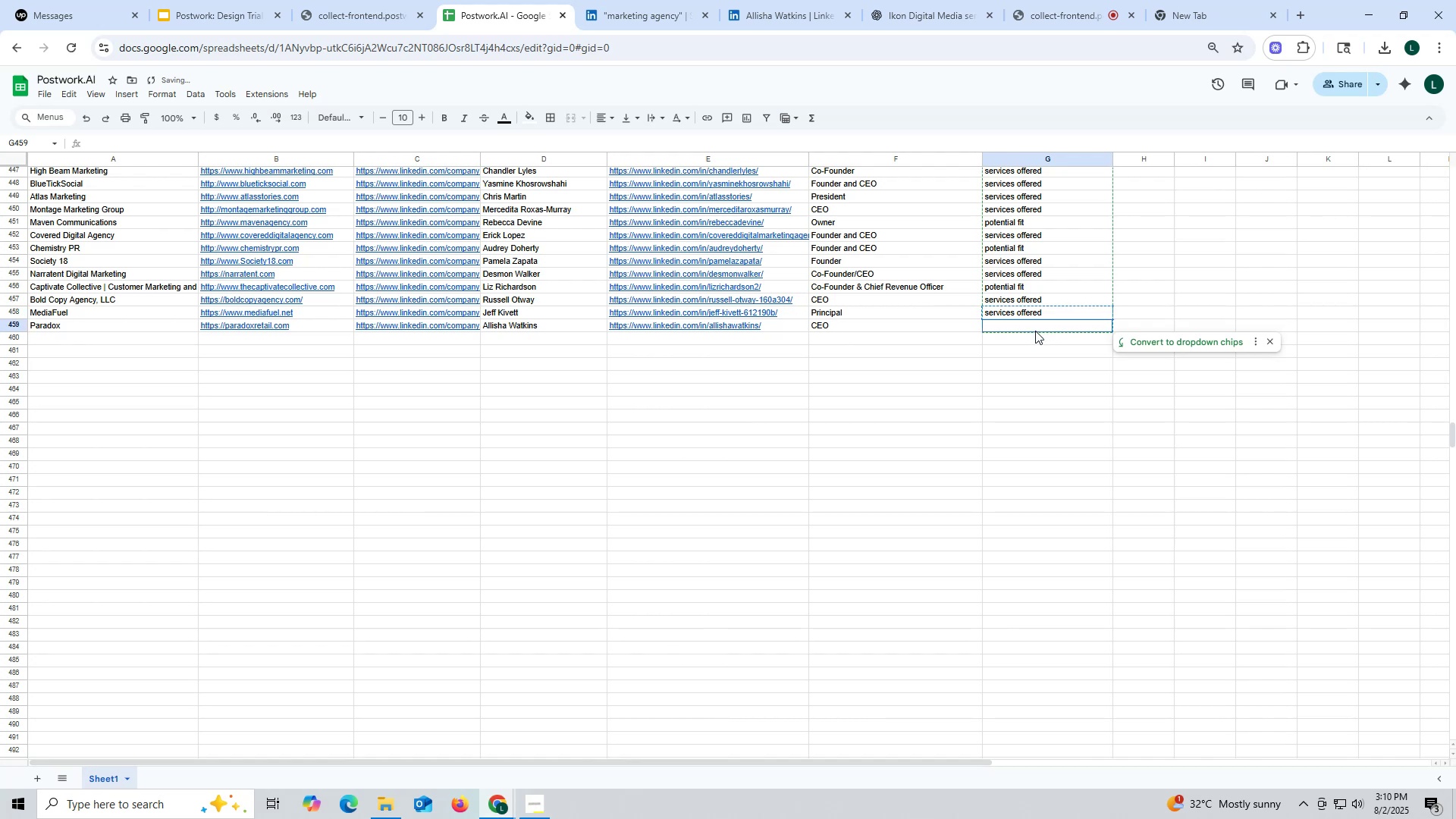 
key(Control+V)
 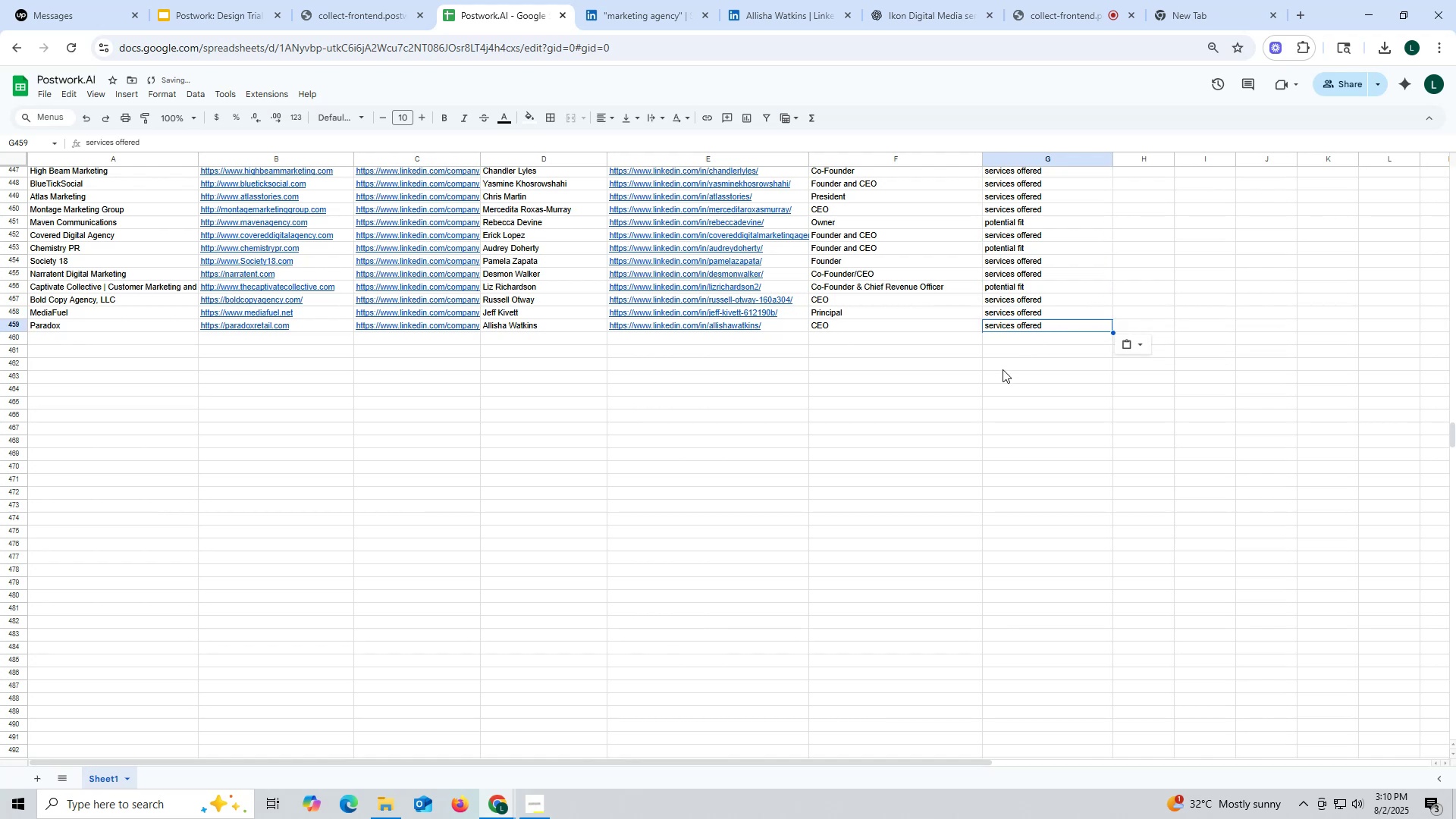 
triple_click([1003, 369])
 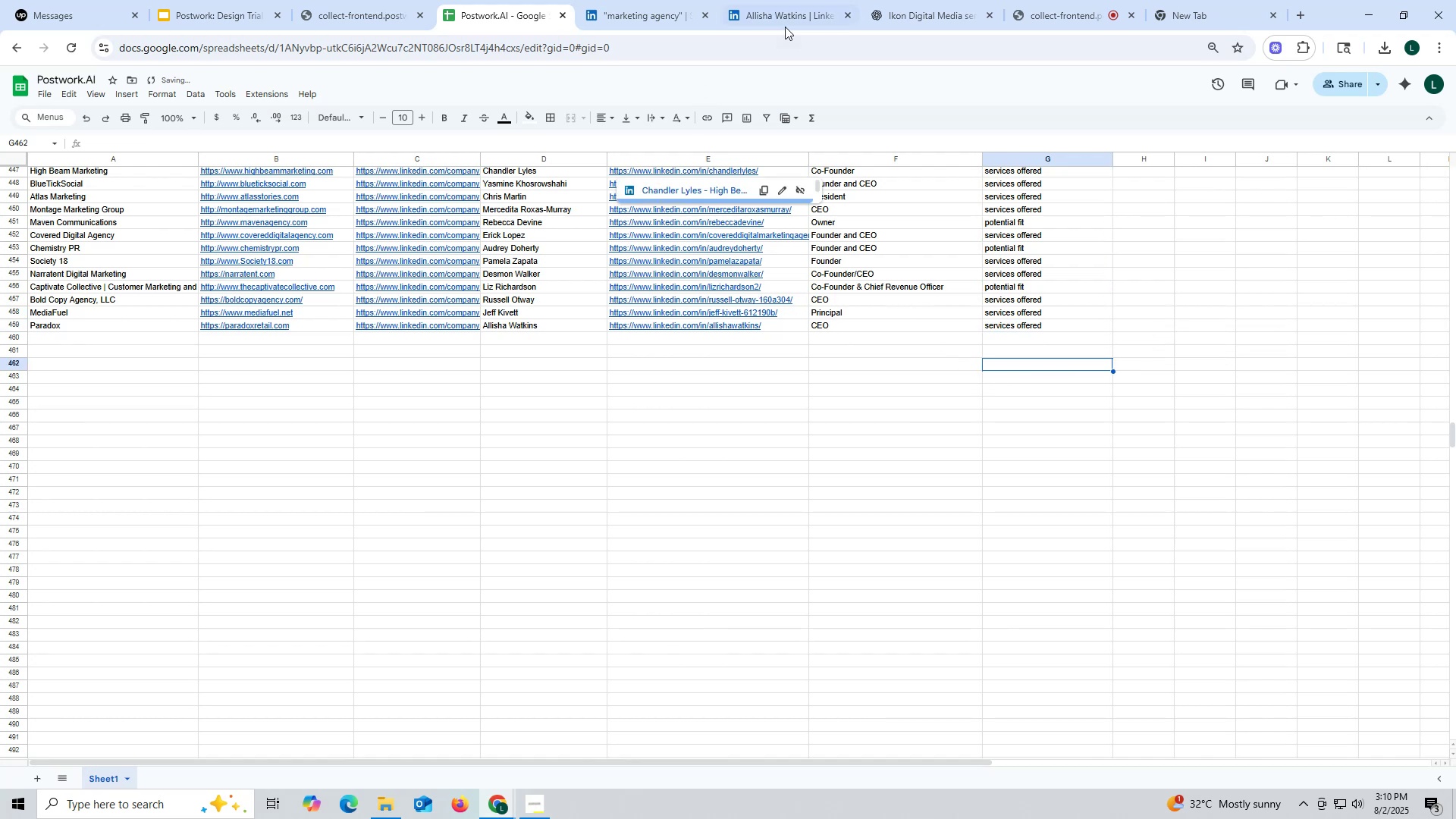 
left_click([790, 20])
 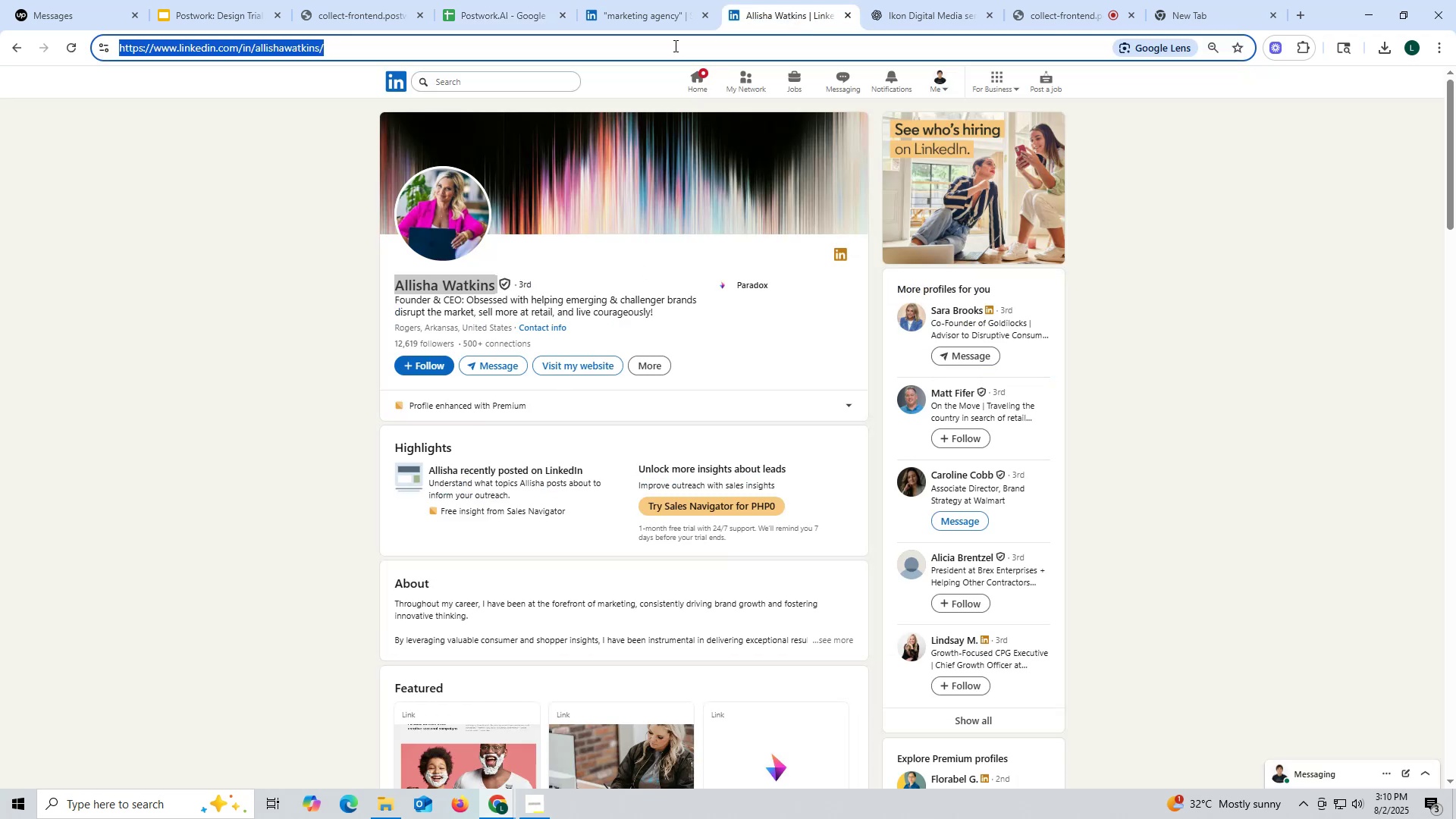 
left_click([639, 17])
 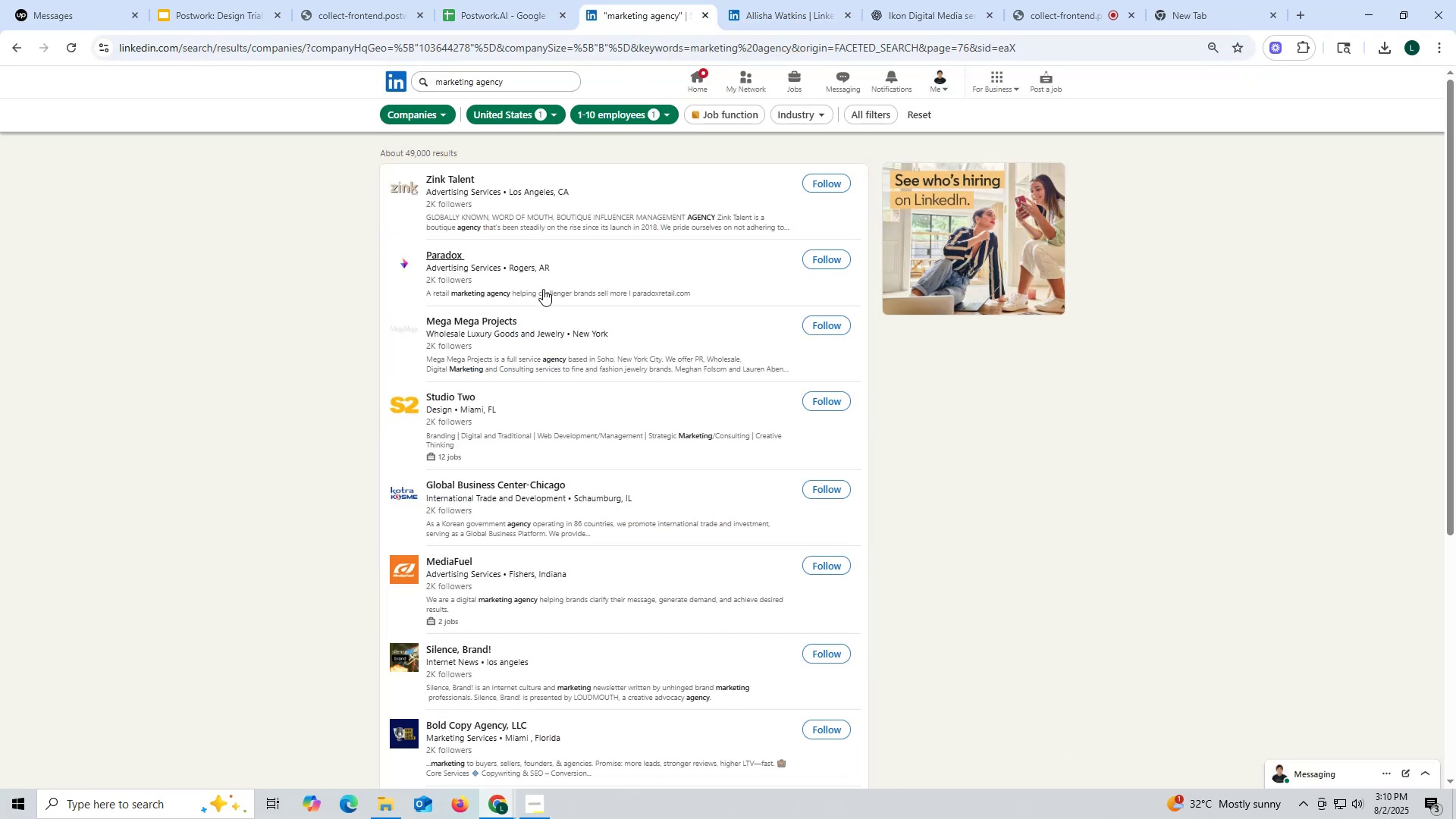 
right_click([449, 179])
 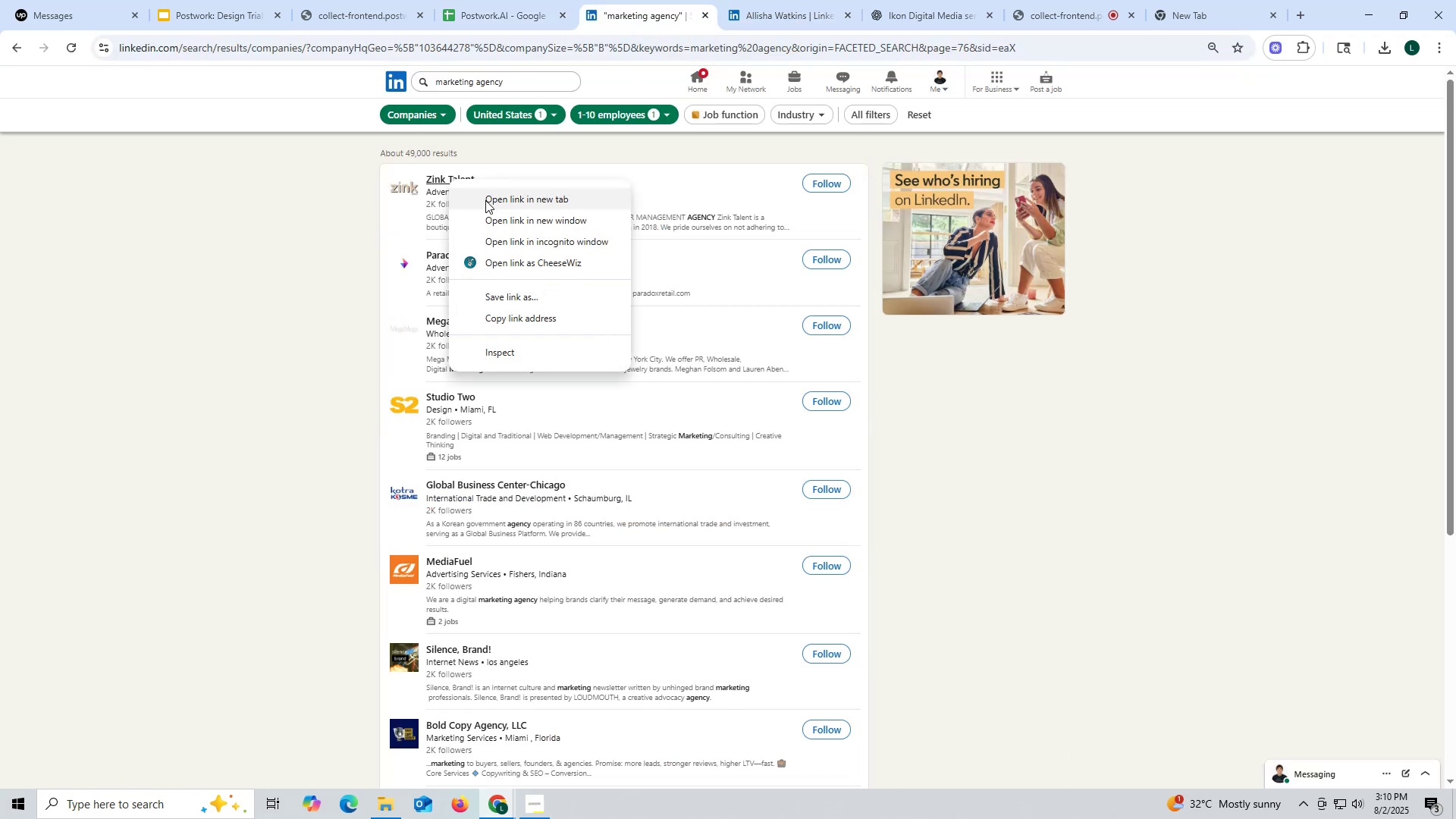 
left_click([486, 201])
 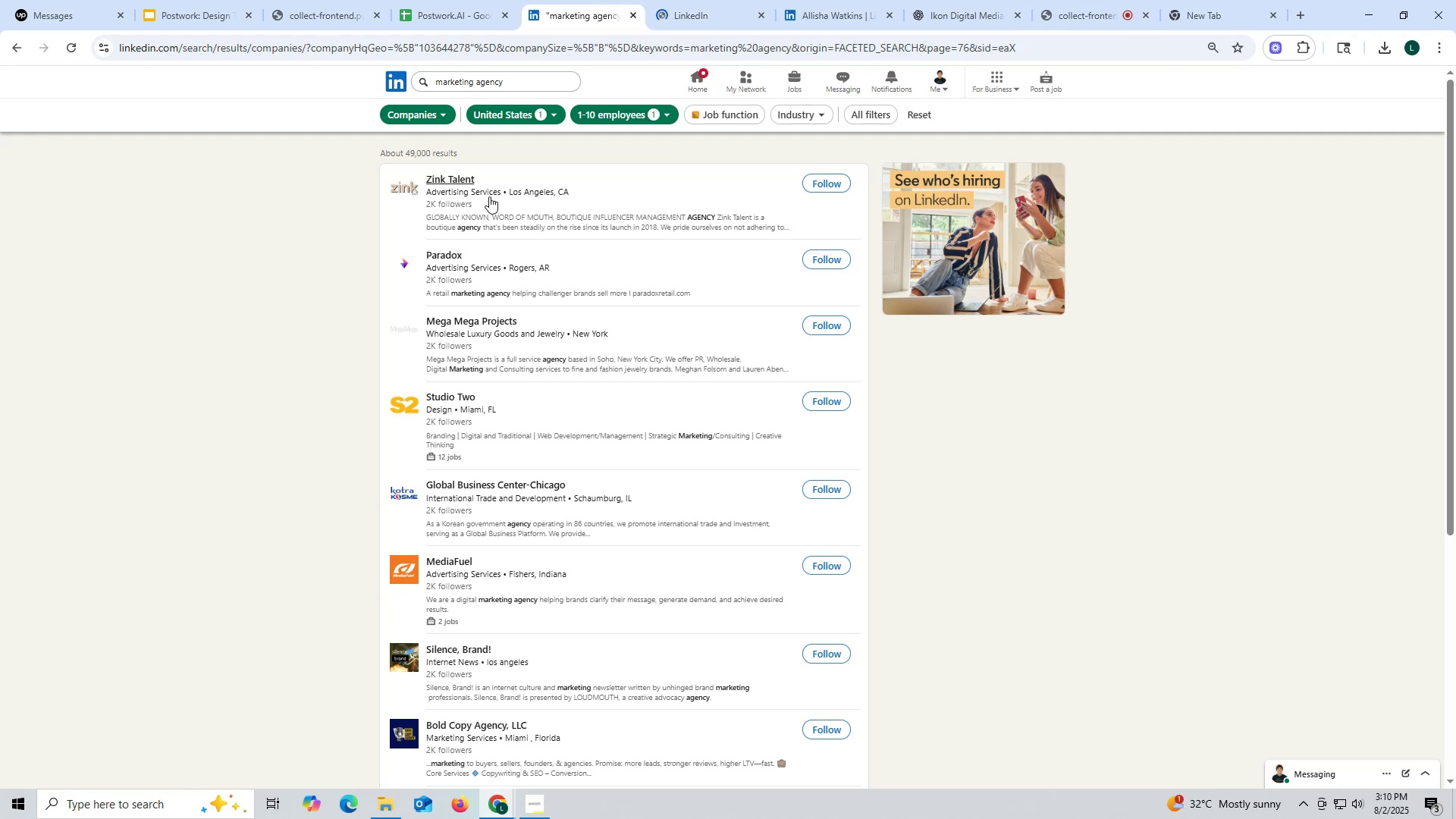 
wait(8.38)
 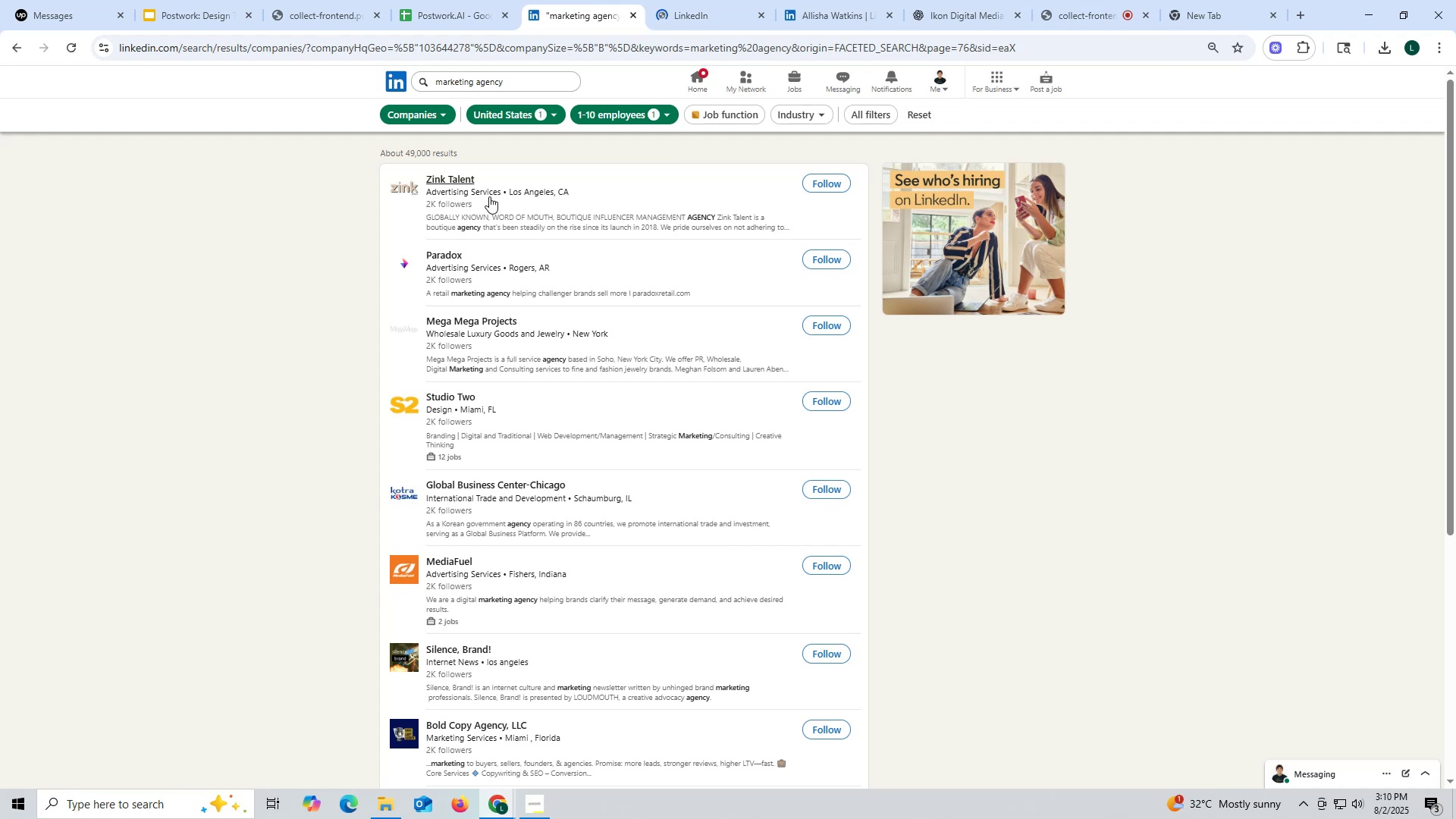 
left_click([715, 17])
 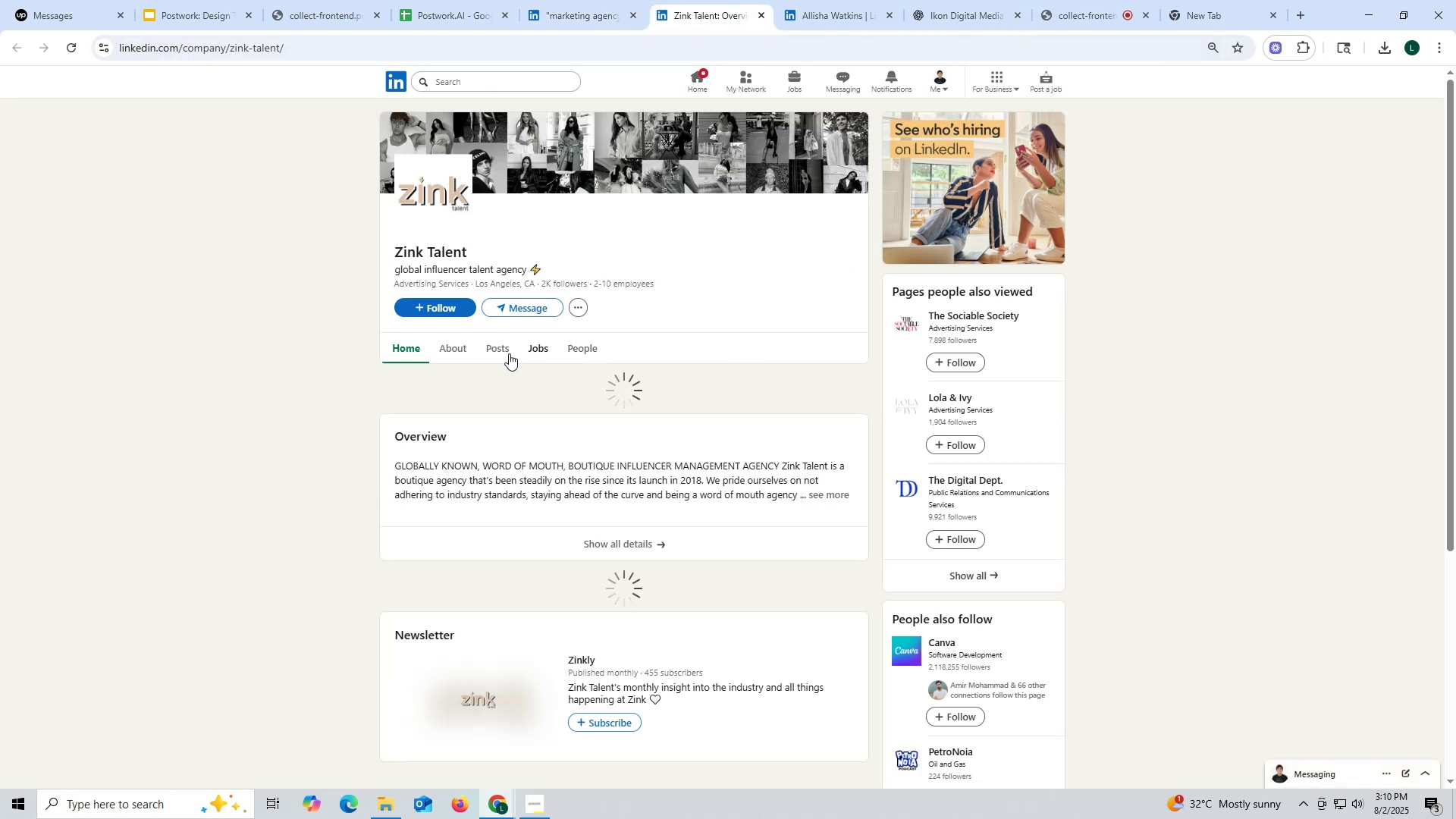 
left_click([503, 349])
 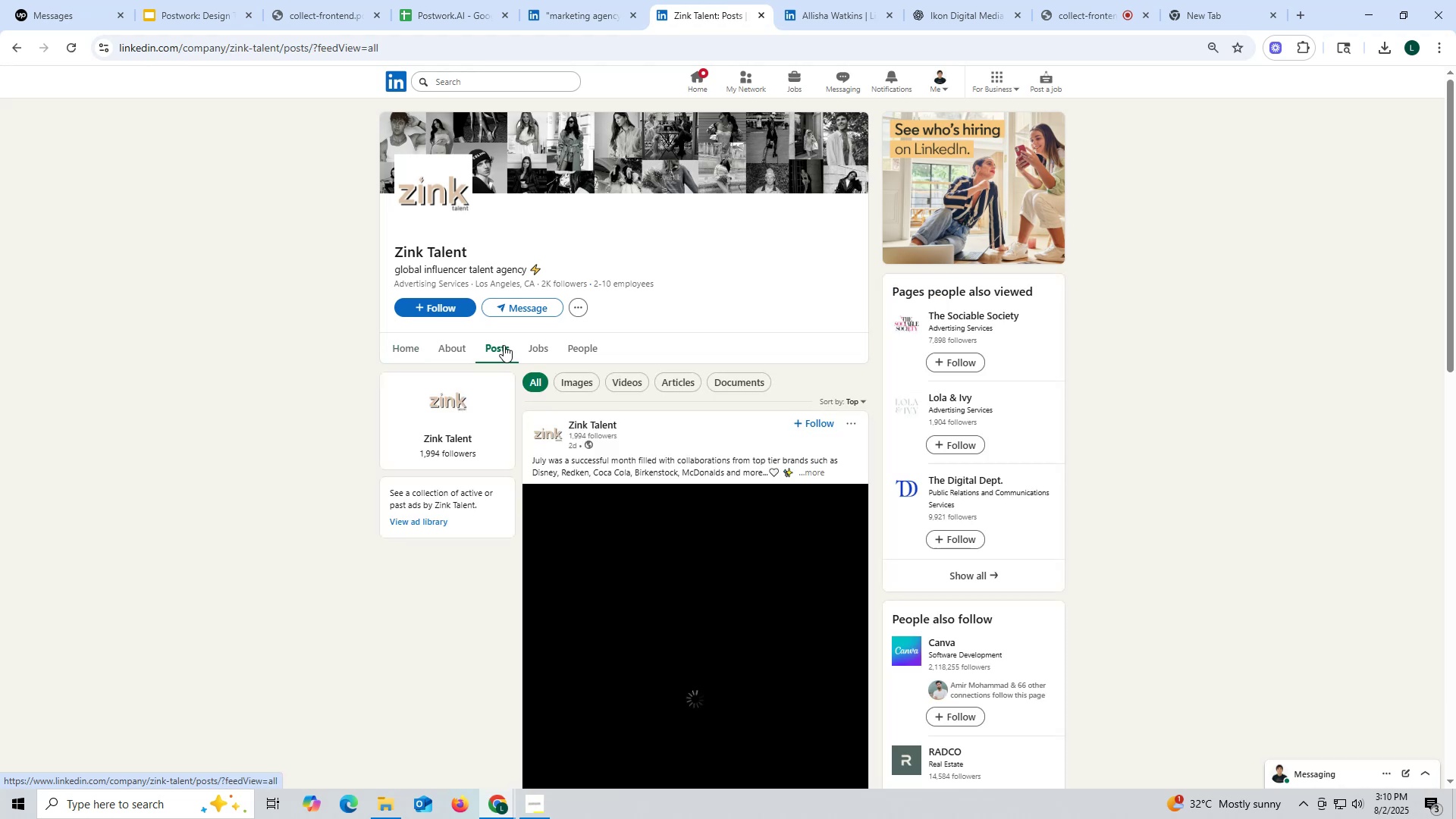 
left_click([457, 345])
 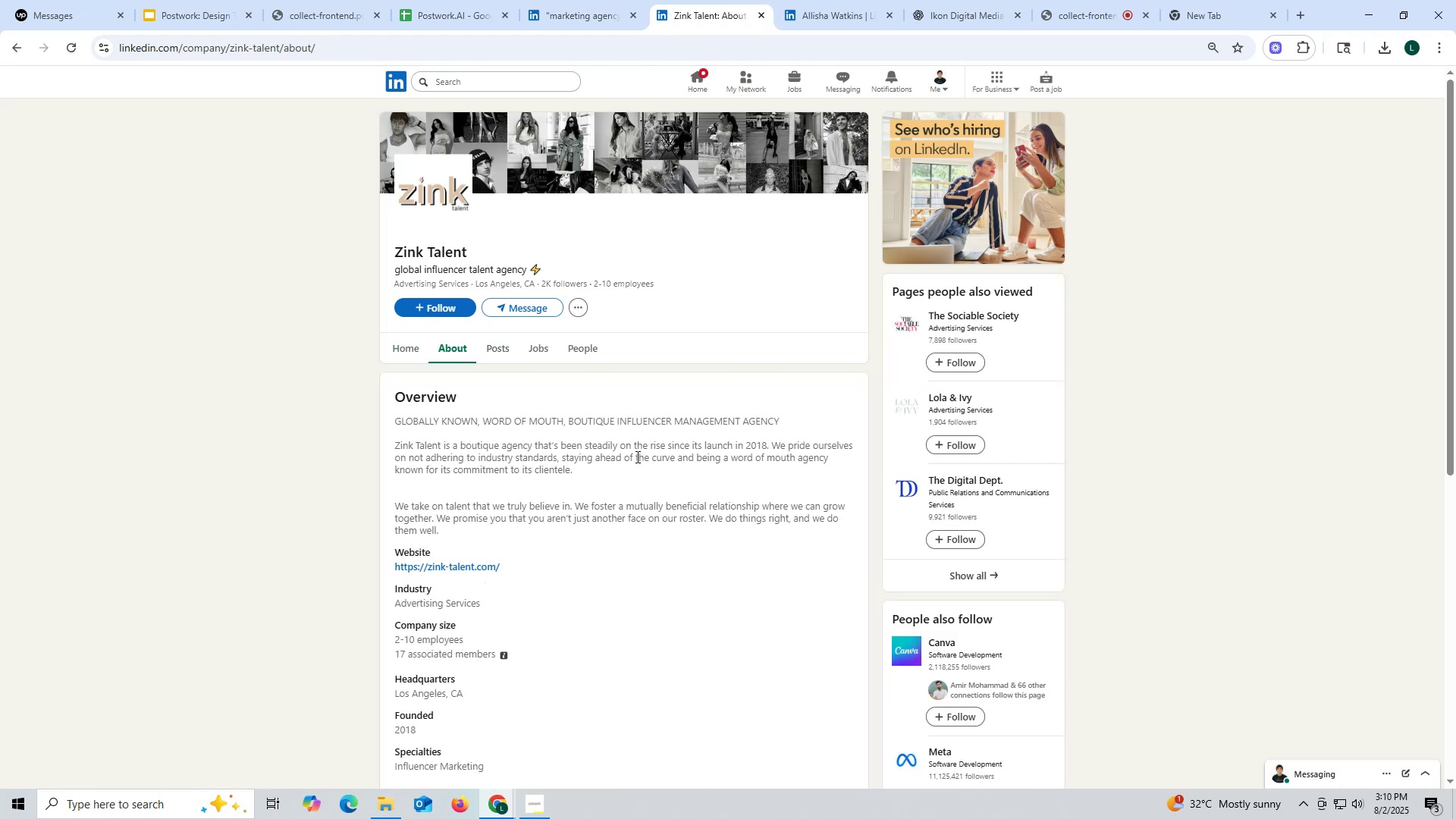 
wait(5.61)
 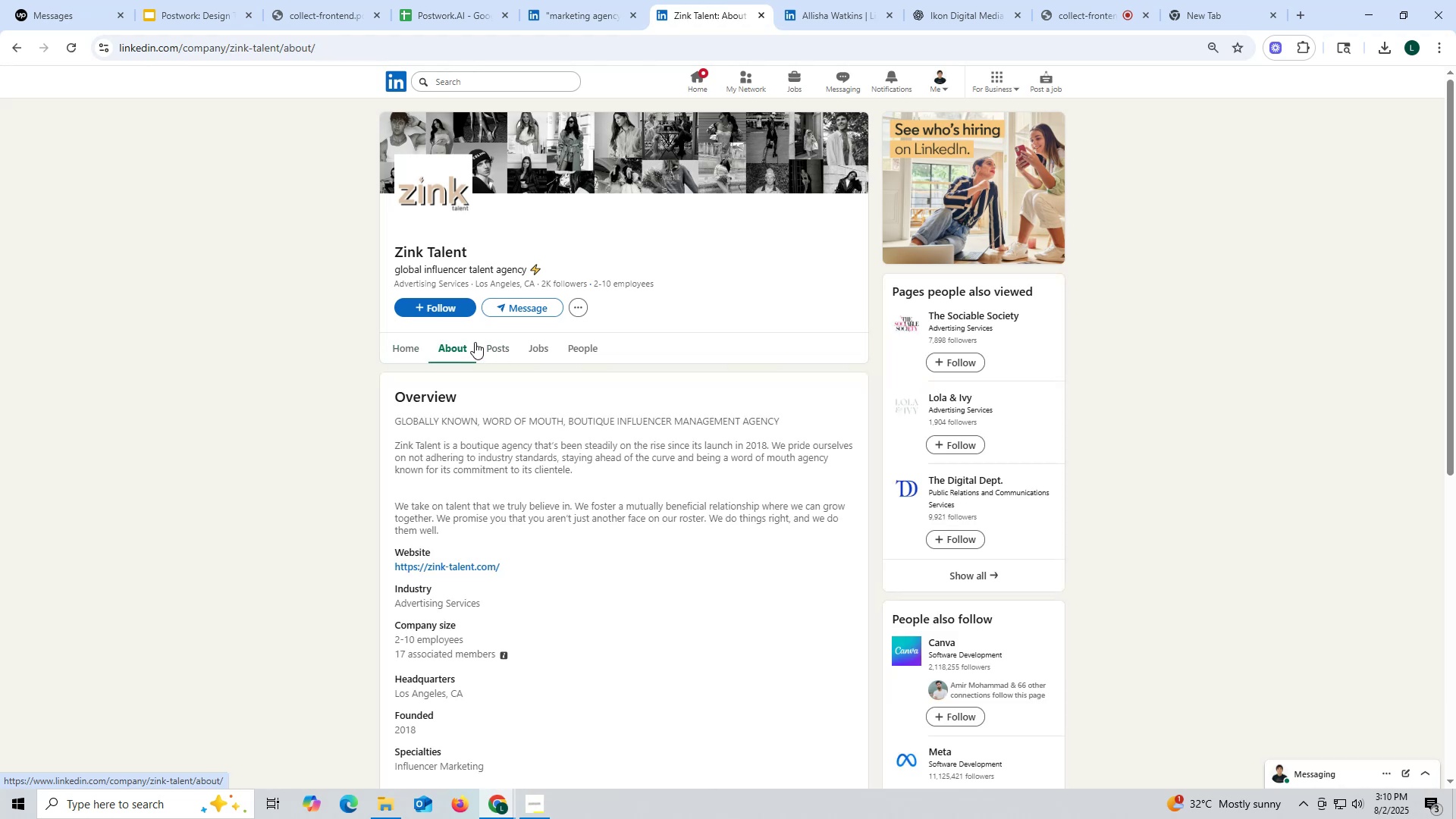 
left_click_drag(start_coordinate=[388, 571], to_coordinate=[553, 568])
 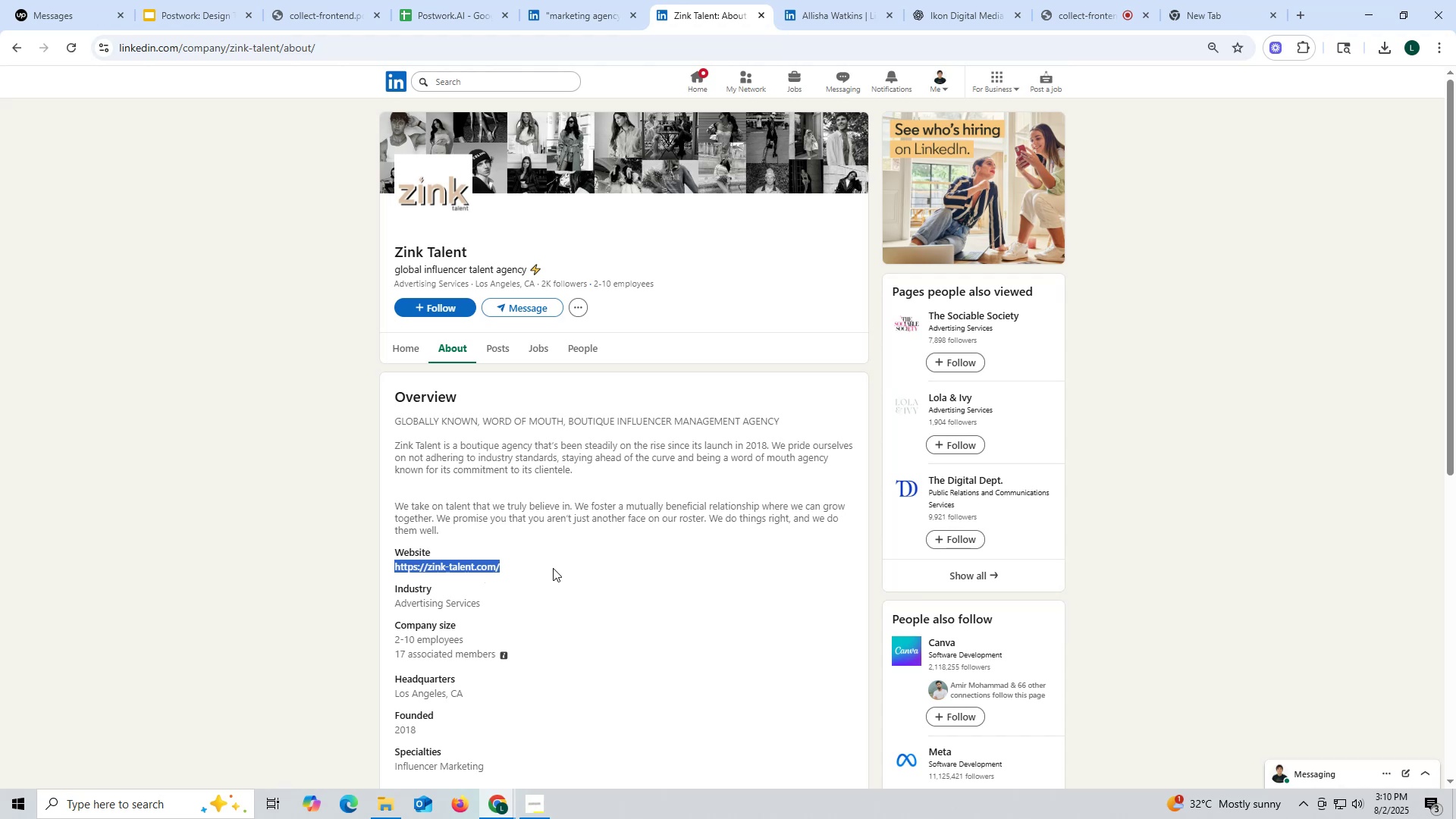 
key(Control+ControlLeft)
 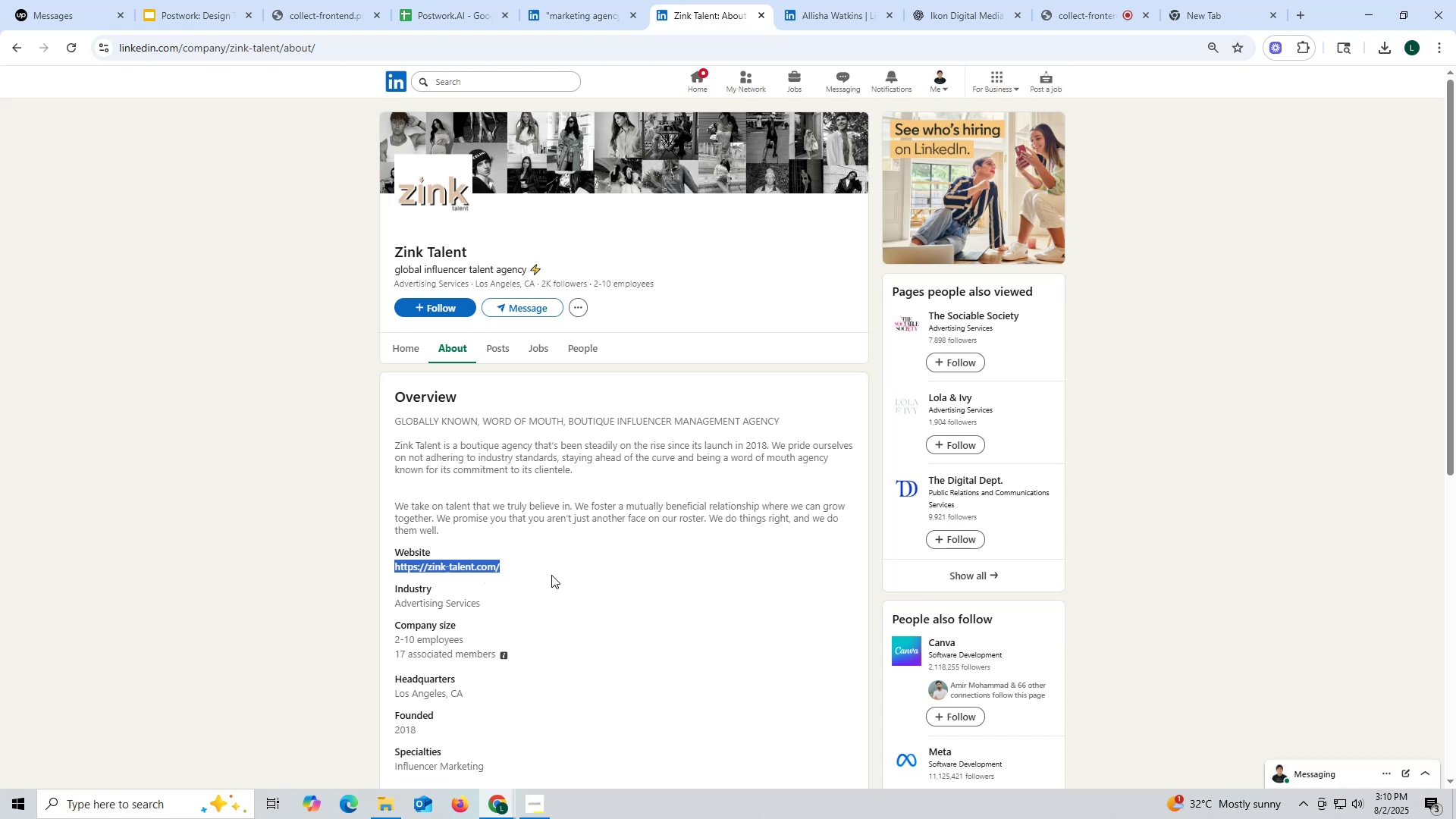 
key(Control+C)
 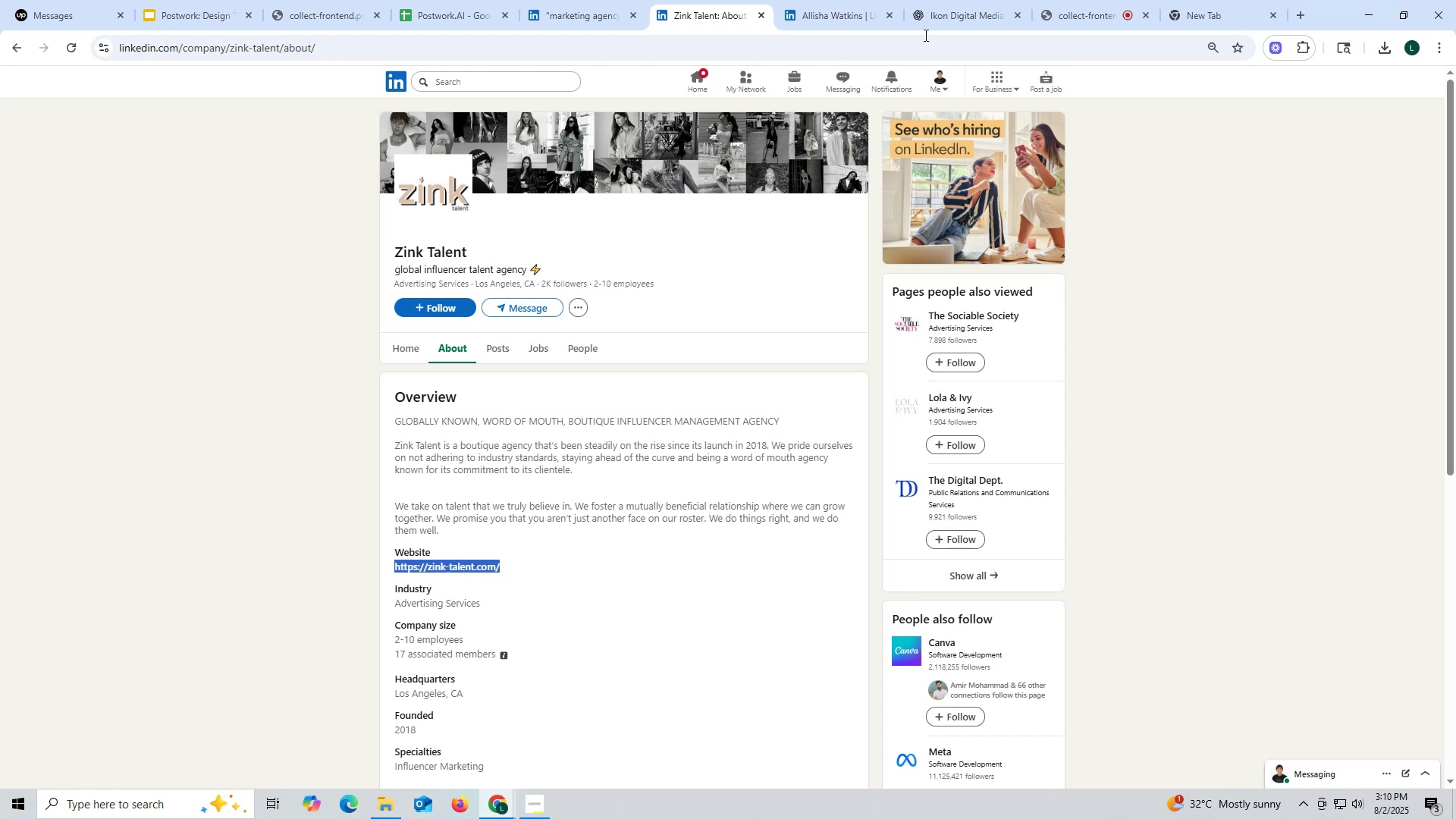 
left_click_drag(start_coordinate=[945, 12], to_coordinate=[937, 22])
 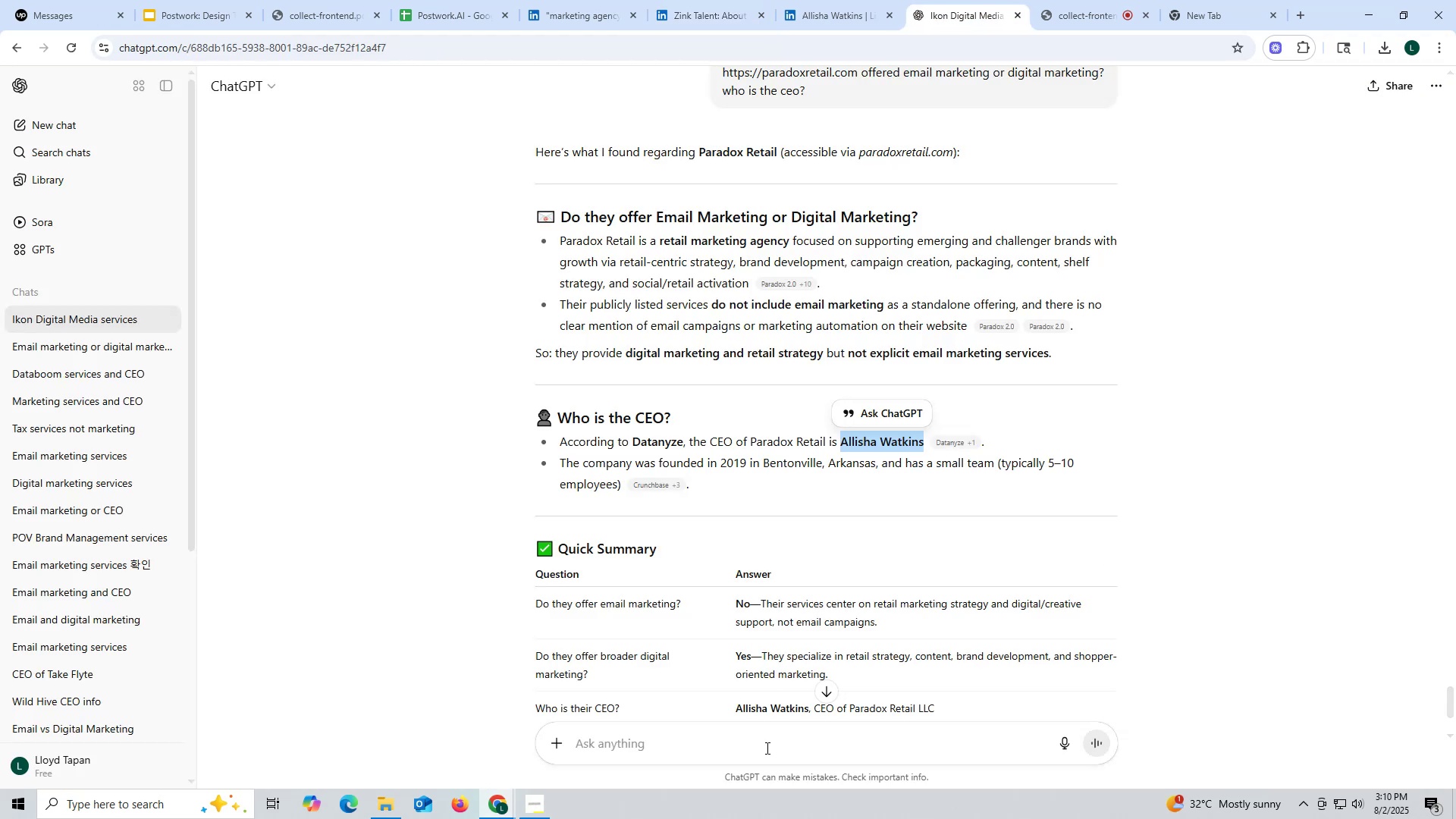 
left_click([768, 745])
 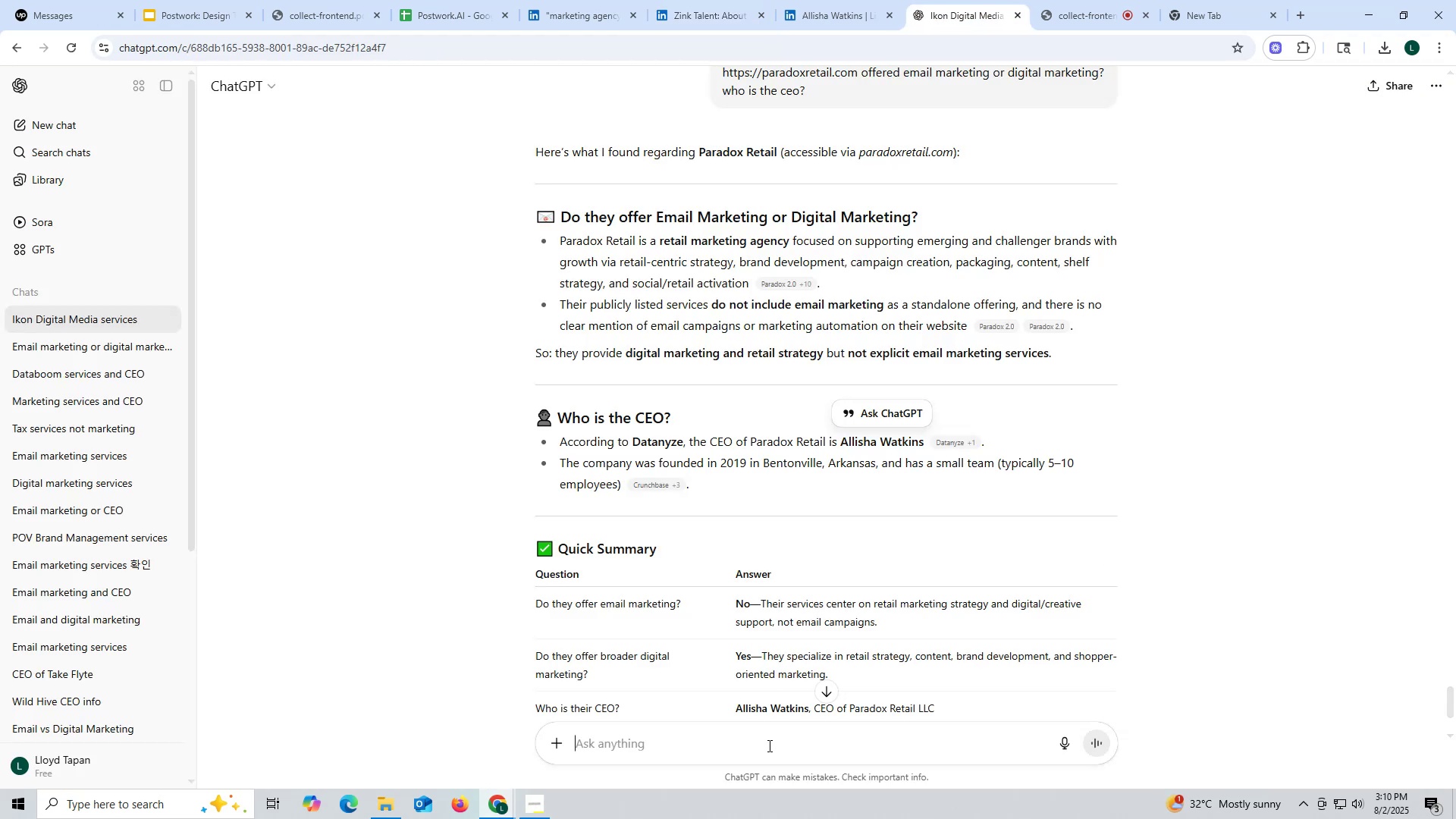 
key(Control+ControlLeft)
 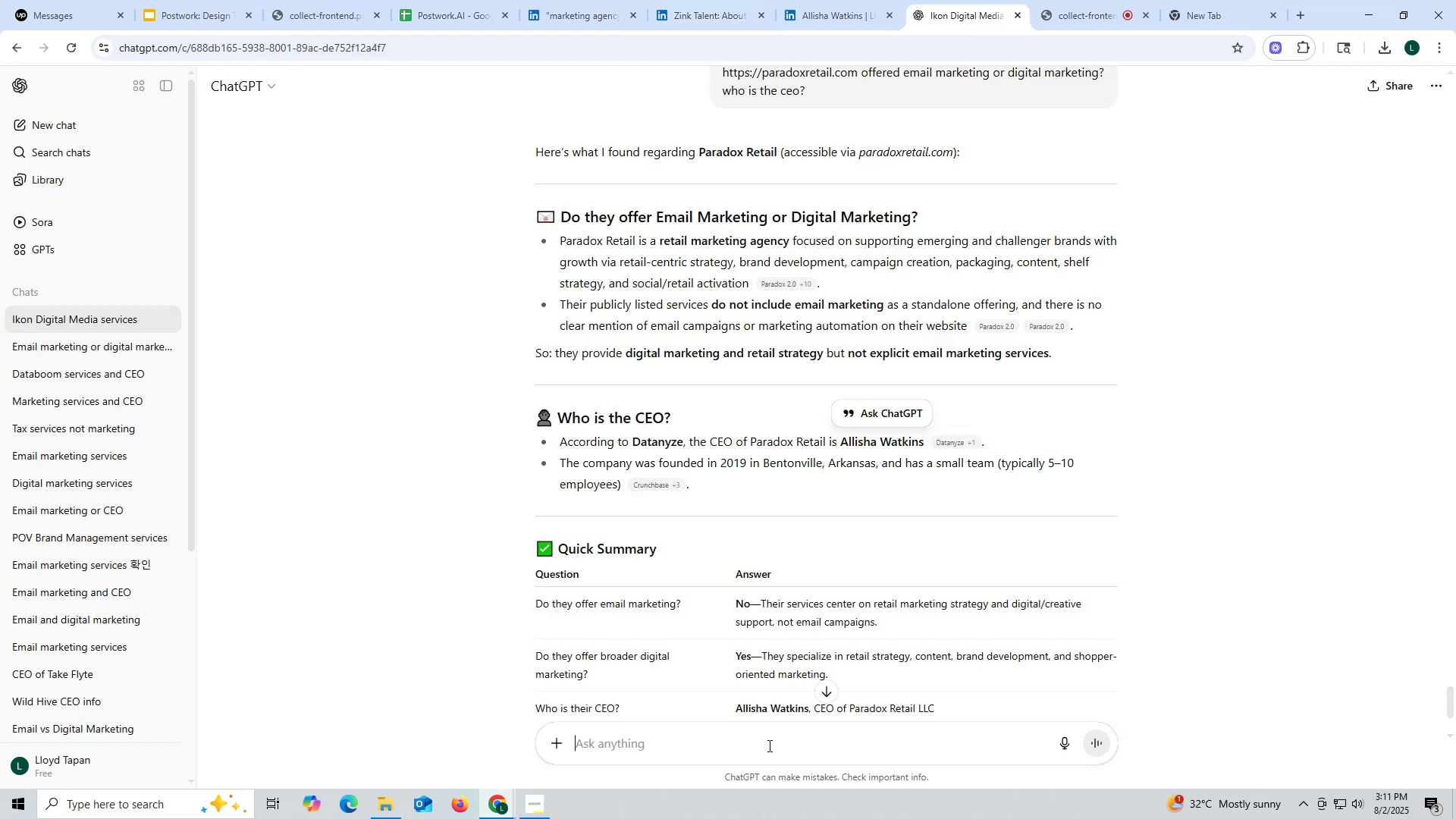 
key(Control+V)
 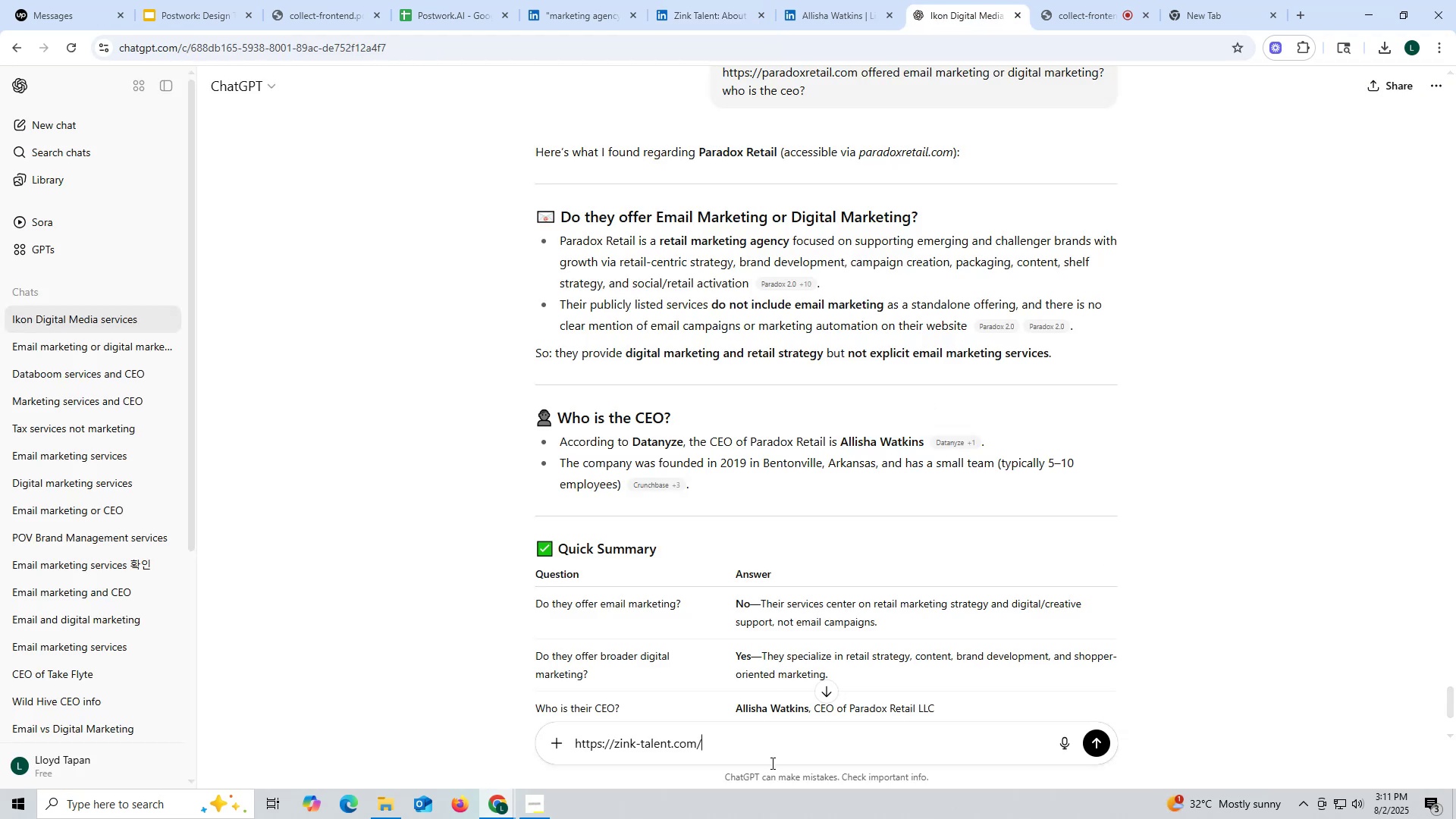 
key(Space)
 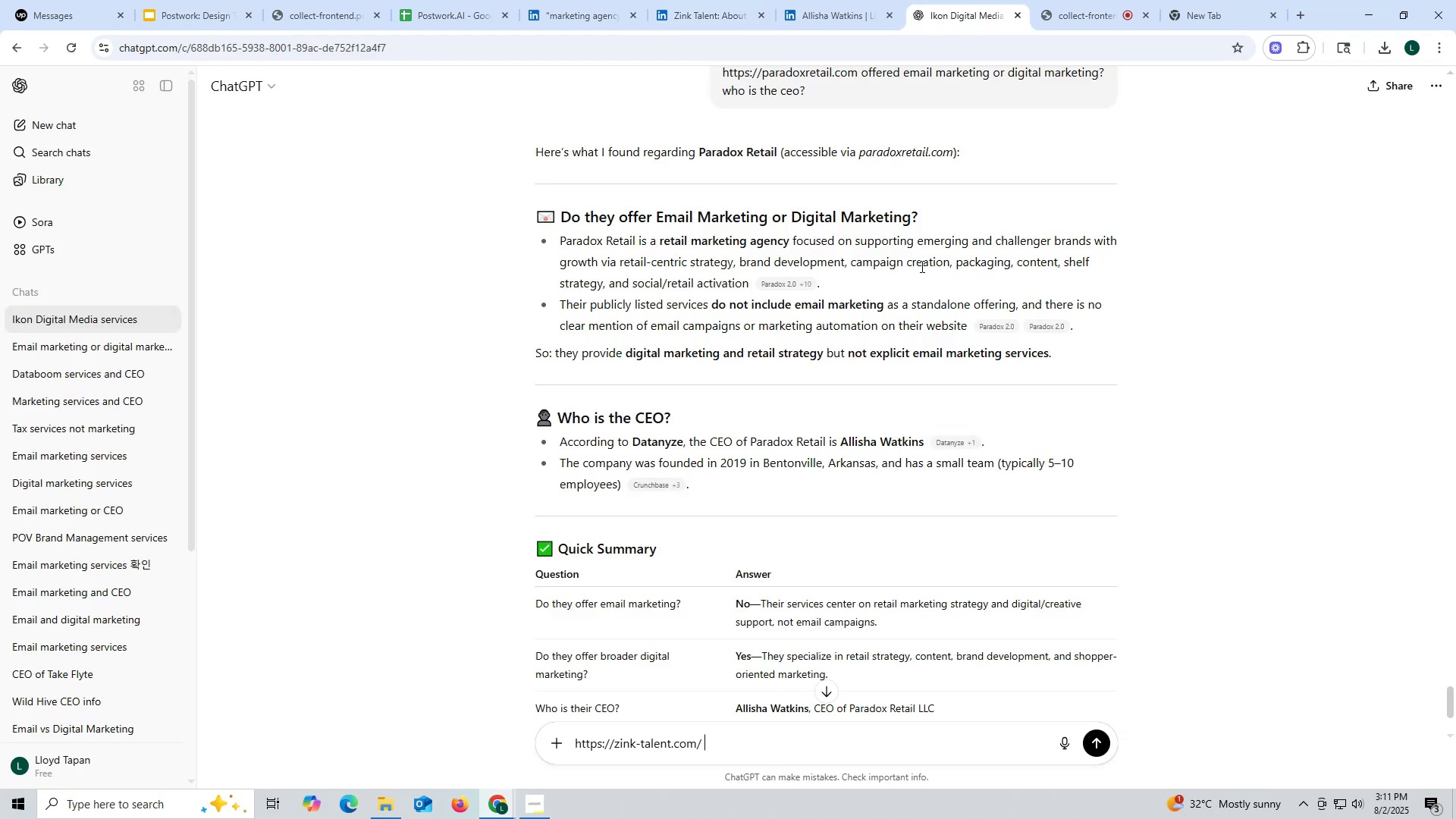 
scroll: coordinate [921, 261], scroll_direction: up, amount: 2.0
 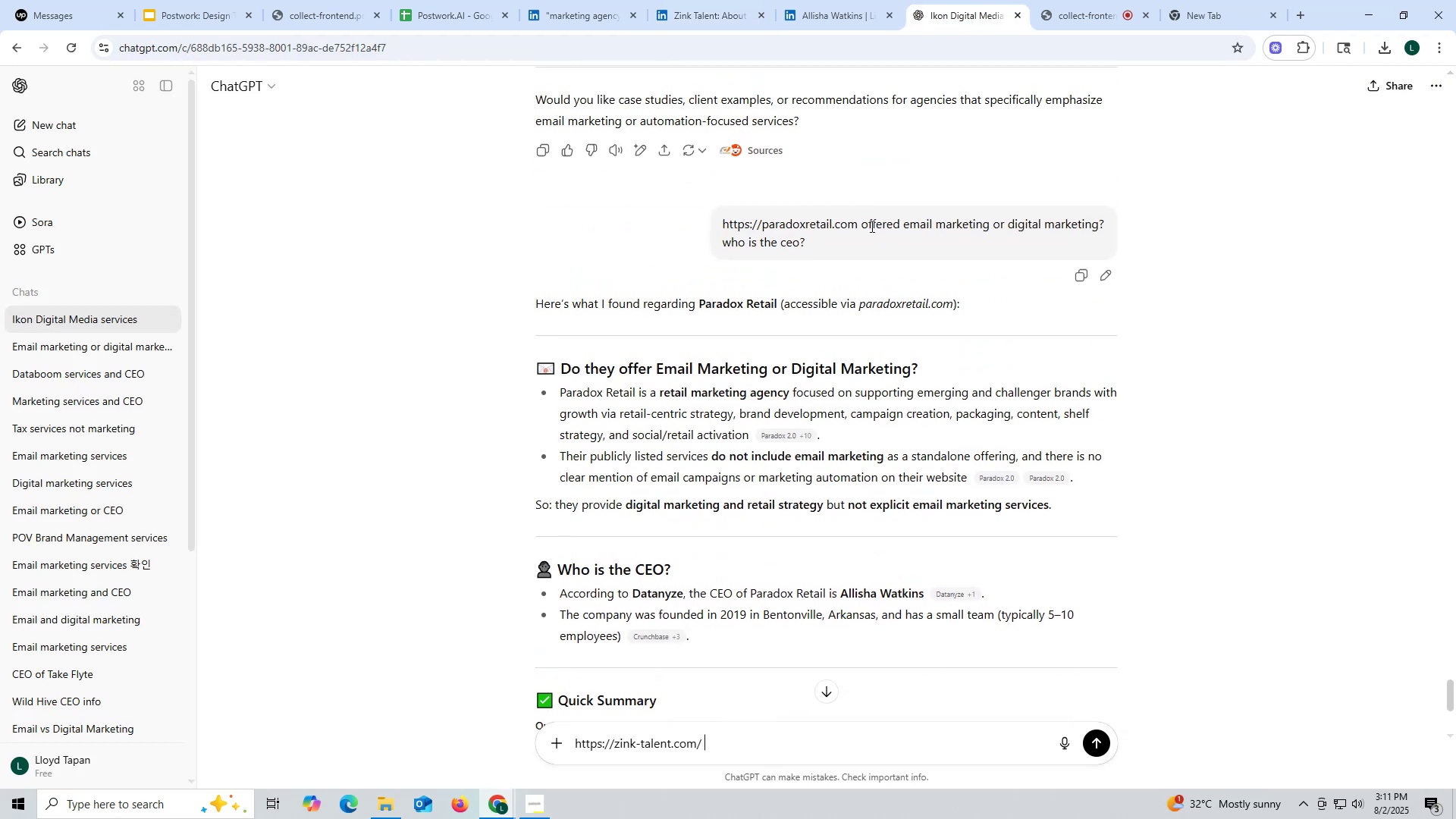 
left_click_drag(start_coordinate=[861, 222], to_coordinate=[916, 309])
 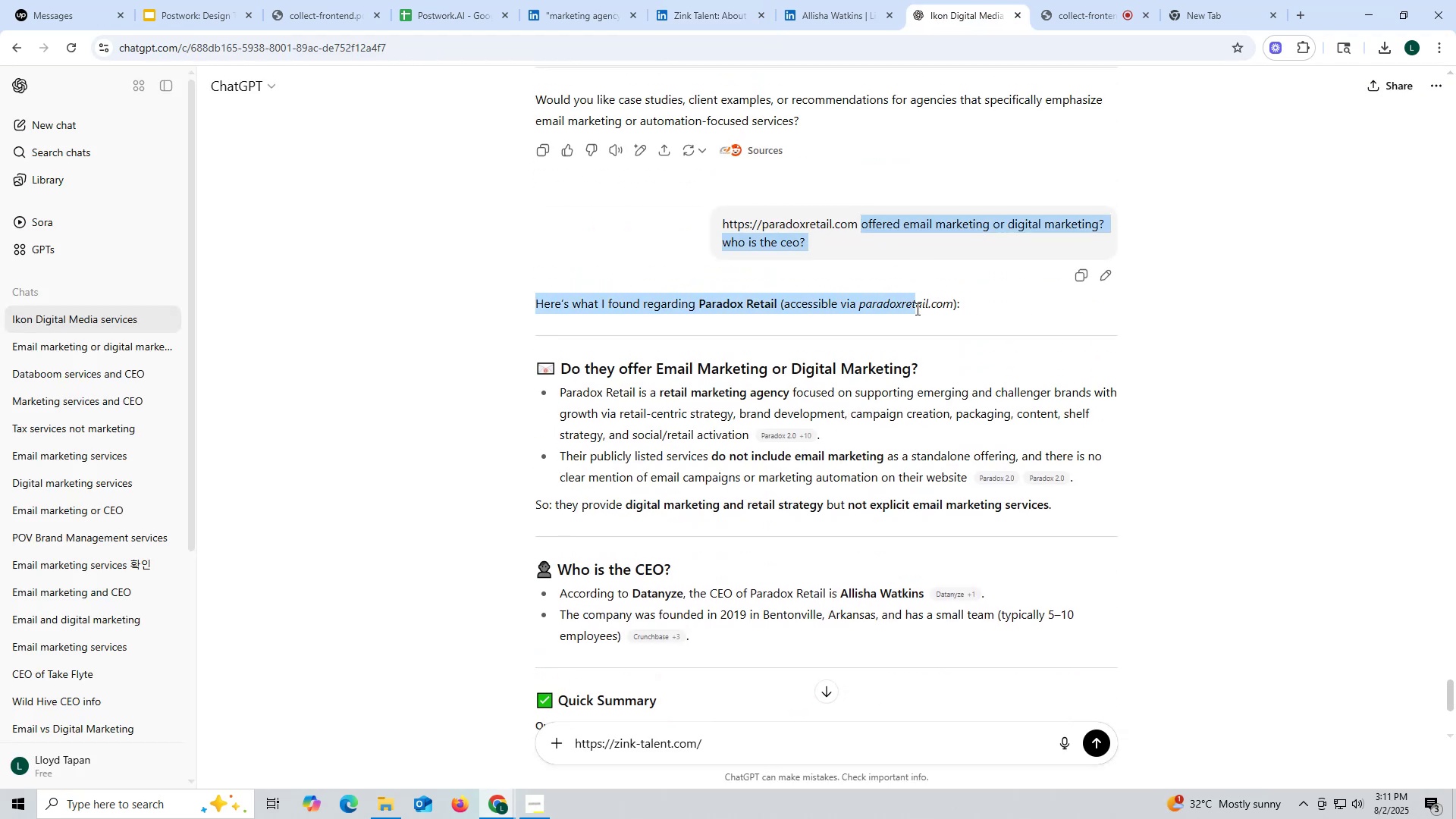 
key(Control+ControlLeft)
 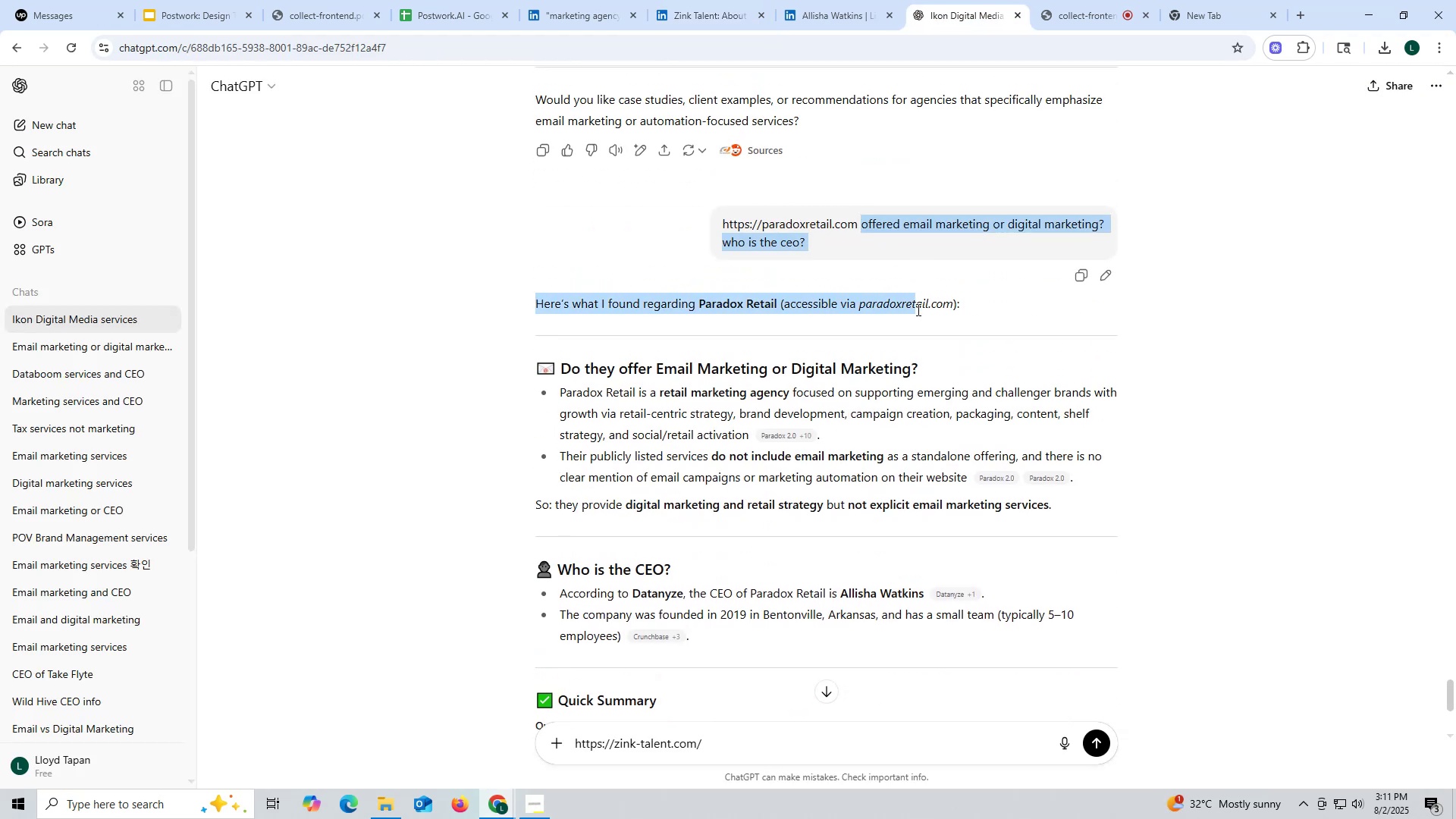 
key(Control+C)
 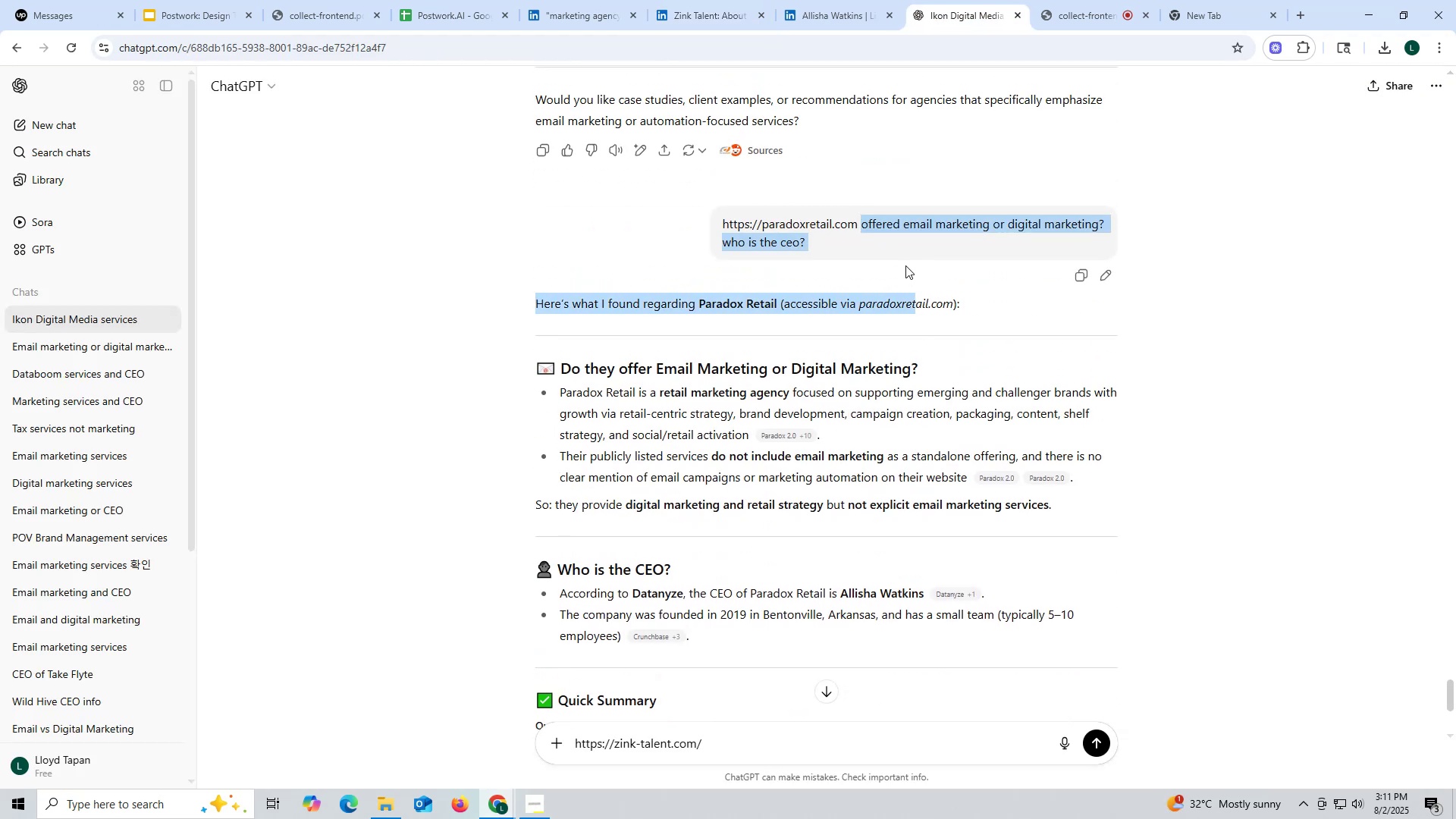 
left_click([874, 265])
 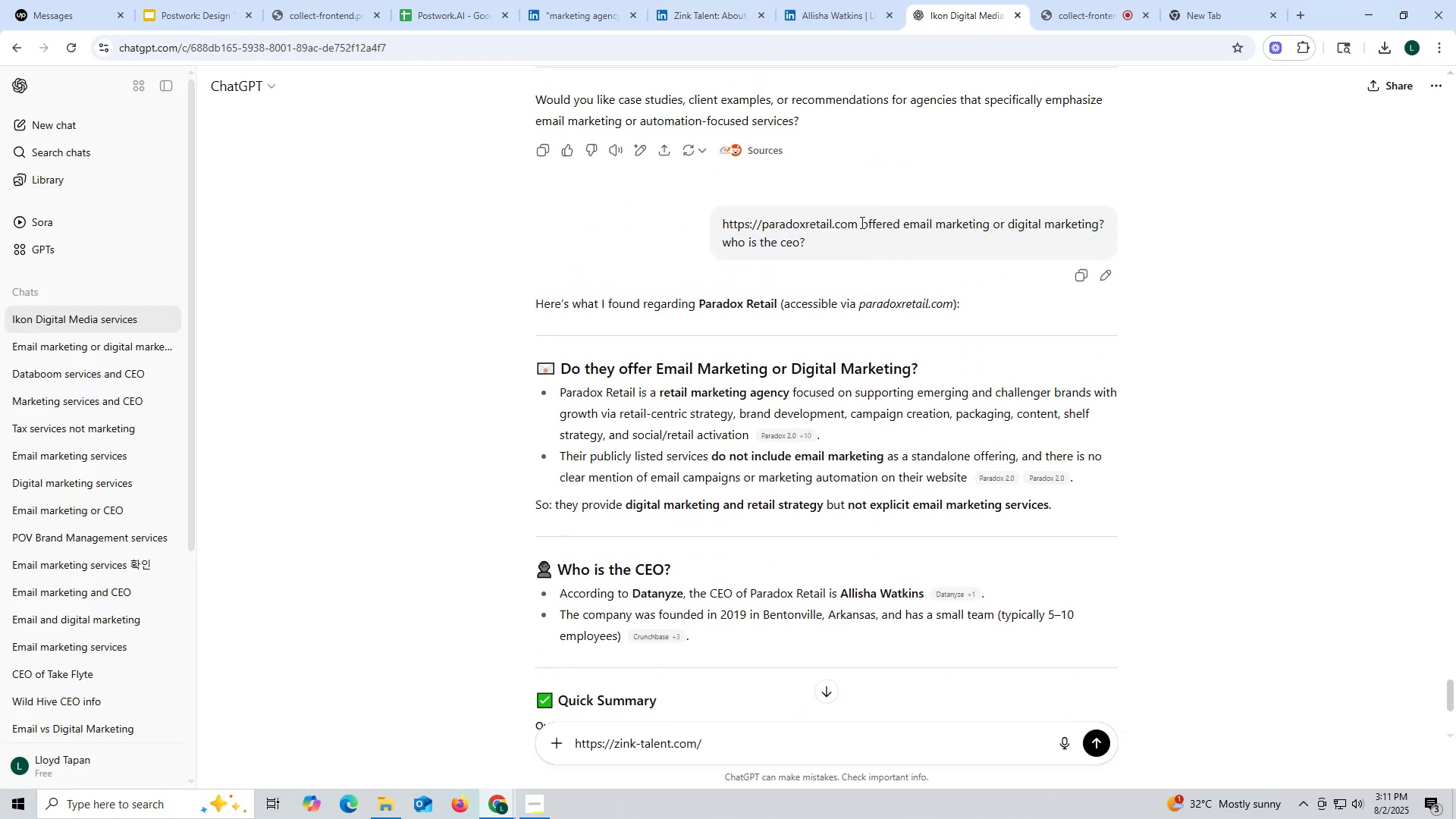 
left_click([864, 222])
 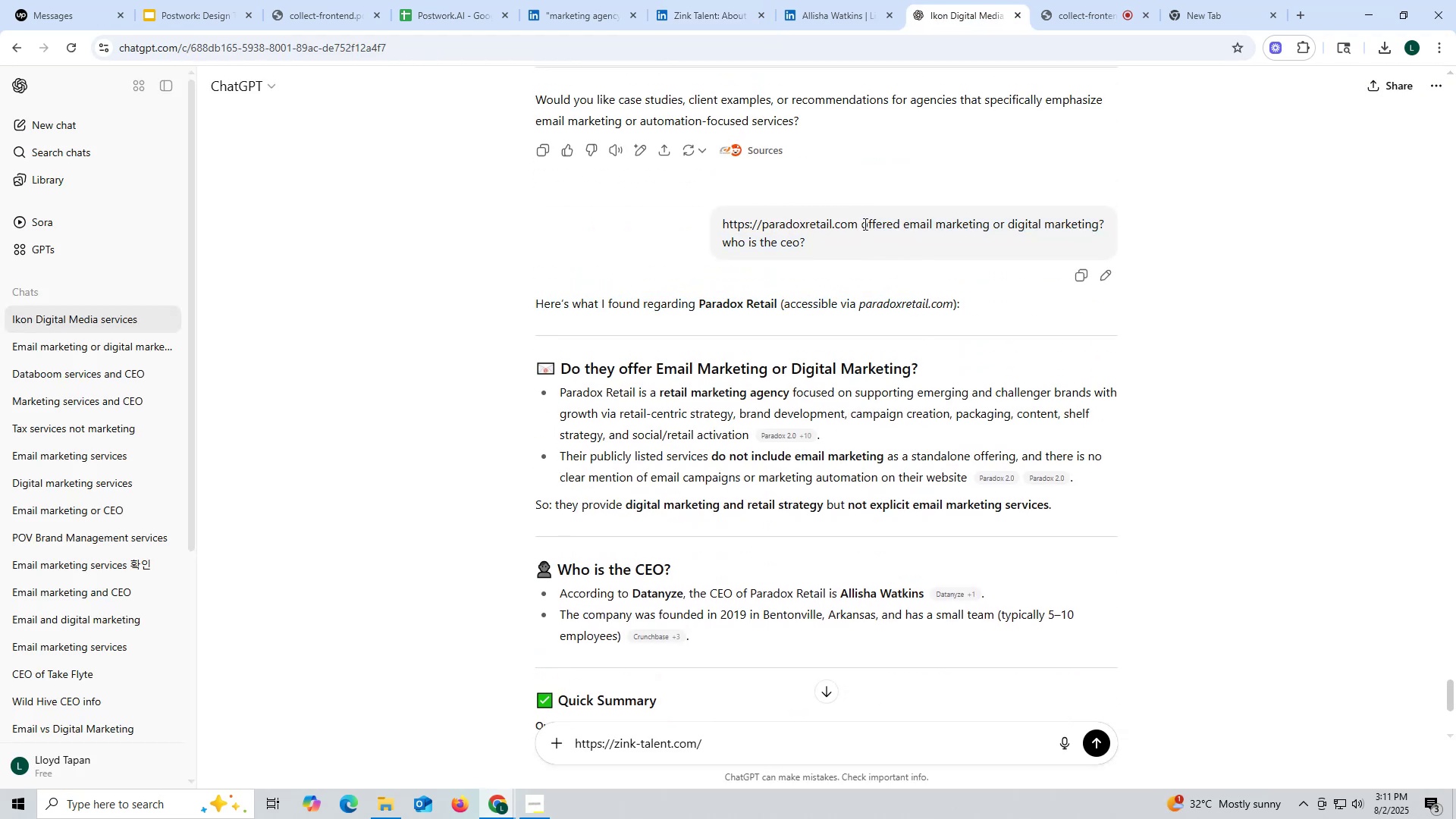 
left_click_drag(start_coordinate=[864, 224], to_coordinate=[894, 237])
 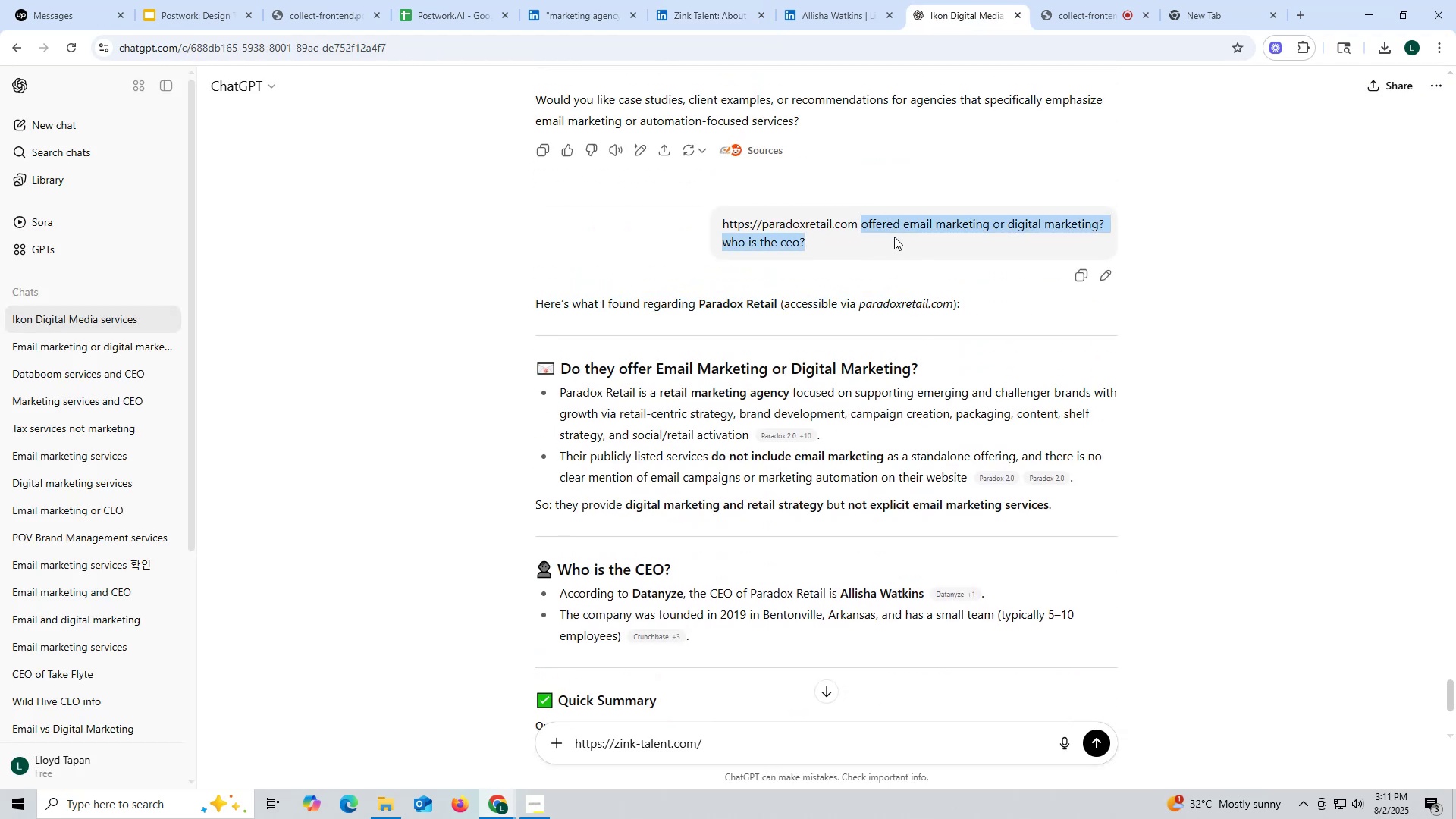 
key(Control+ControlLeft)
 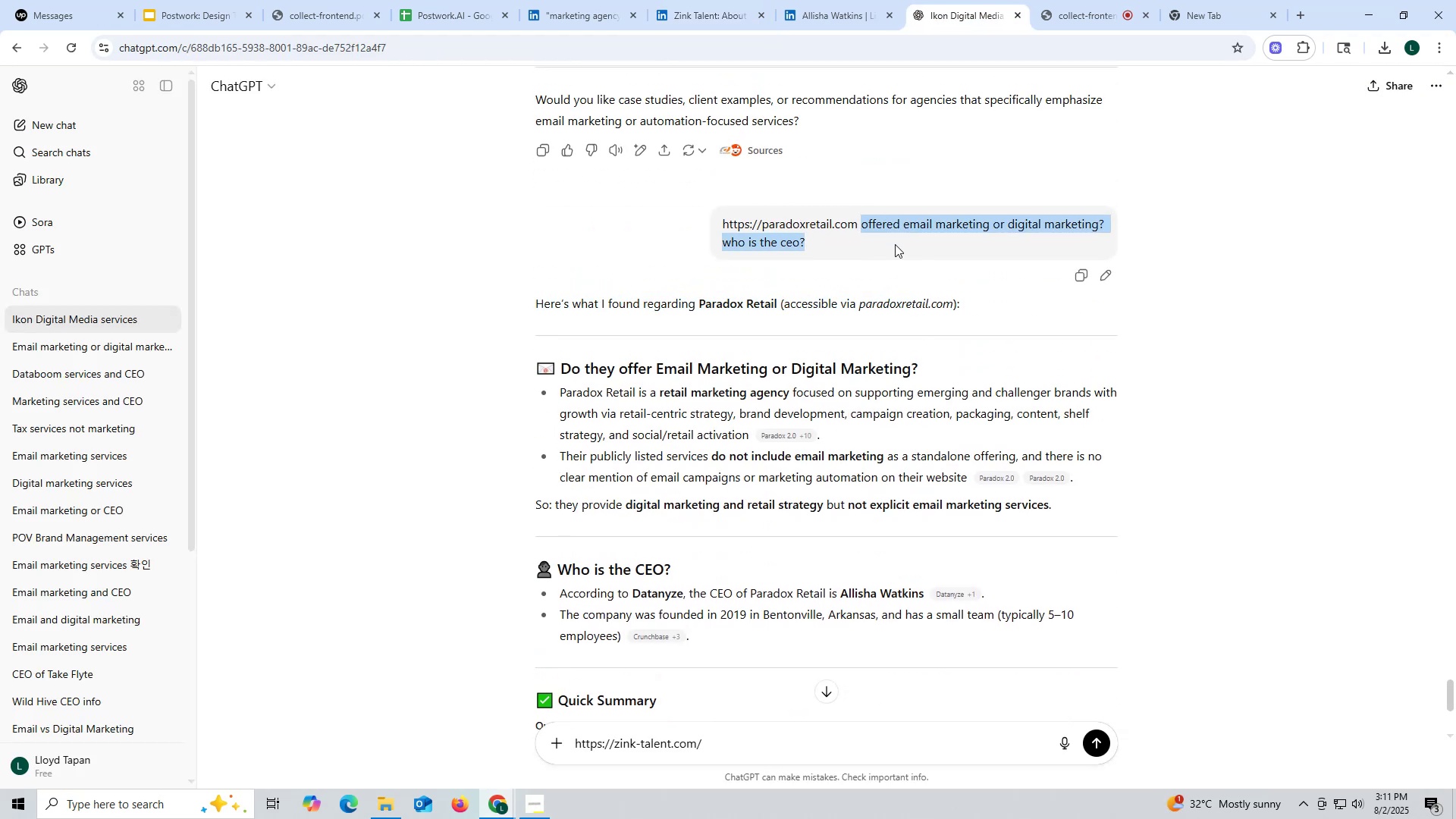 
key(Control+C)
 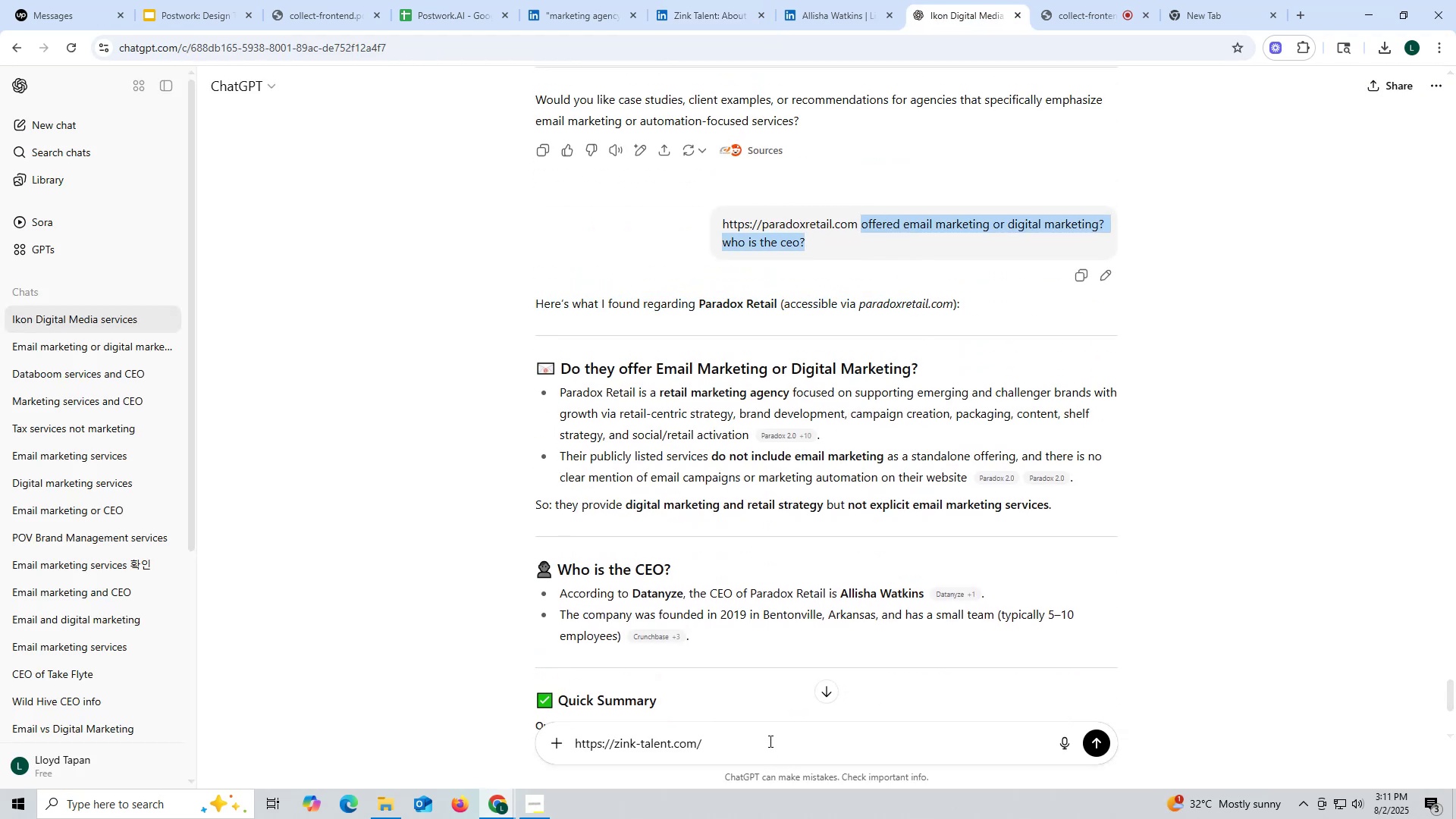 
key(Control+ControlLeft)
 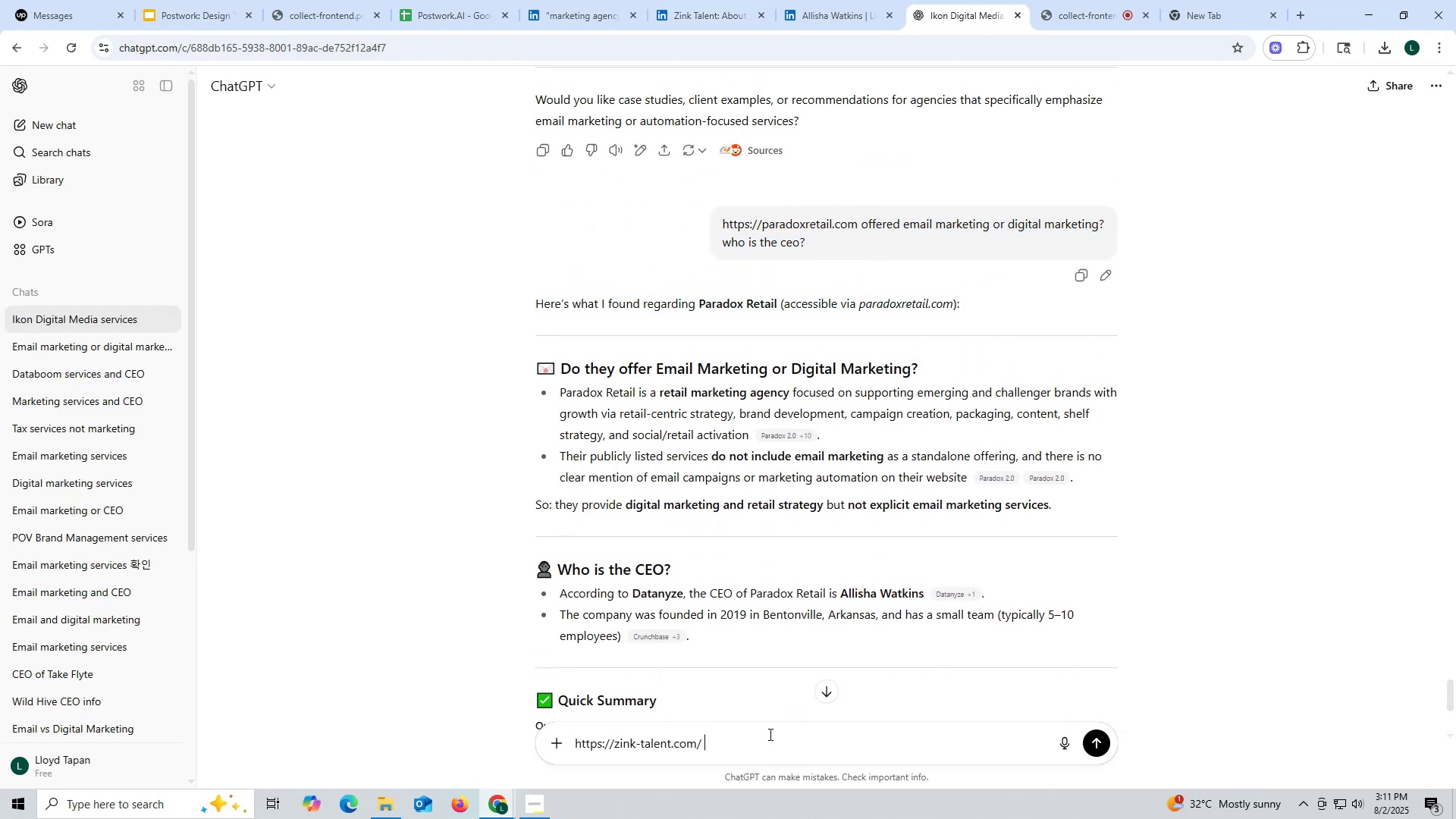 
left_click([769, 734])
 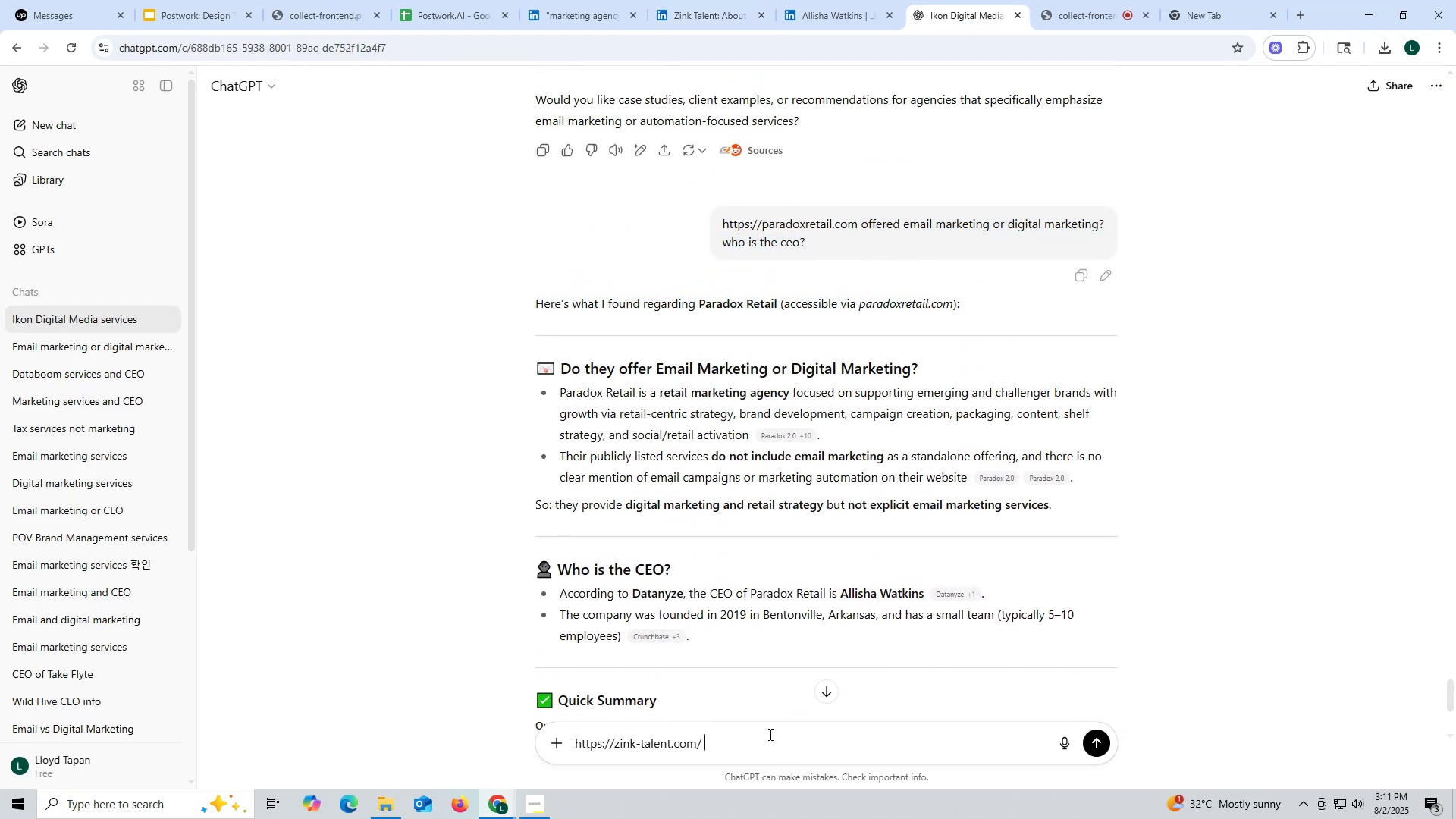 
key(Control+V)
 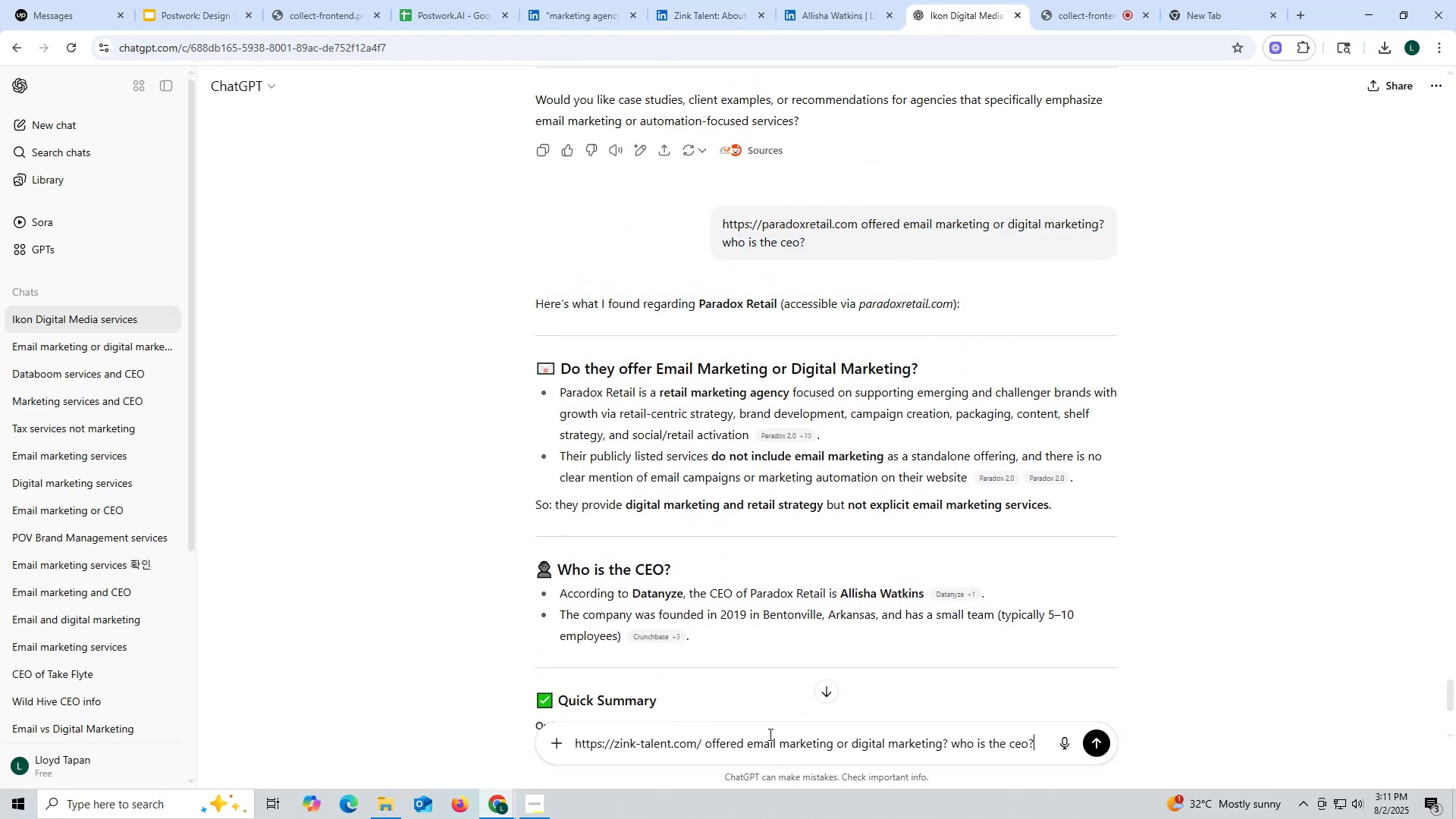 
key(Enter)
 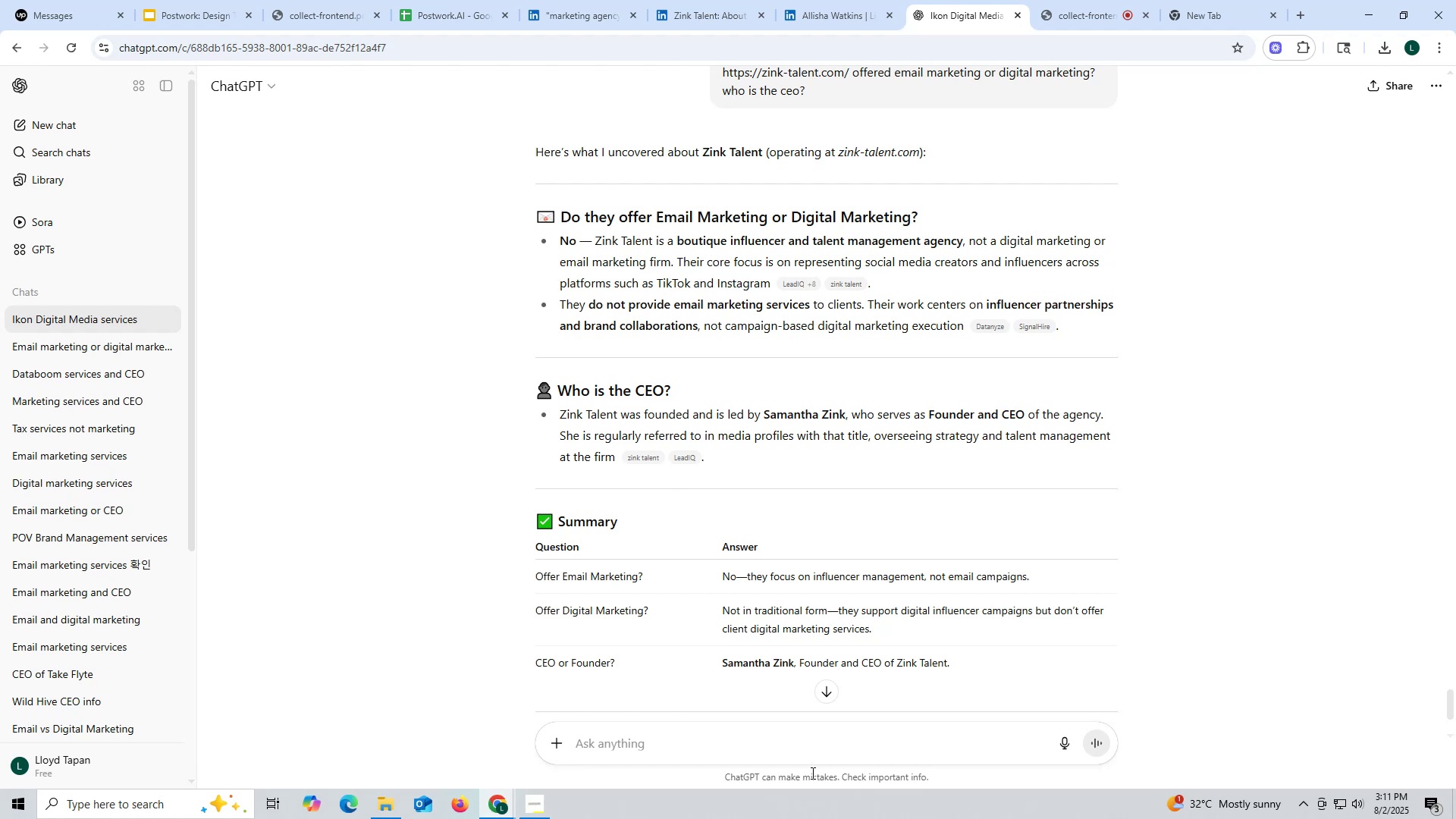 
wait(15.7)
 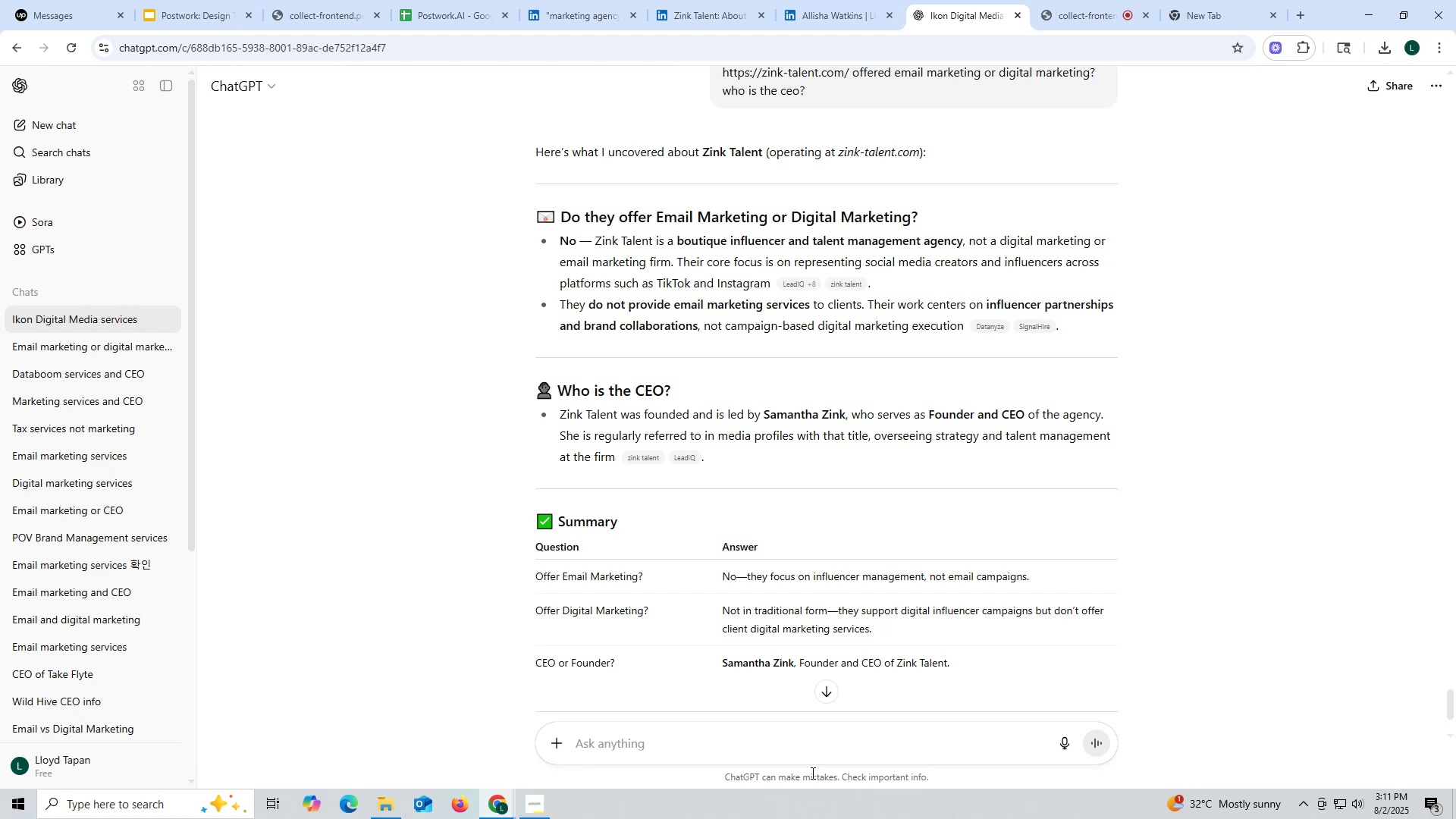 
left_click([730, 8])
 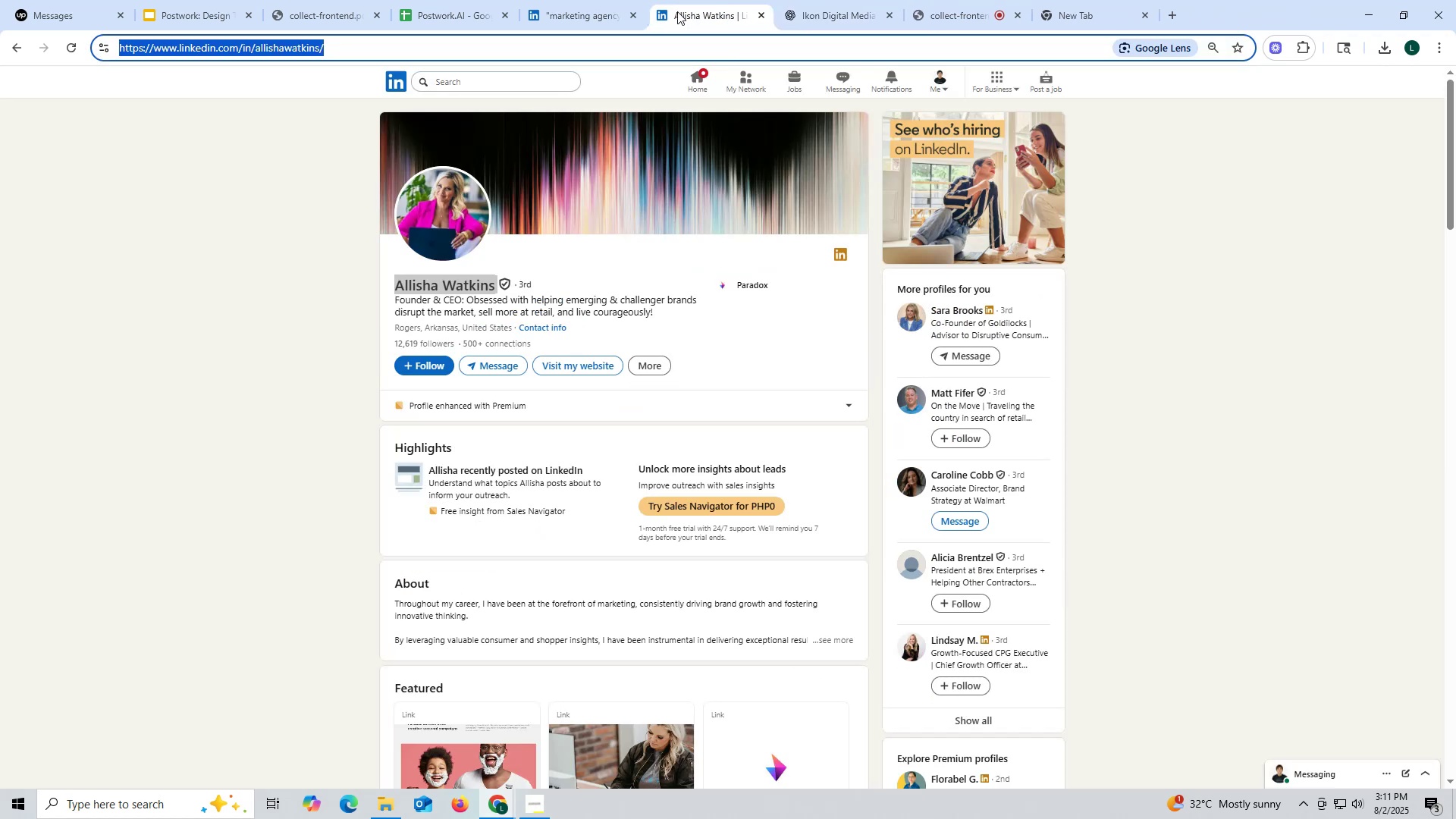 
left_click([587, 9])
 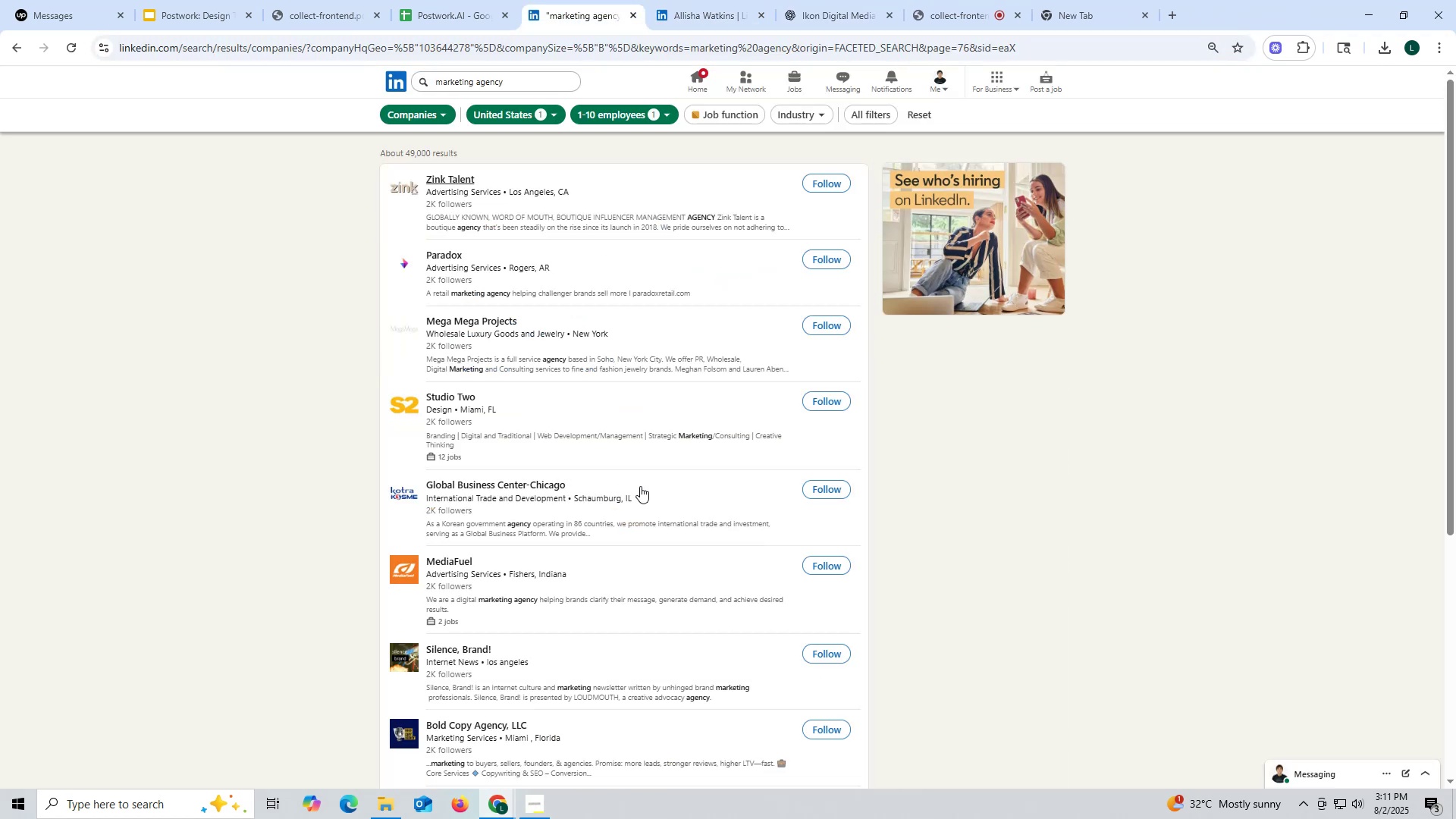 
scroll: coordinate [657, 571], scroll_direction: down, amount: 8.0
 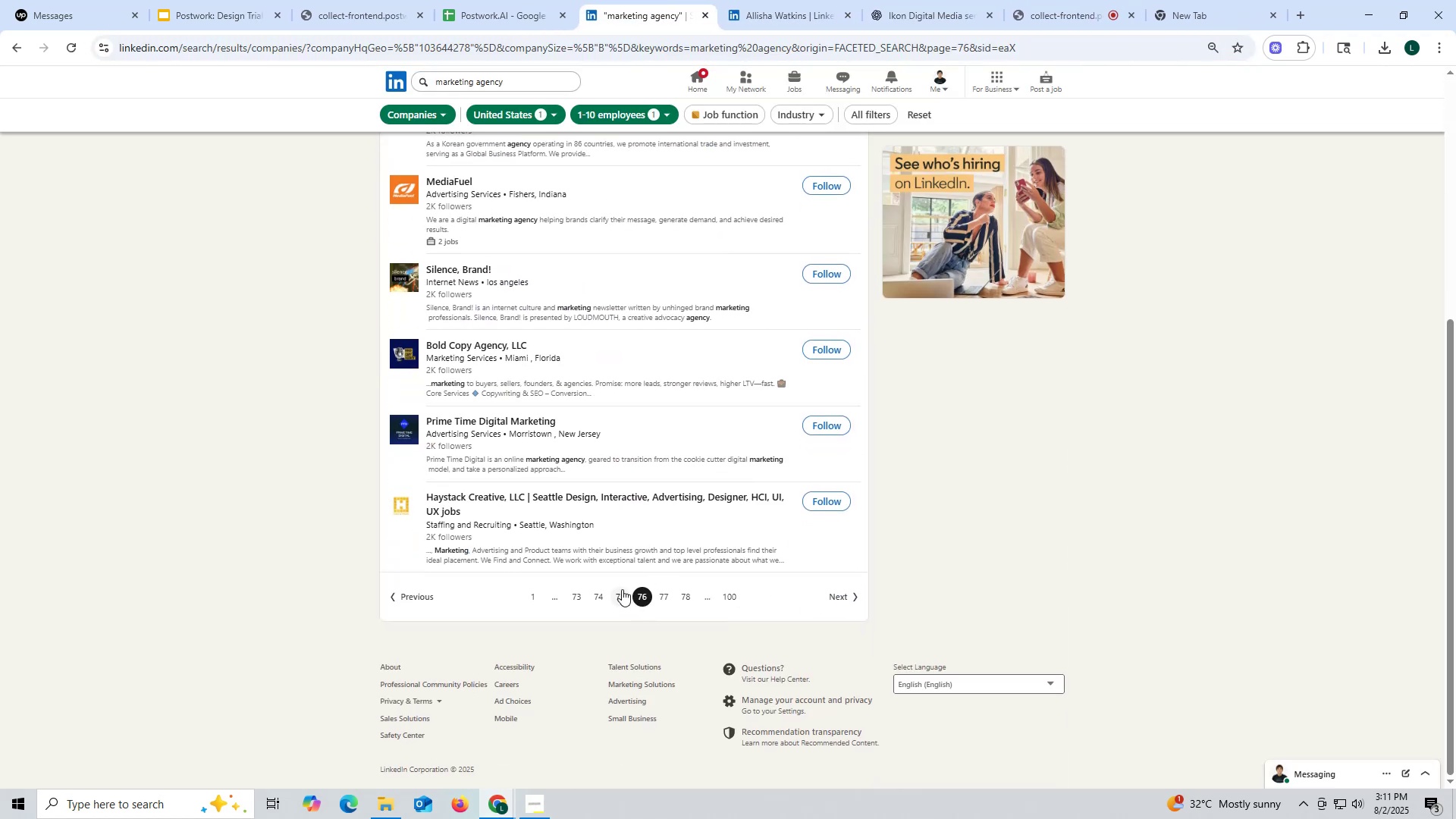 
left_click([617, 592])
 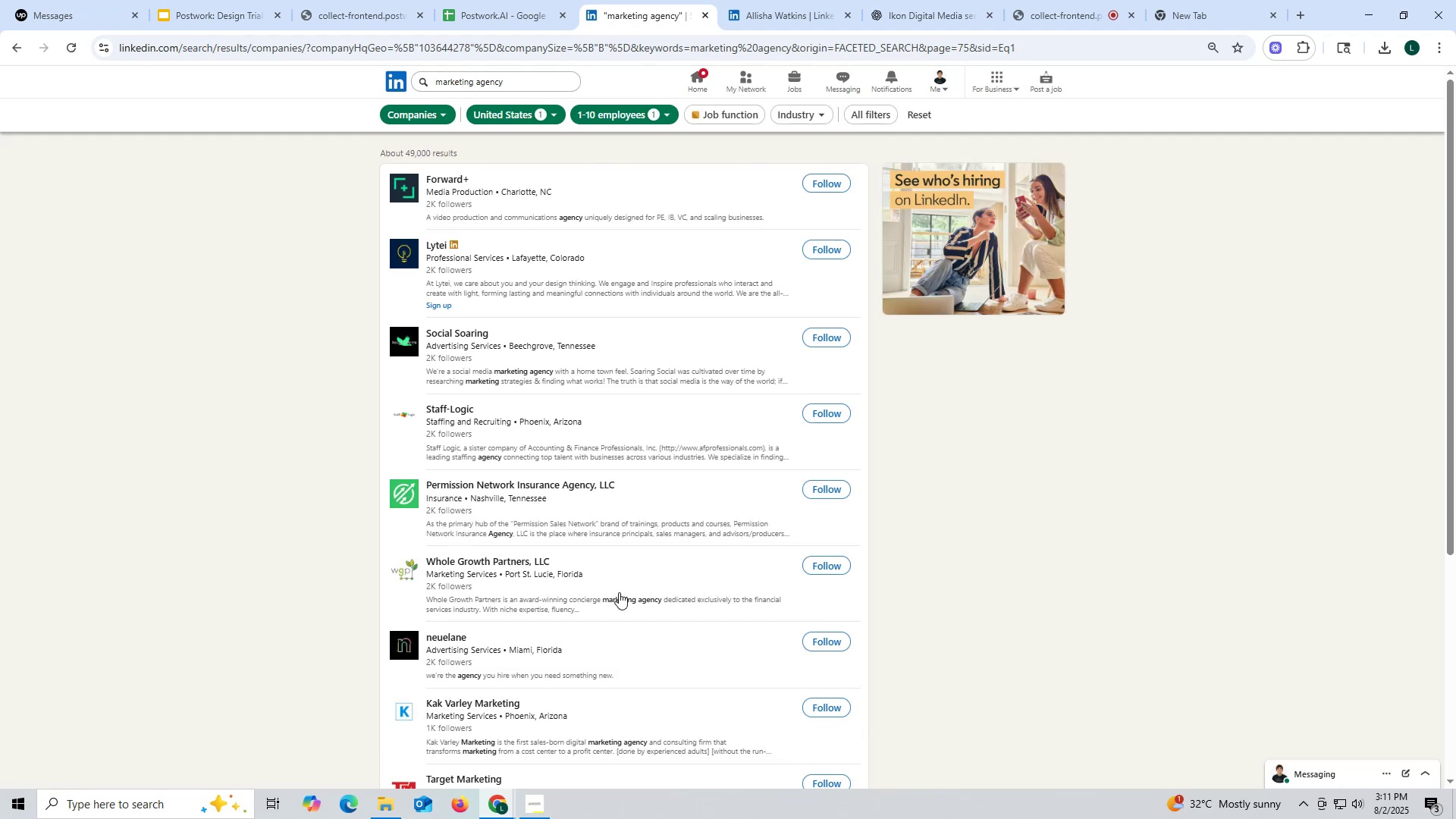 
wait(14.4)
 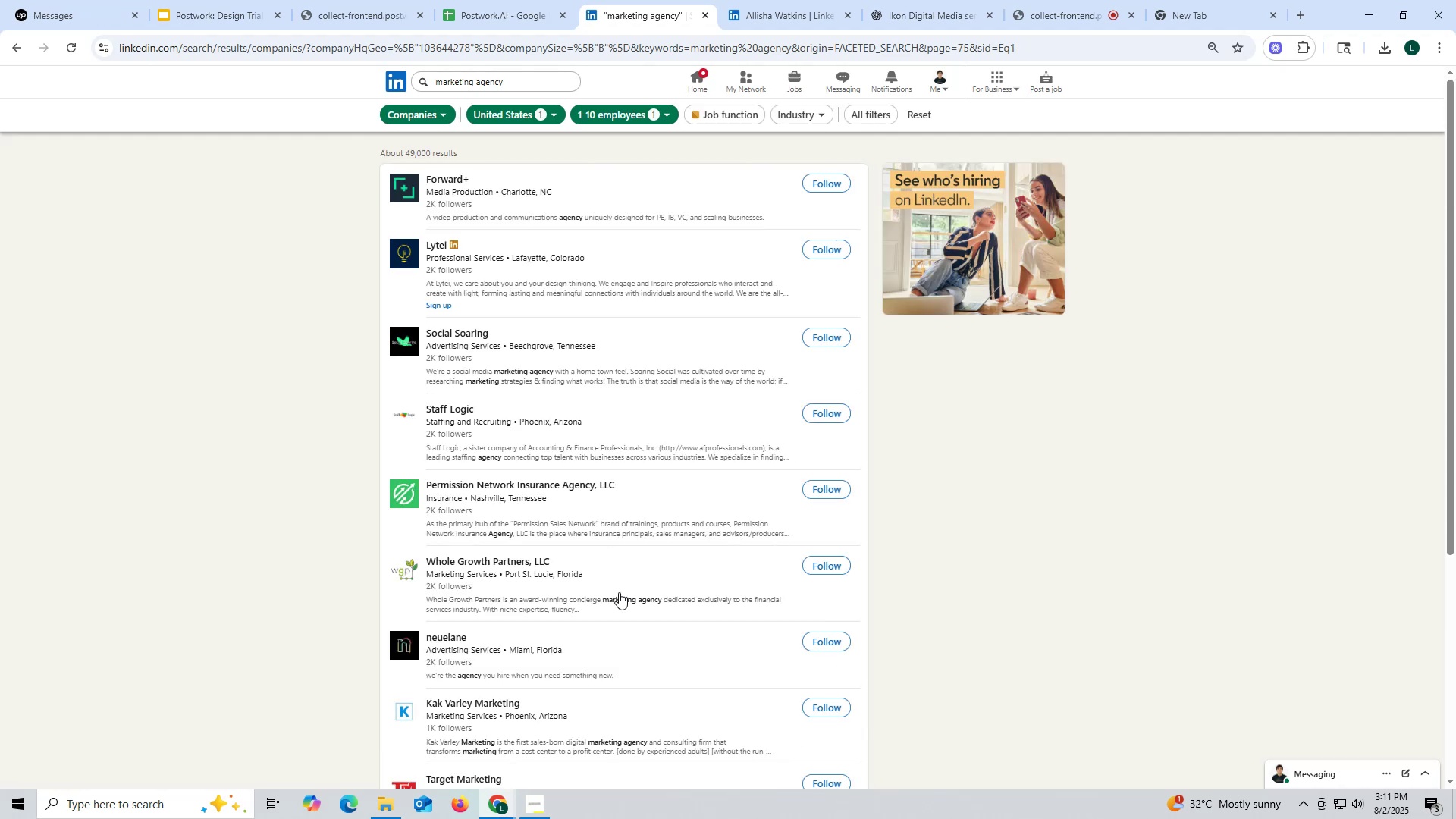 
scroll: coordinate [624, 599], scroll_direction: down, amount: 6.0
 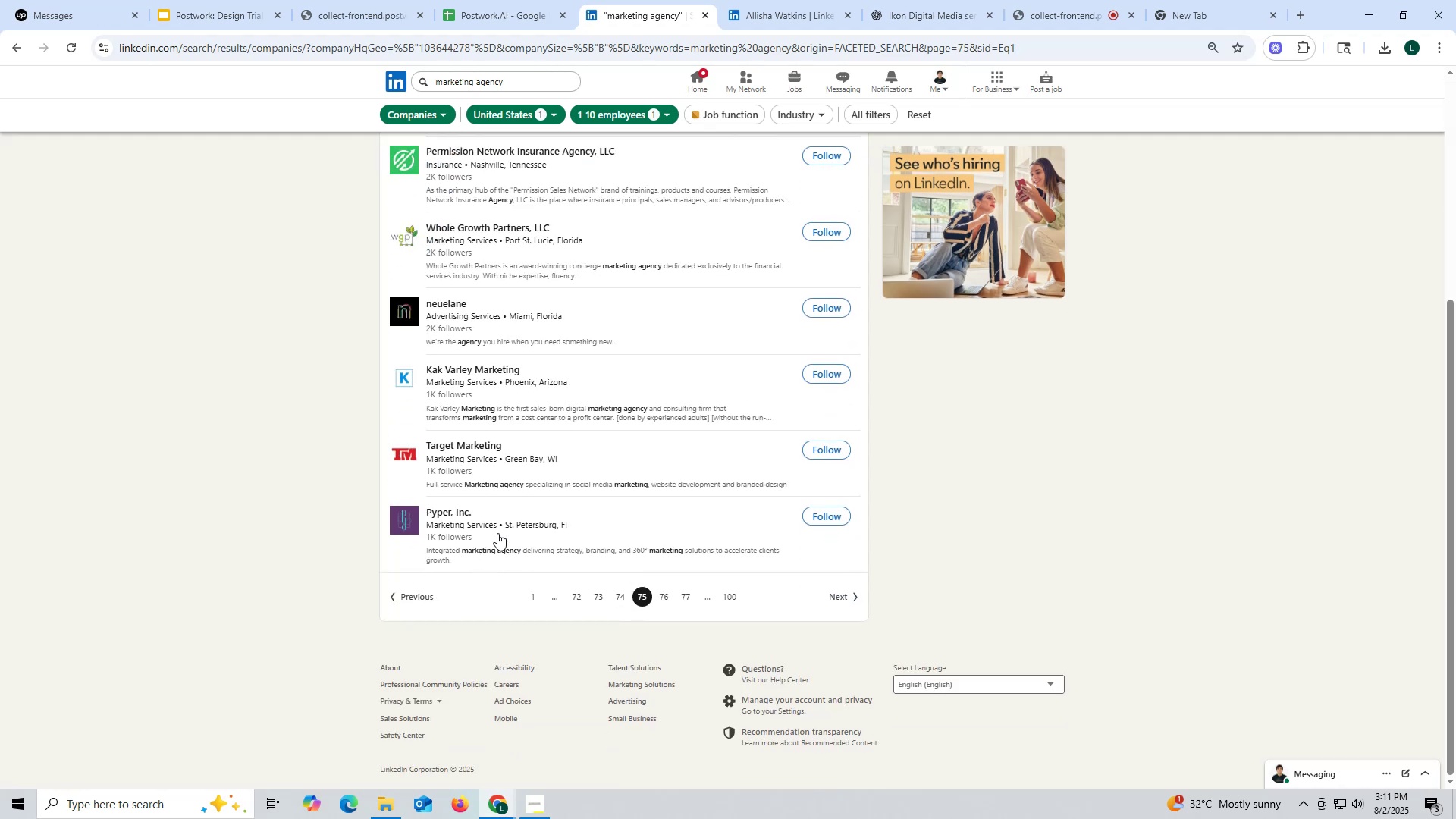 
right_click([450, 512])
 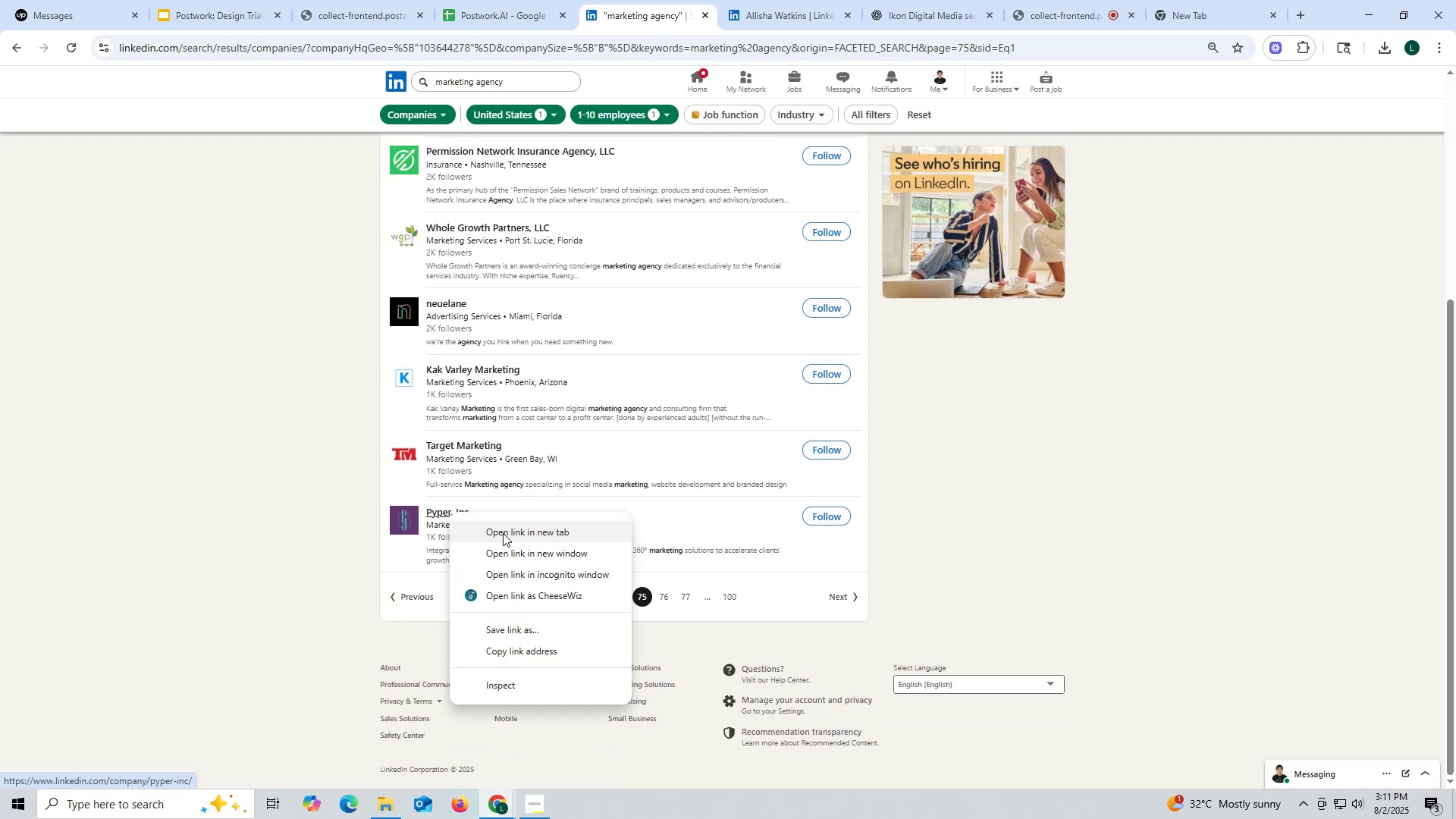 
left_click([503, 533])
 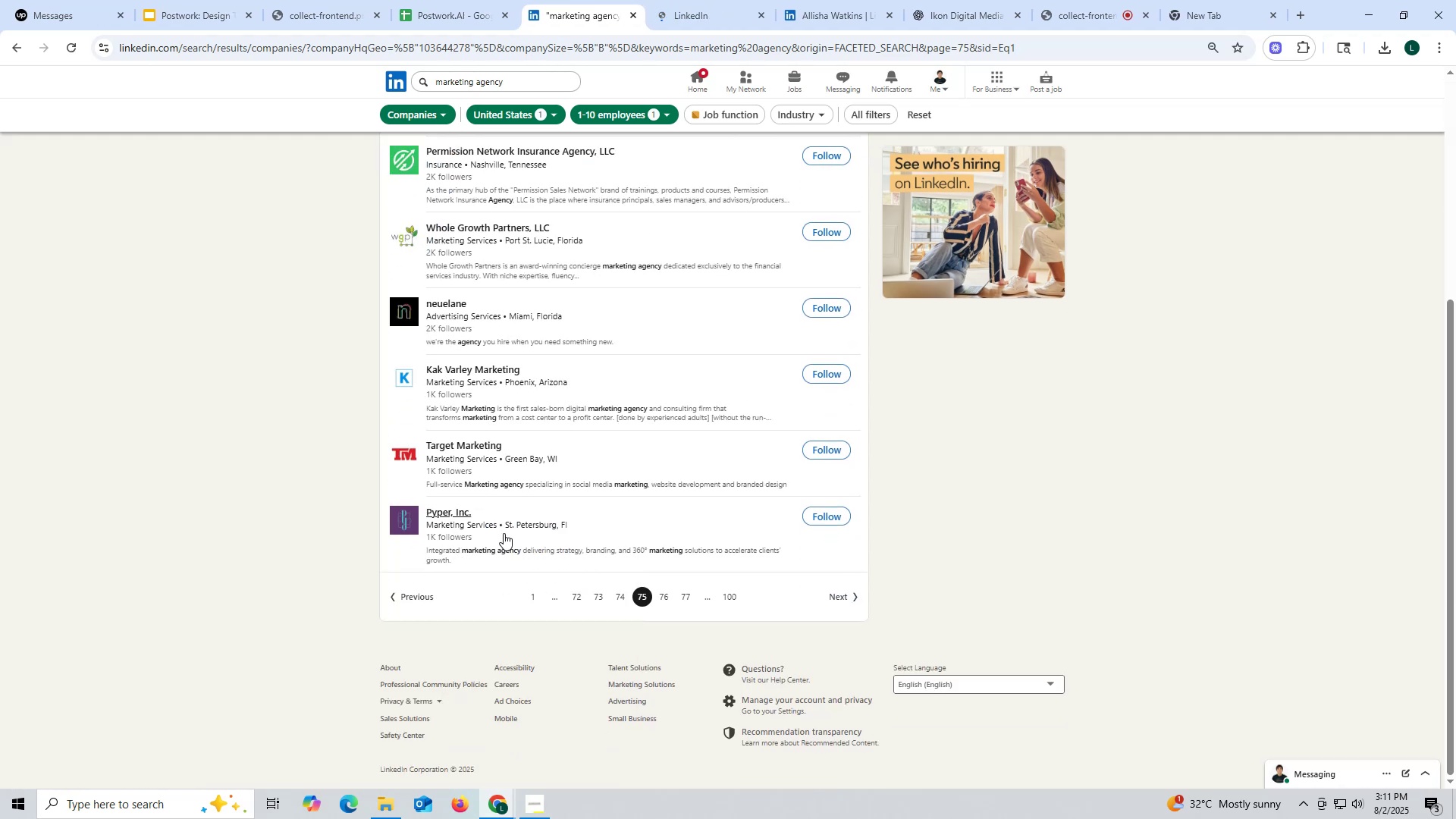 
mouse_move([843, 0])
 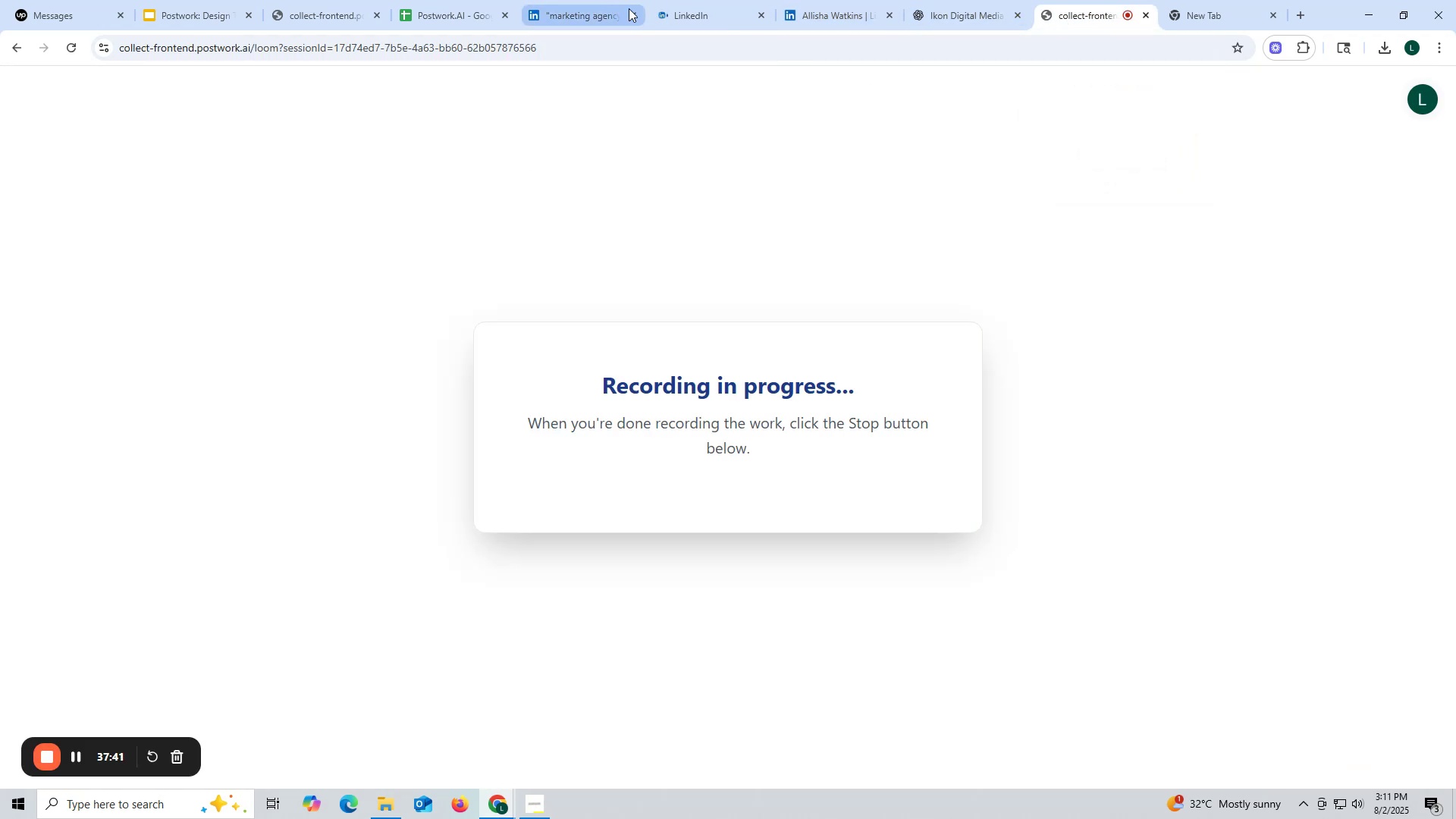 
left_click([720, 16])
 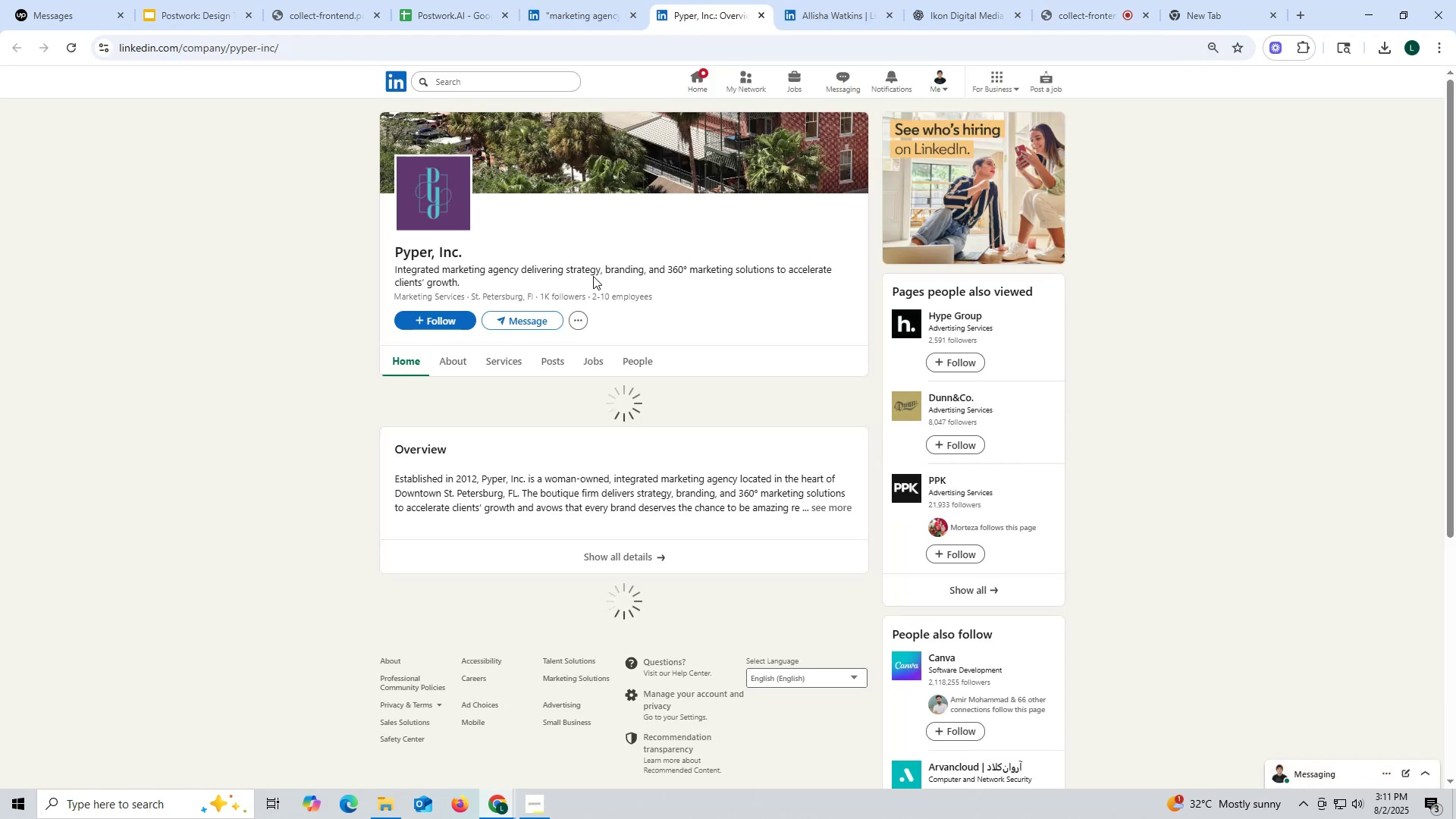 
wait(6.81)
 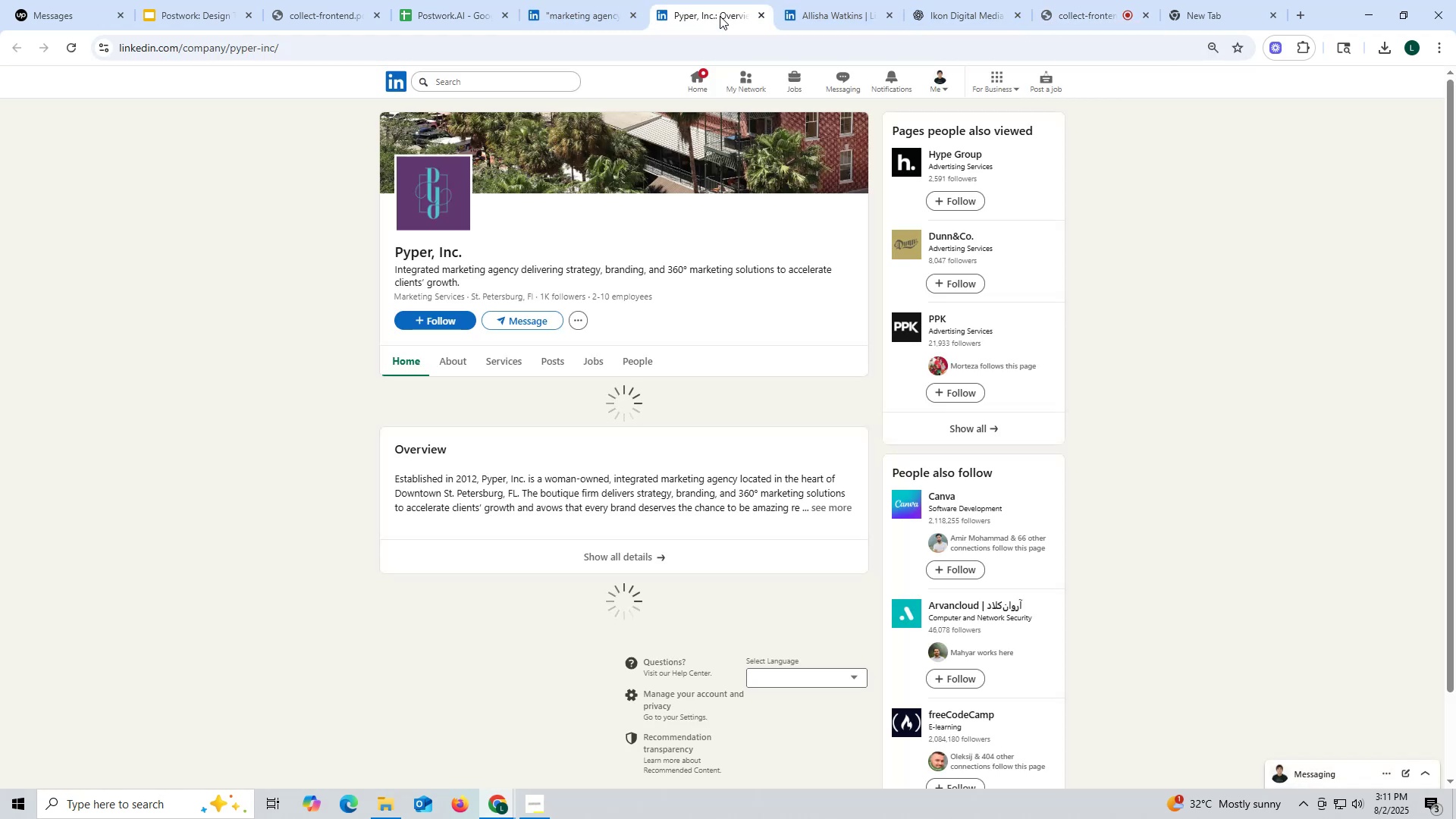 
left_click([557, 360])
 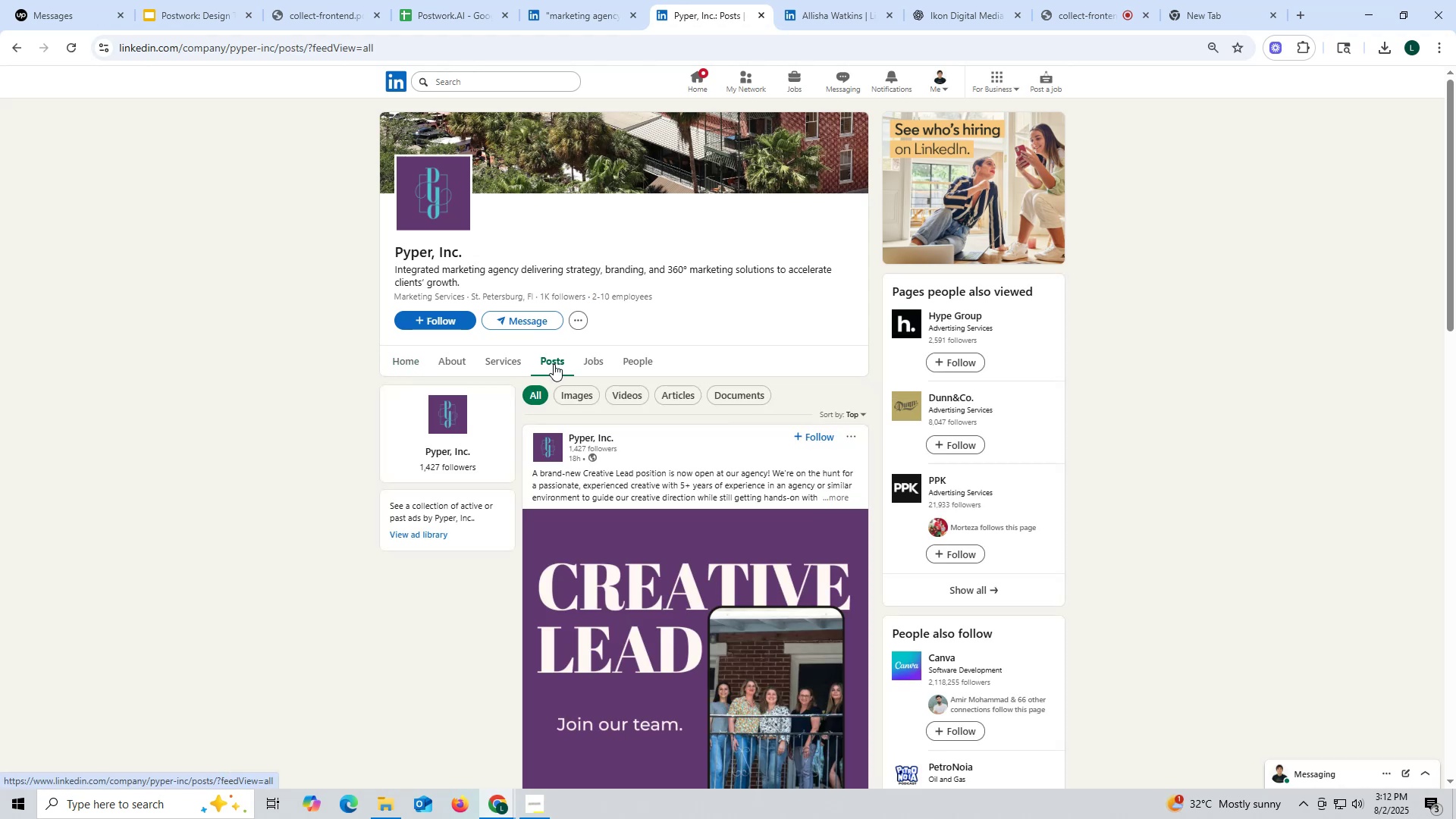 
wait(6.92)
 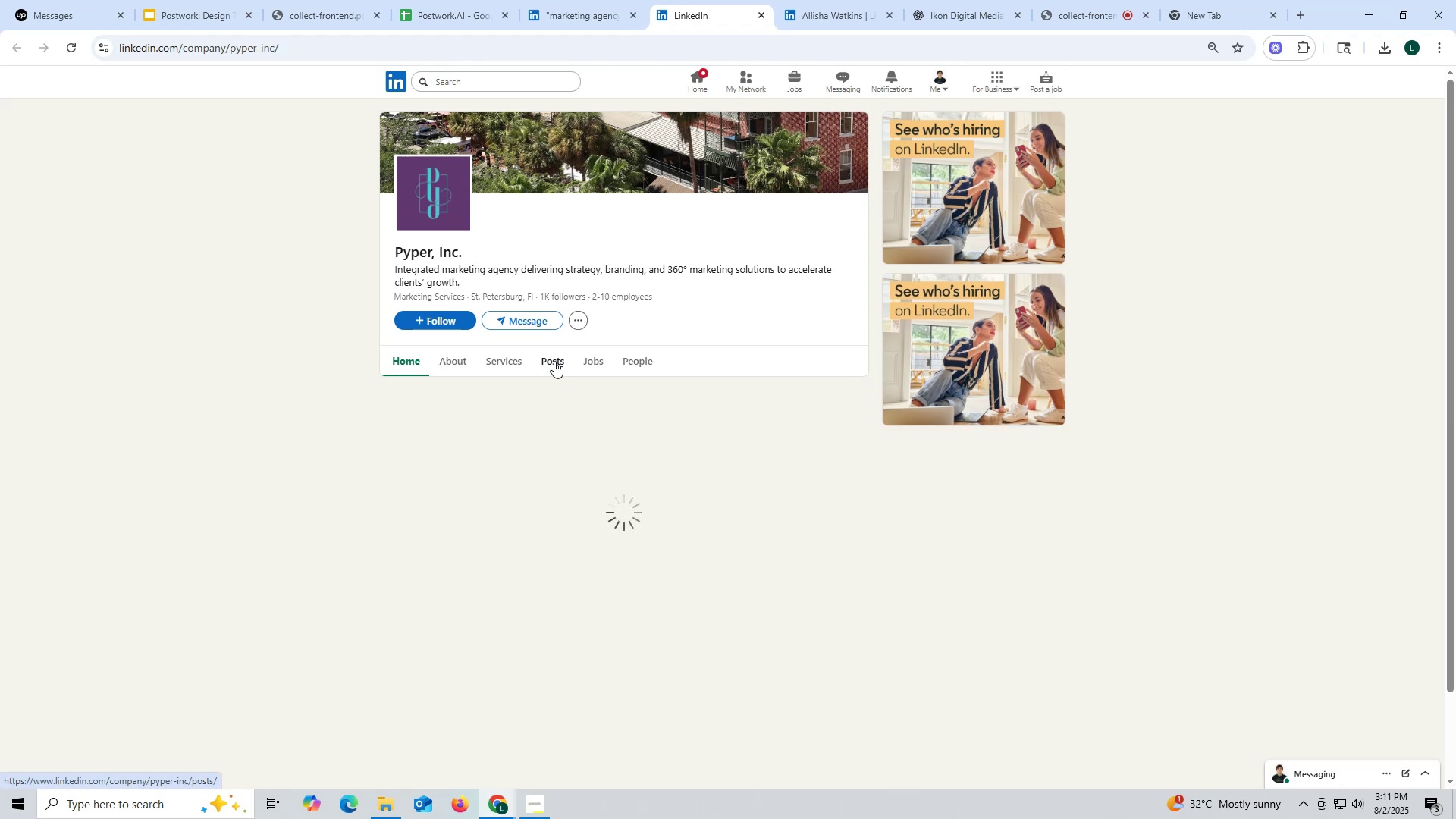 
left_click([456, 362])
 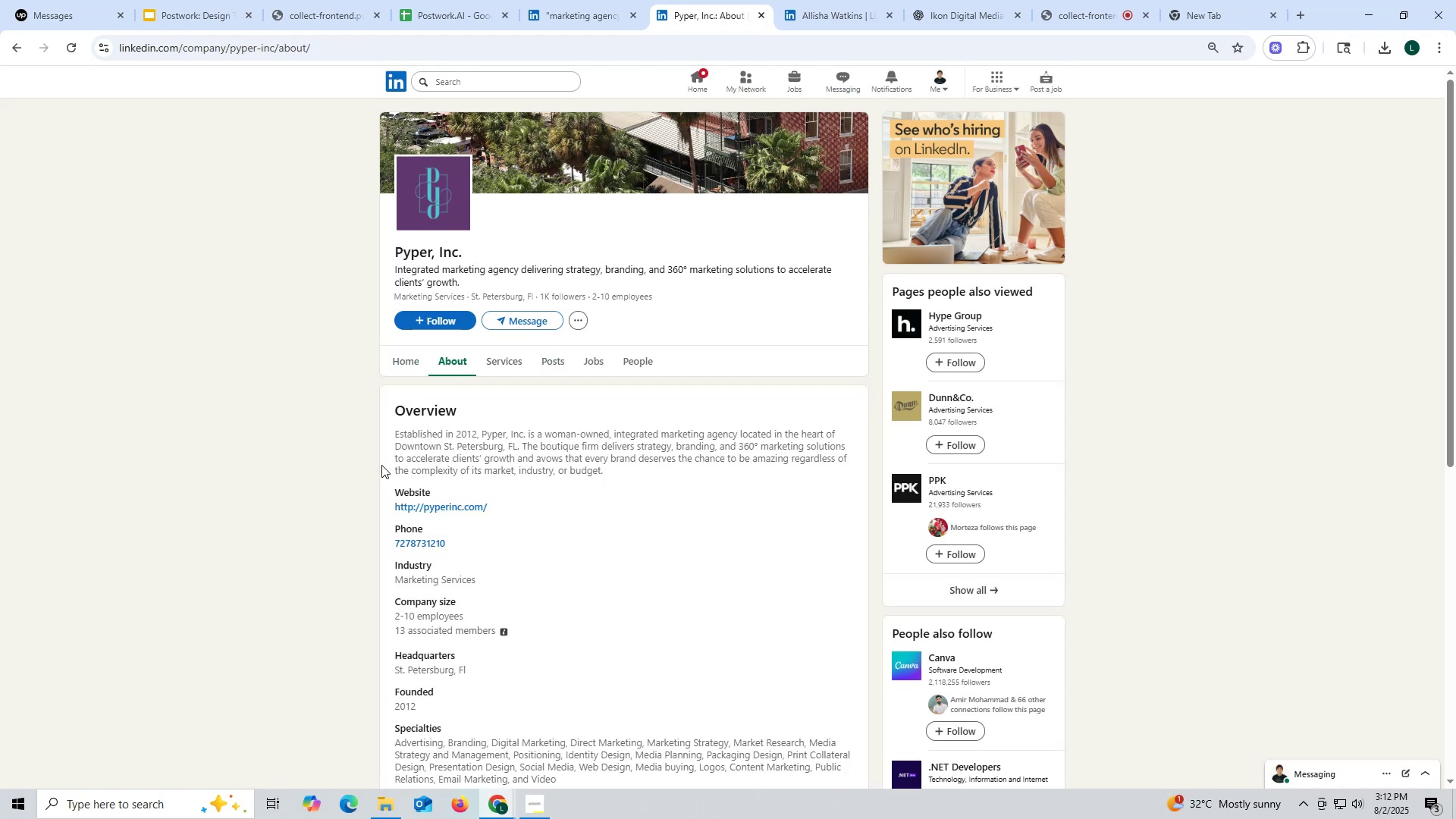 
left_click_drag(start_coordinate=[390, 510], to_coordinate=[499, 505])
 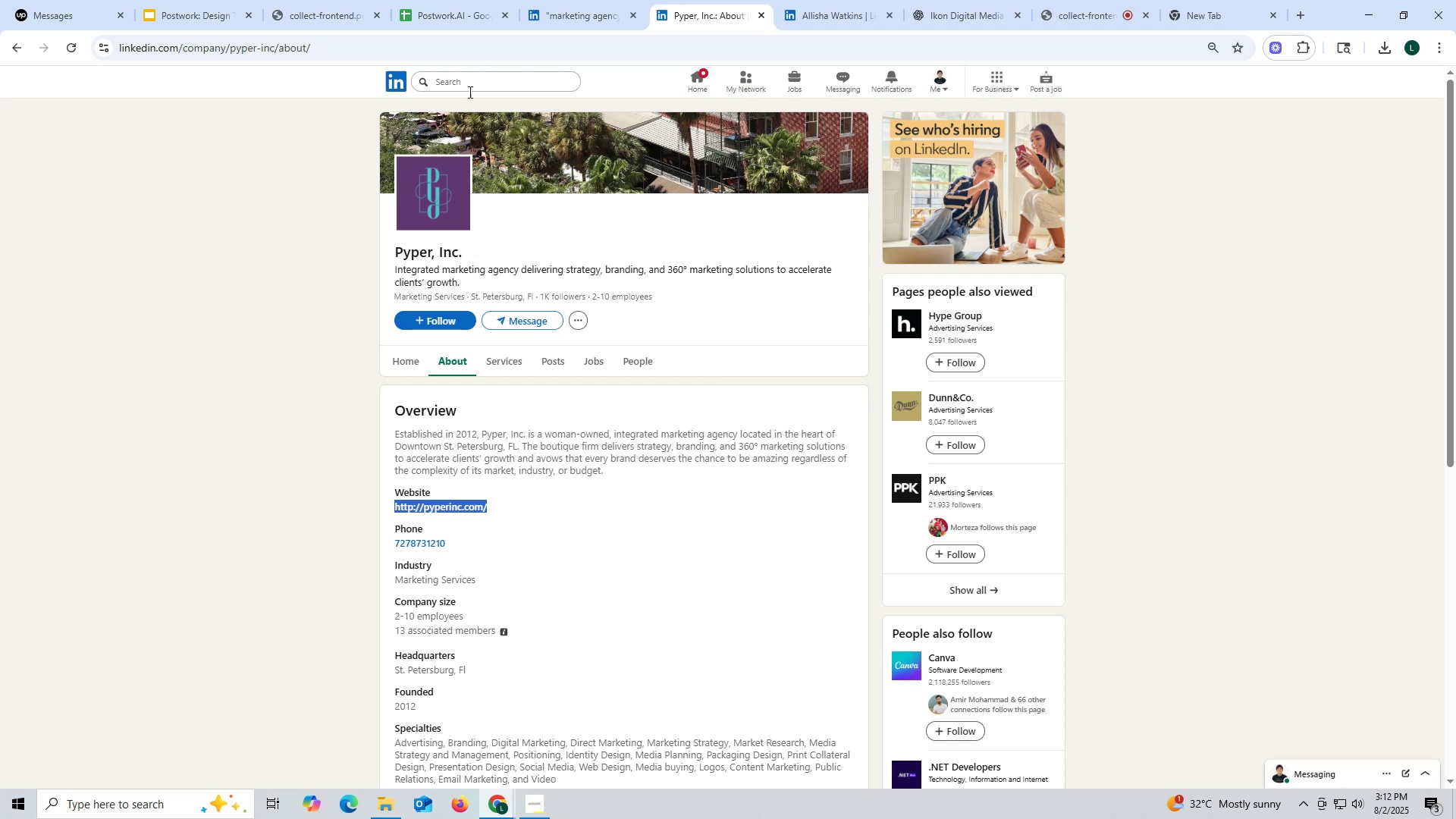 
key(Control+ControlLeft)
 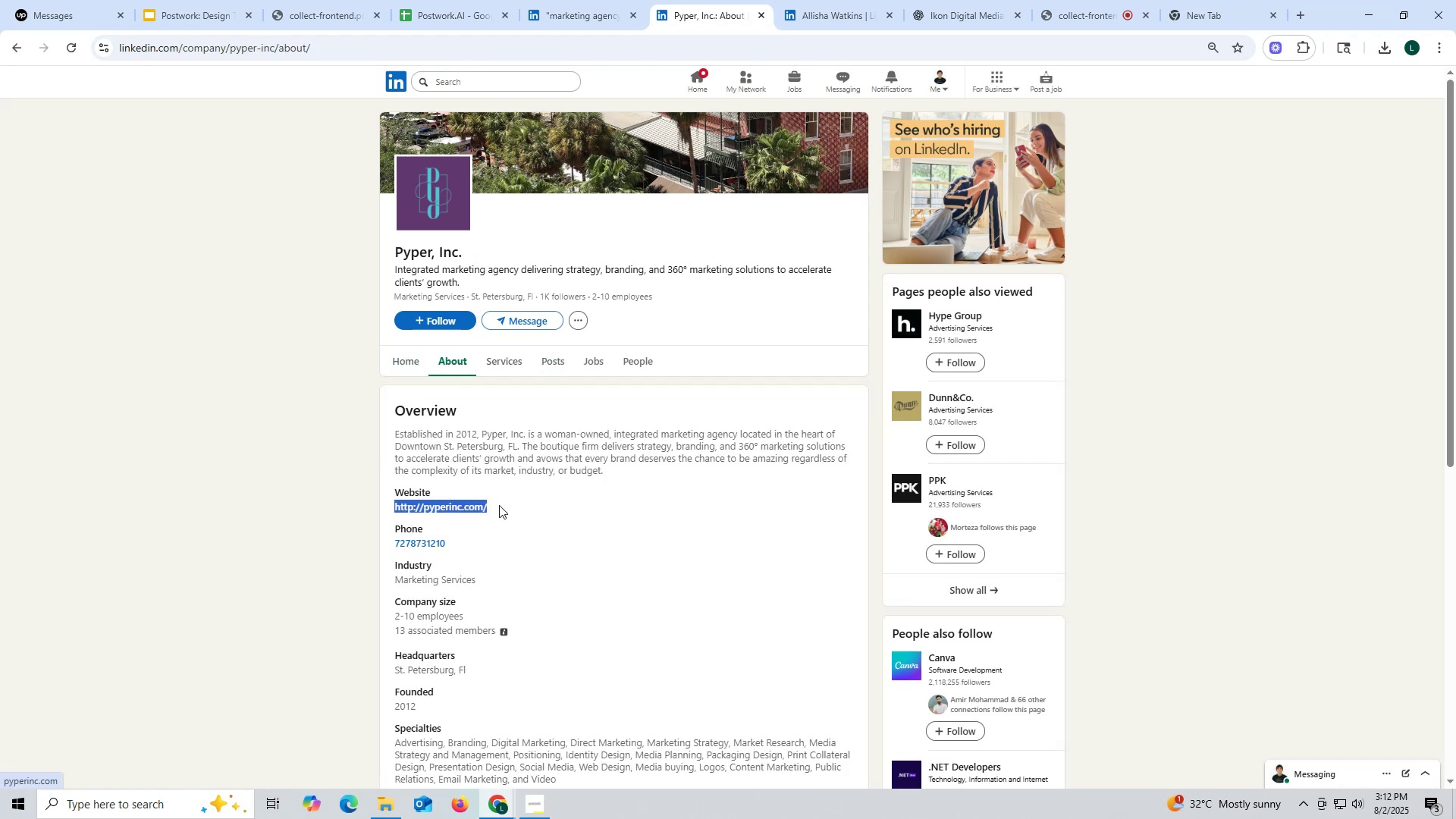 
key(Control+C)
 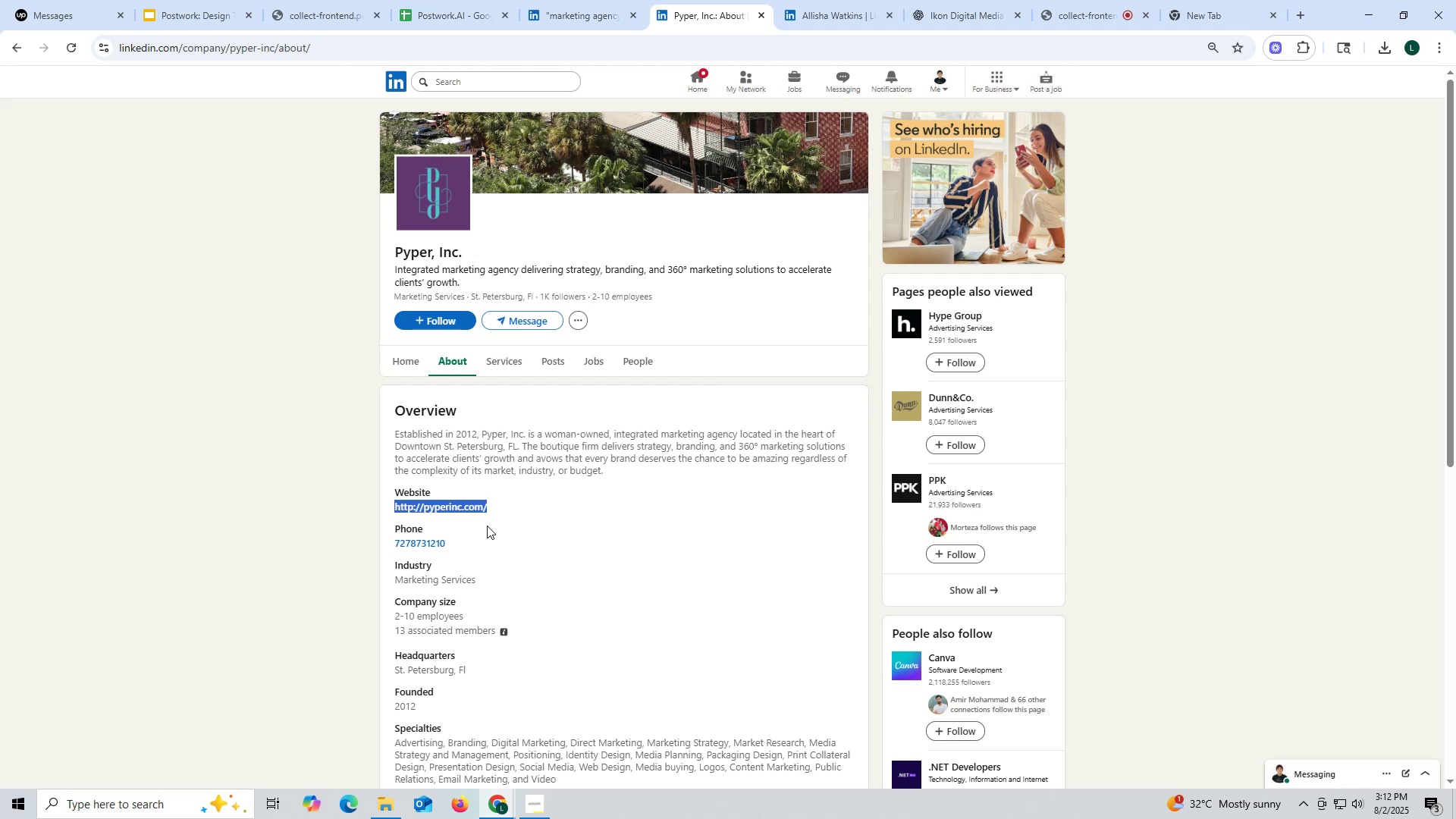 
key(Control+ControlLeft)
 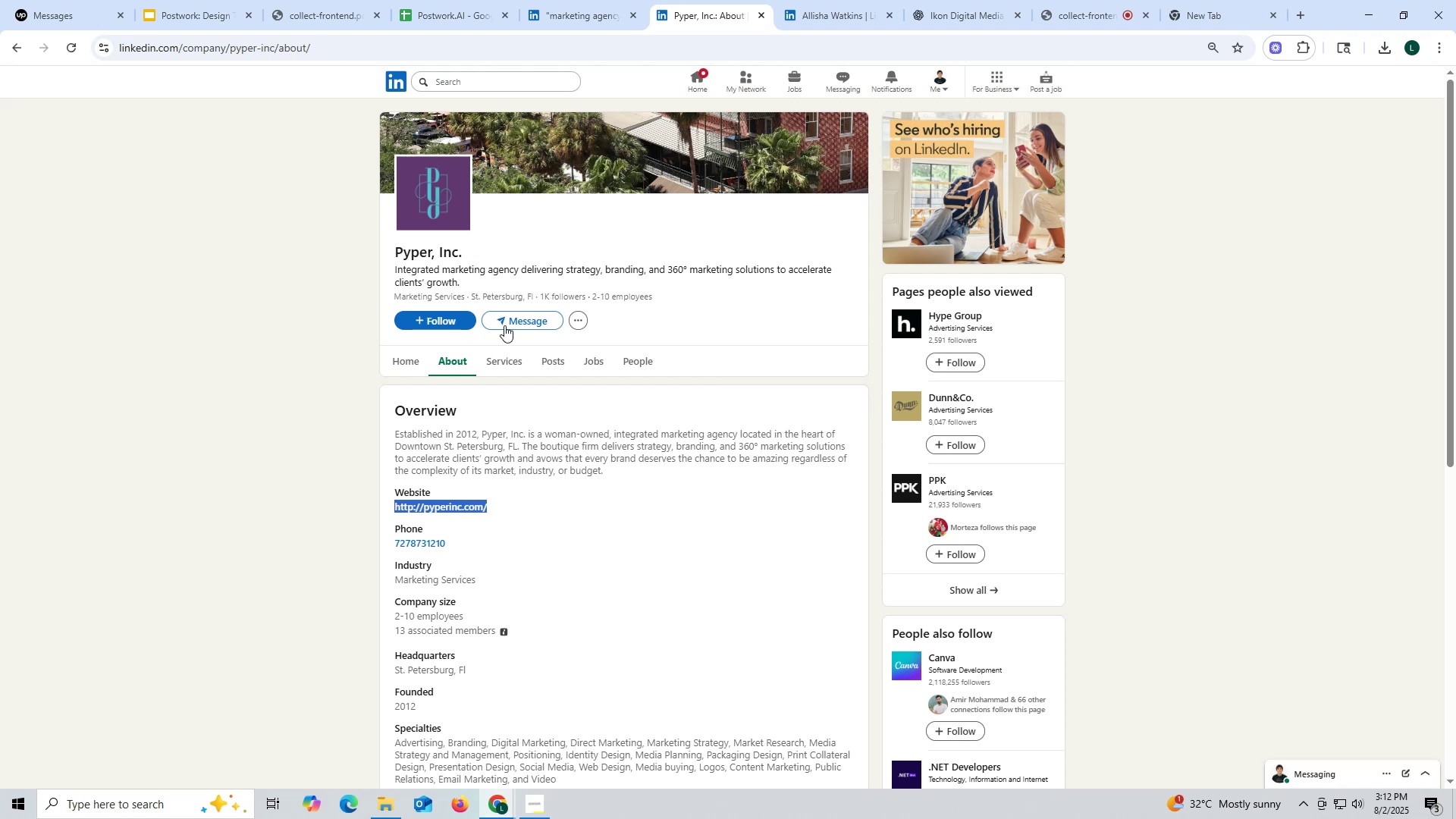 
key(Control+C)
 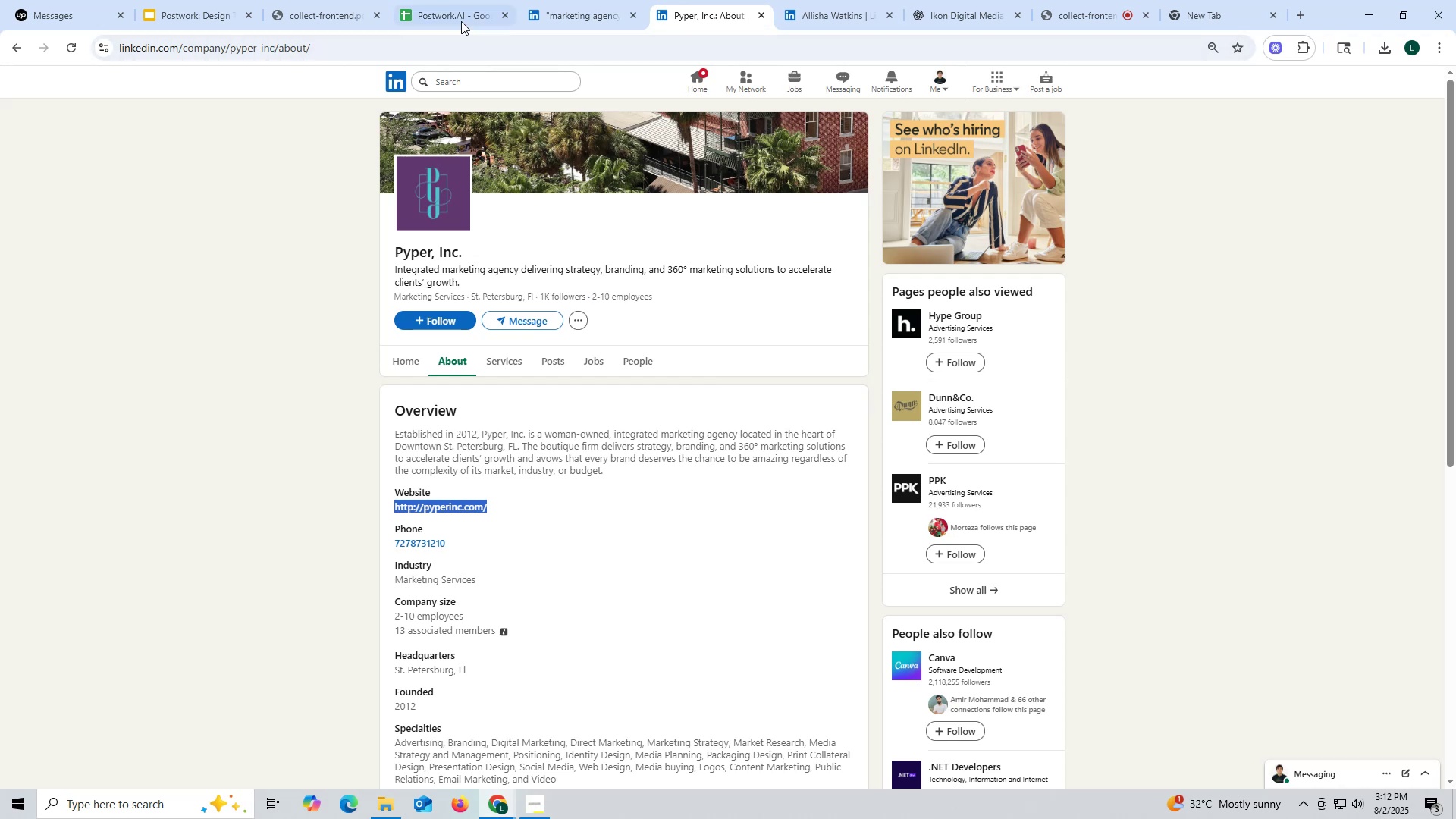 
left_click([453, 16])
 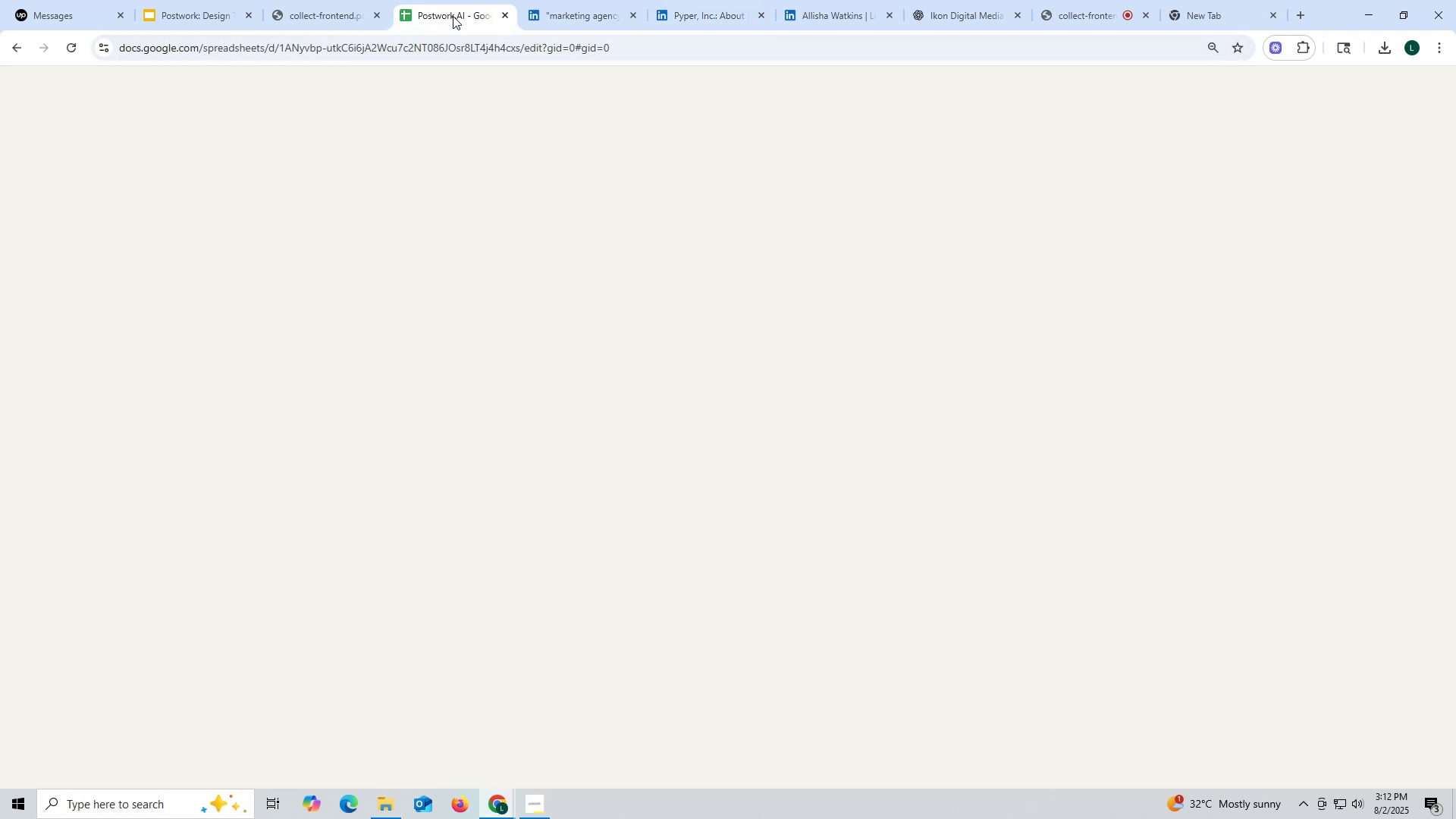 
key(Control+ControlLeft)
 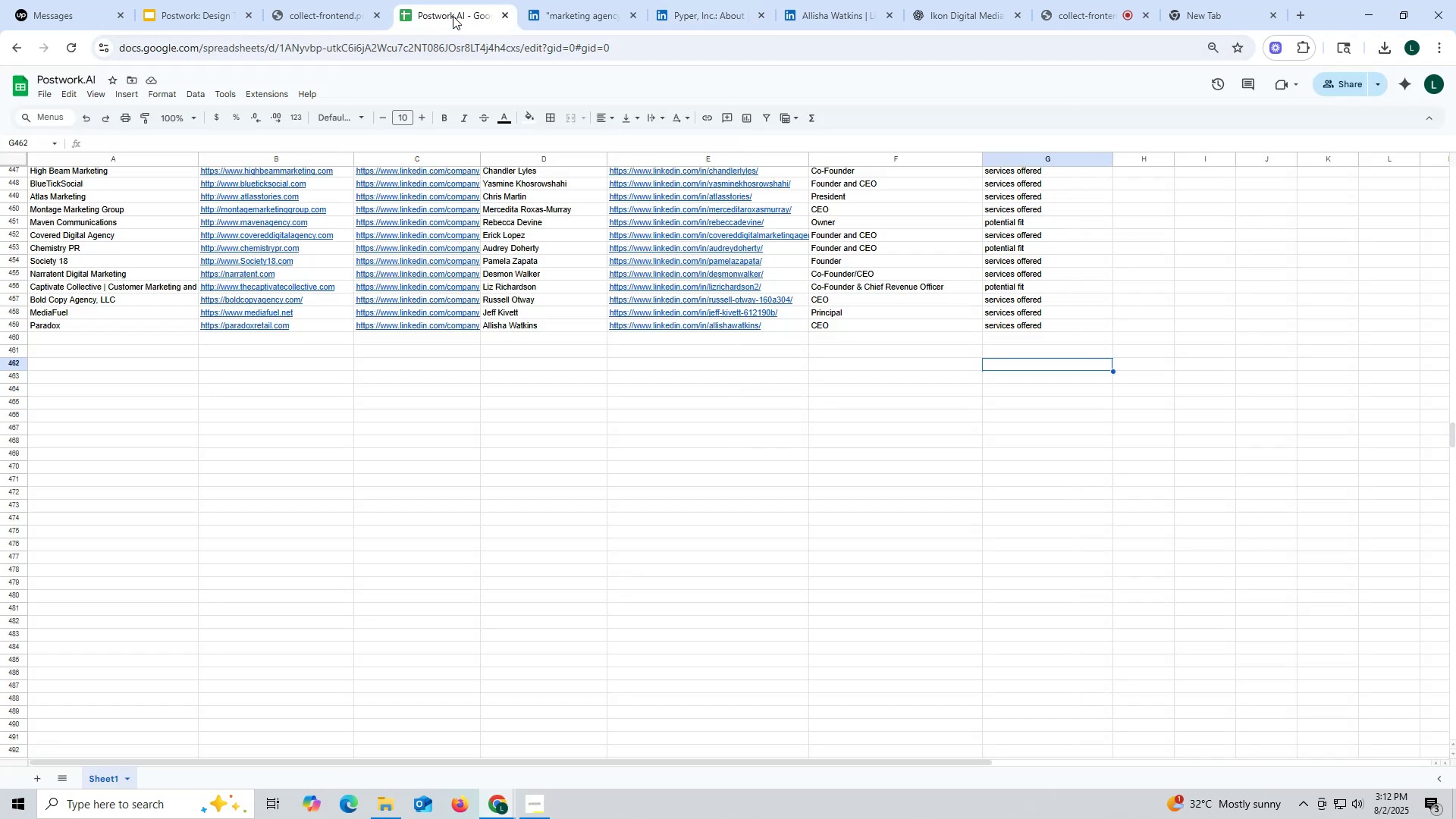 
key(Control+F)
 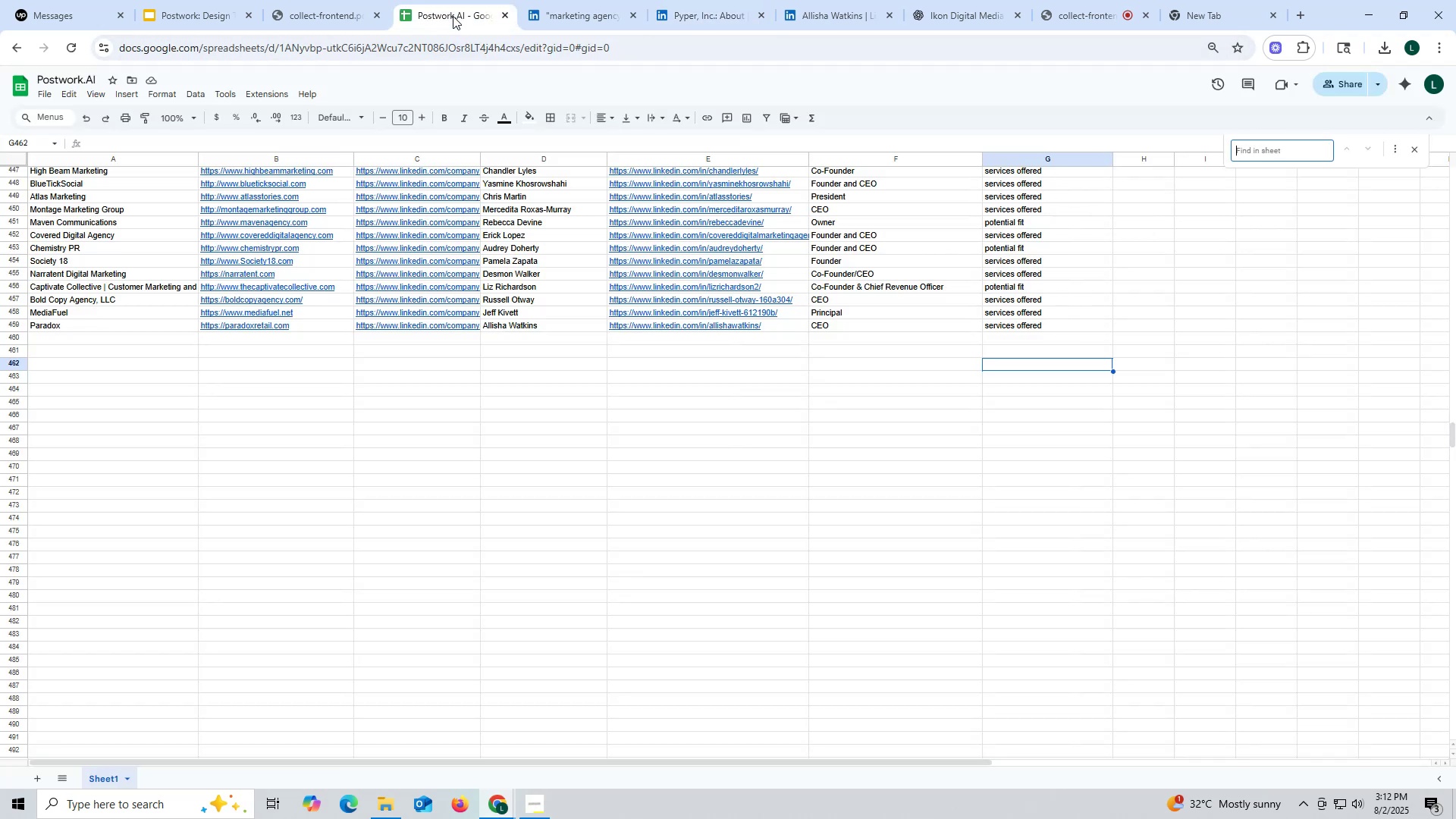 
key(Control+ControlLeft)
 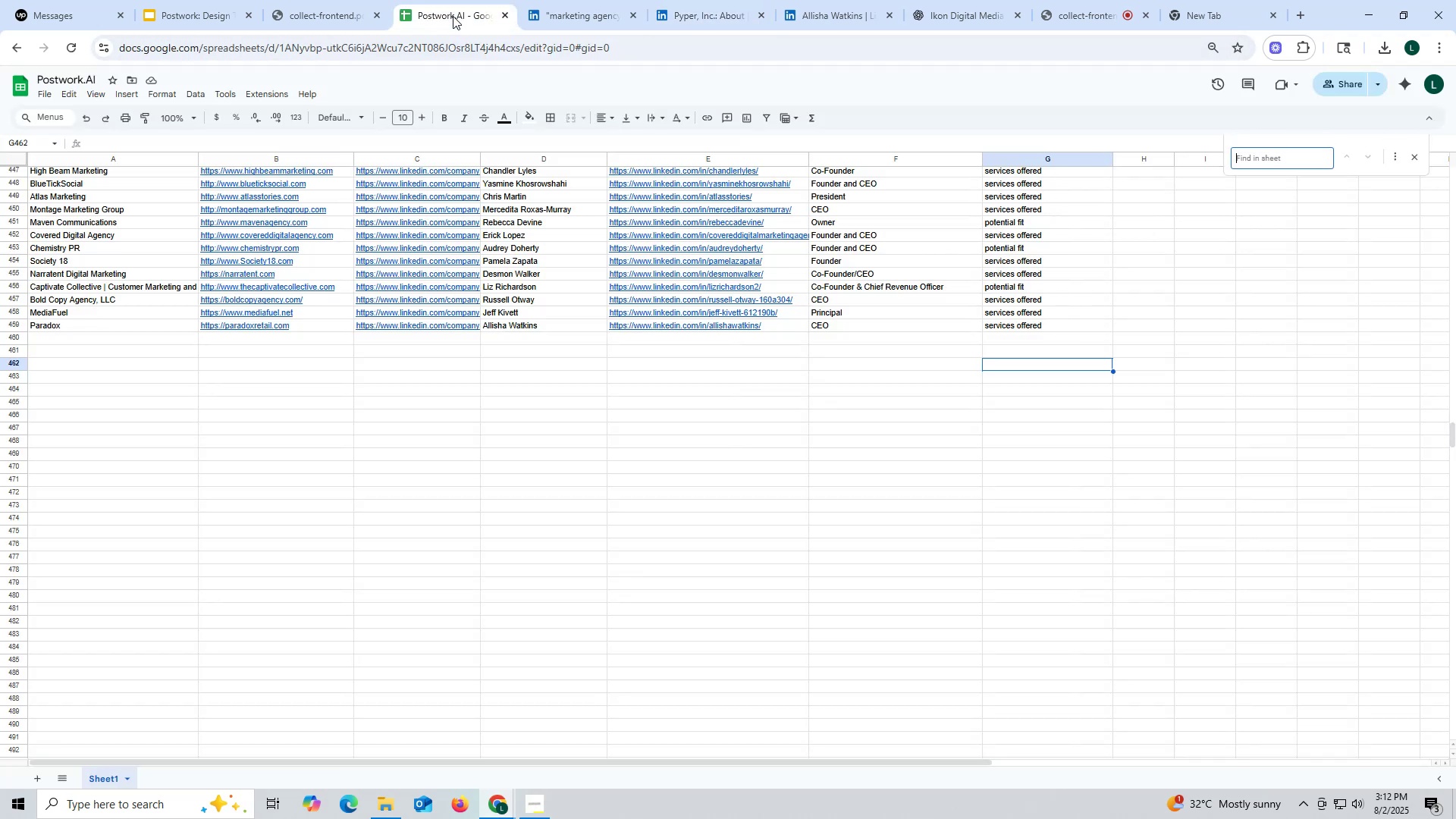 
key(Control+V)
 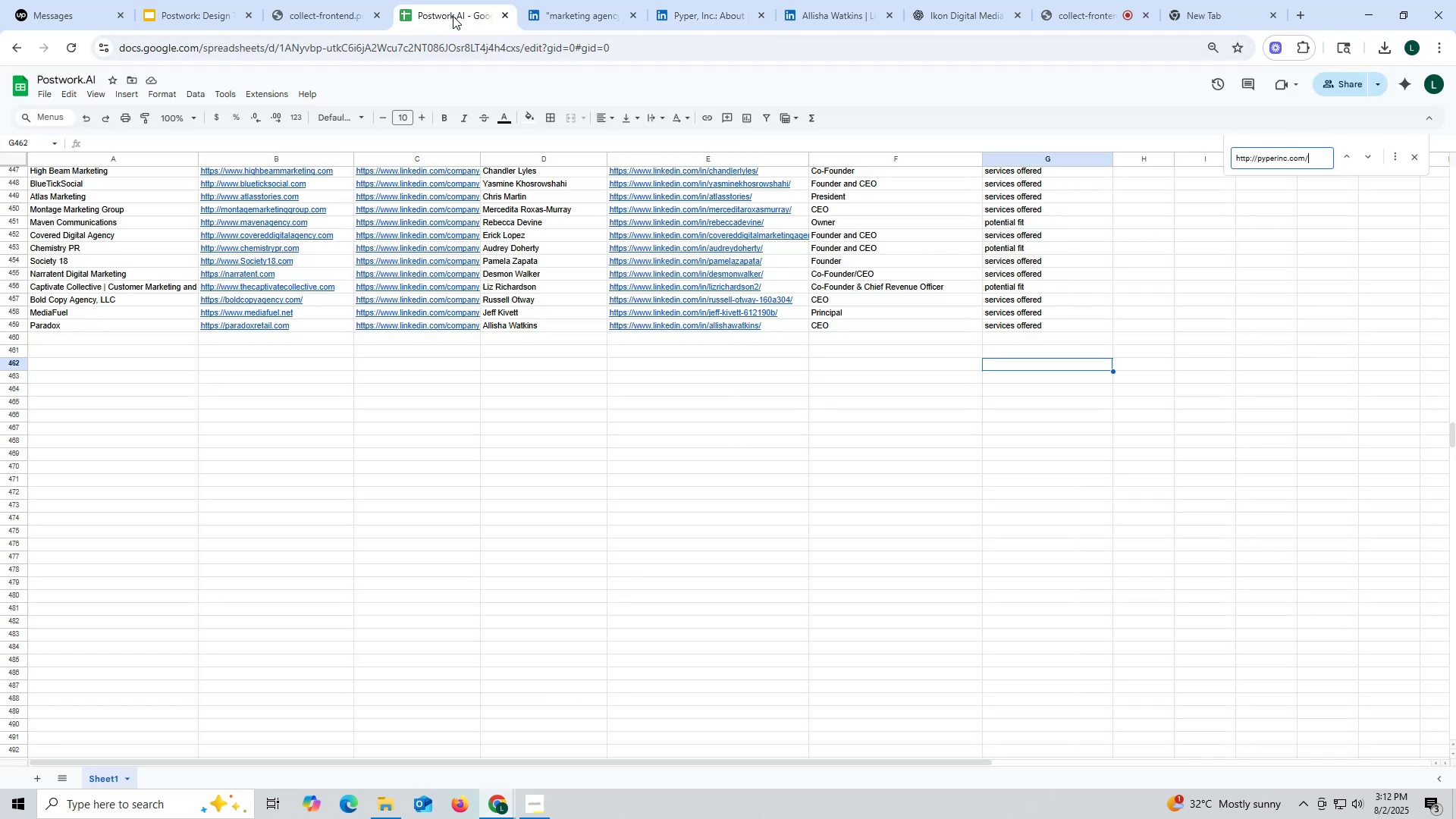 
key(Enter)
 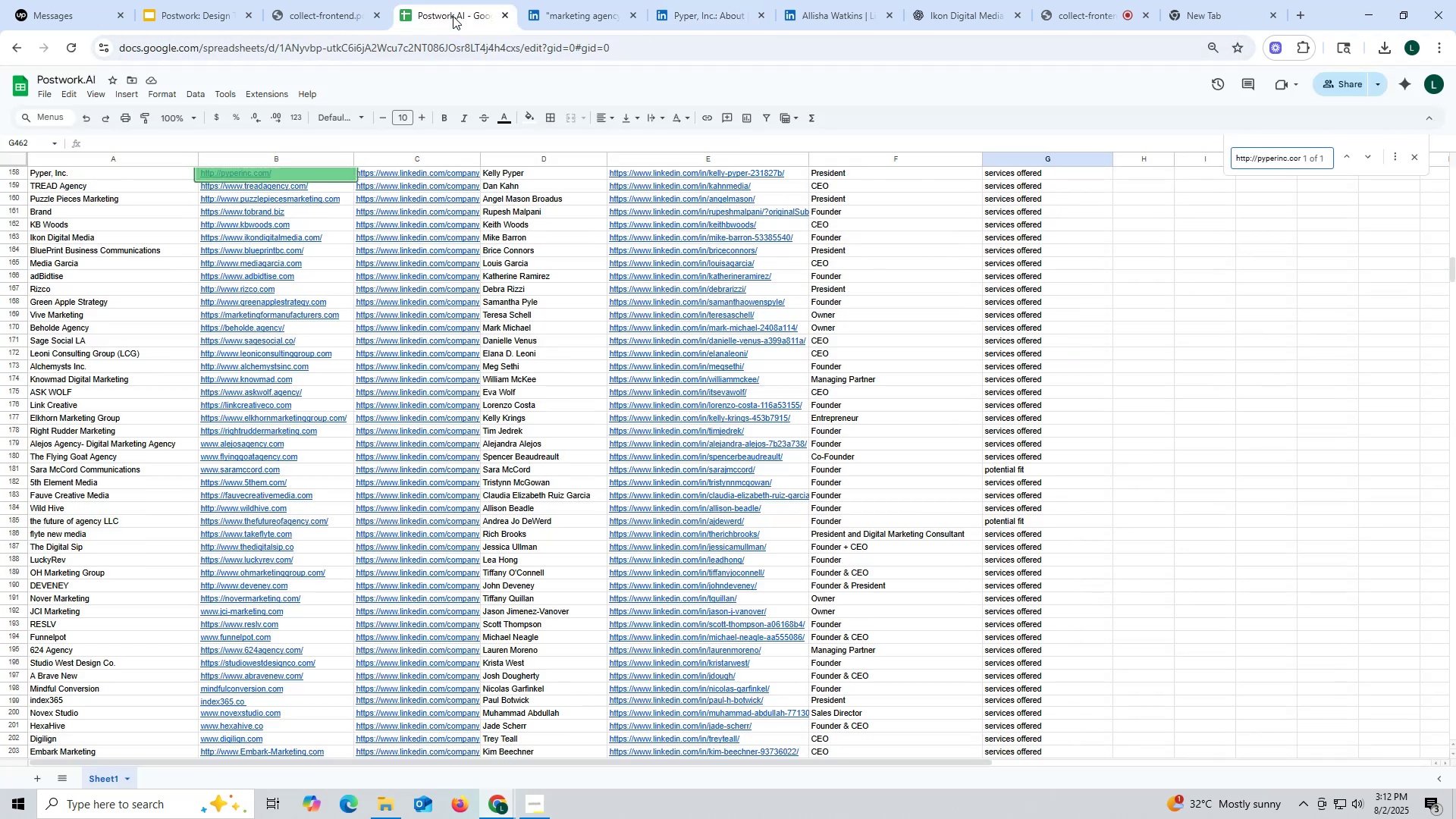 
key(Enter)
 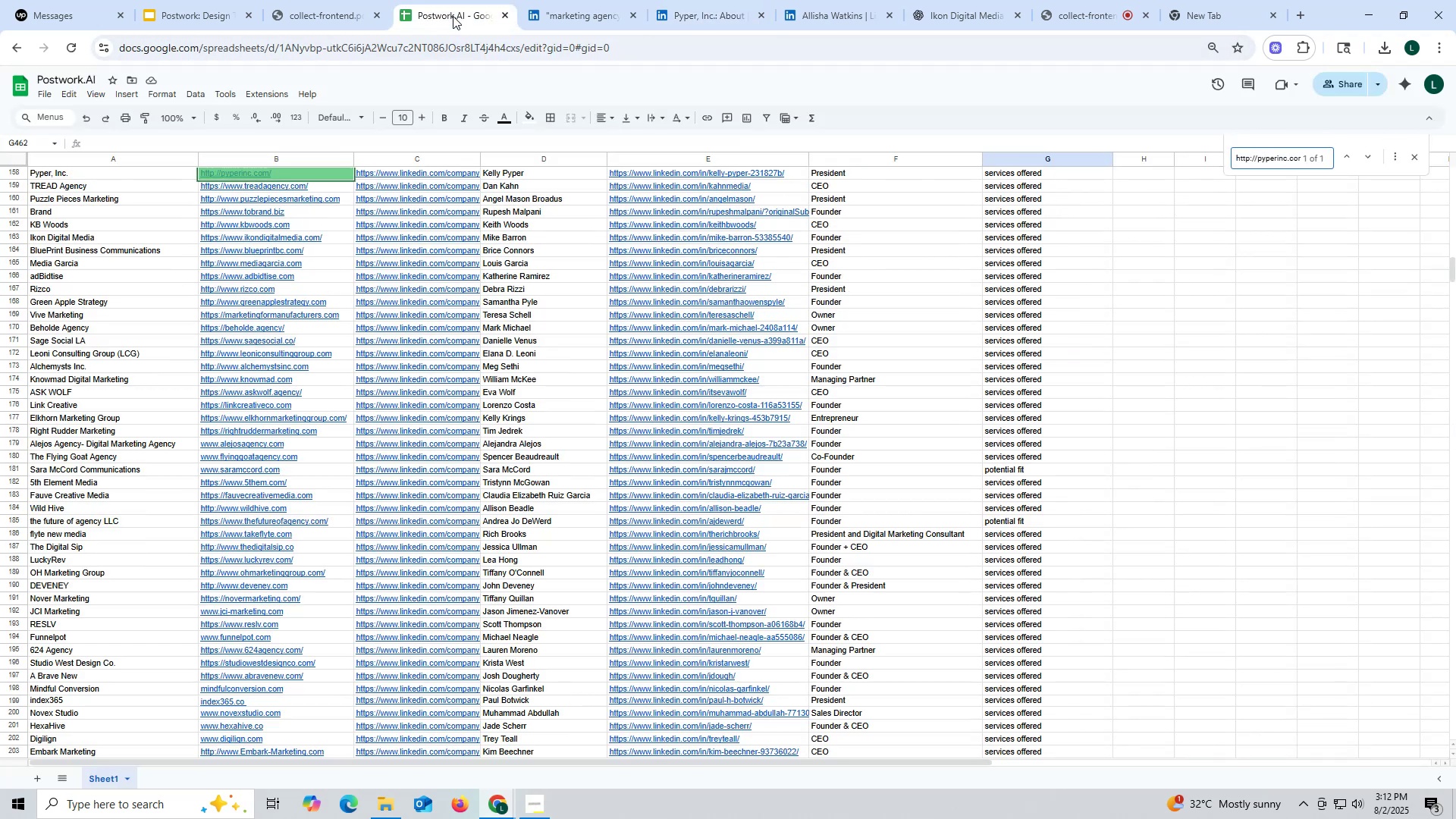 
key(Enter)
 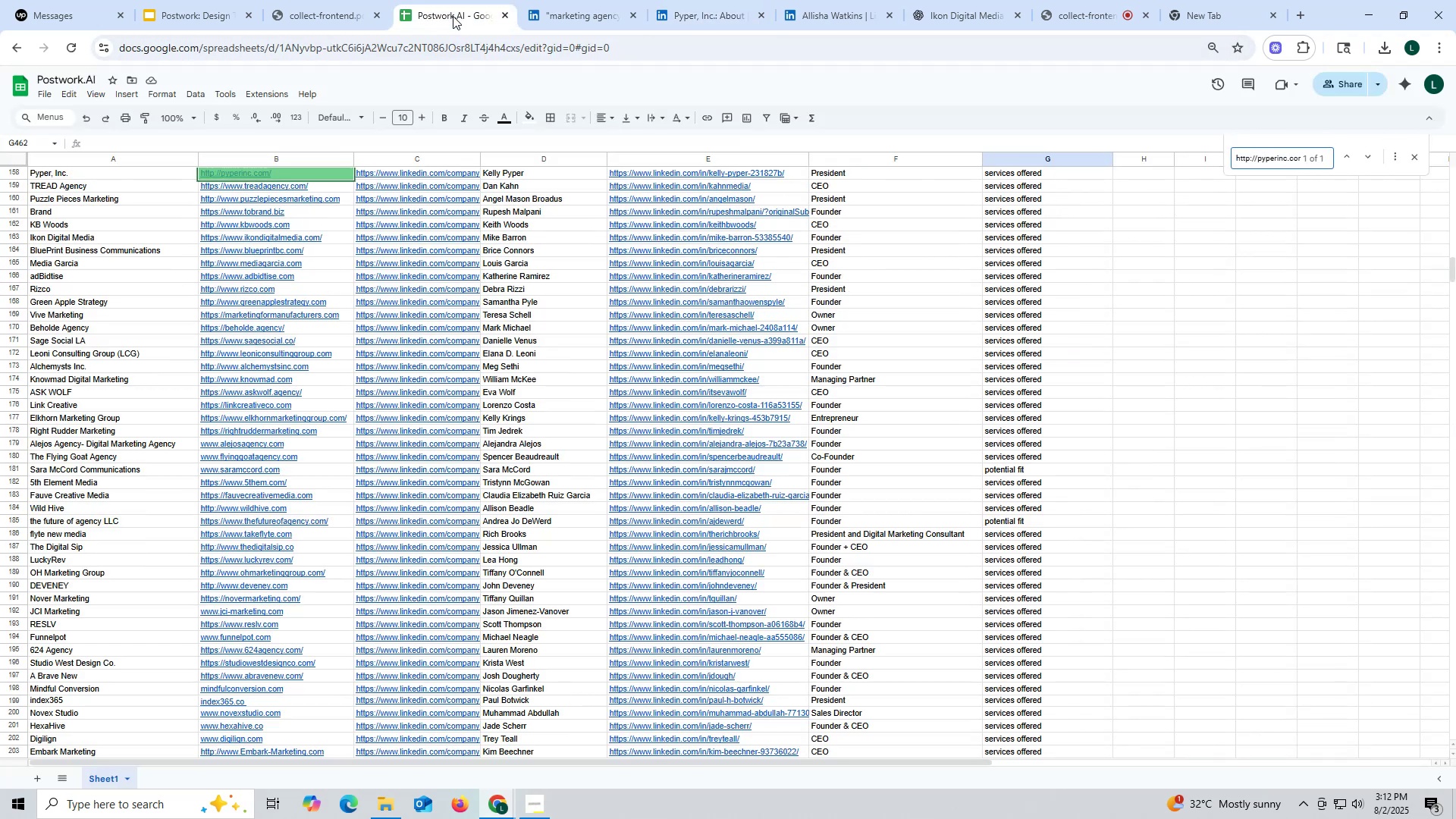 
key(Enter)
 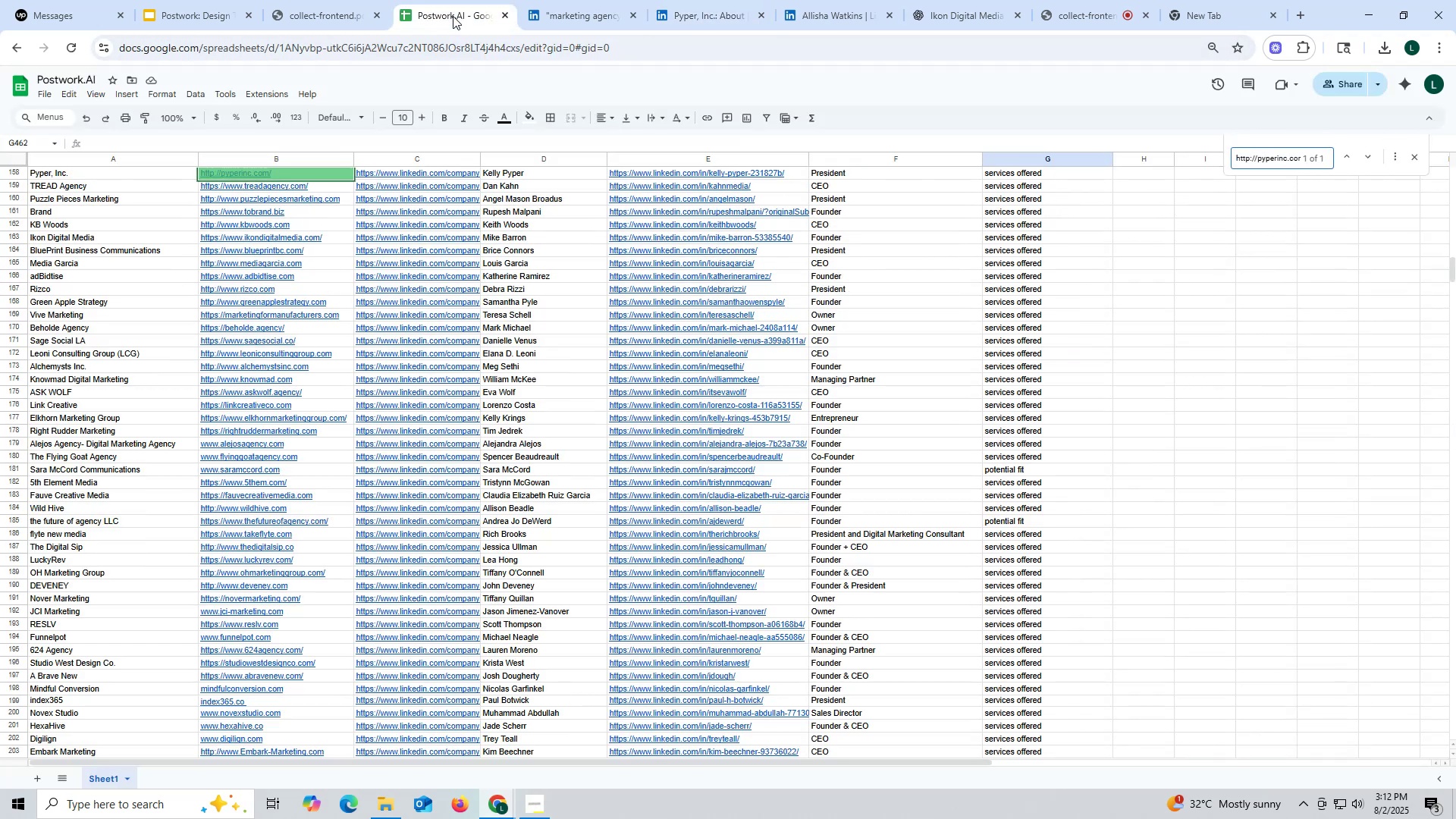 
key(Enter)
 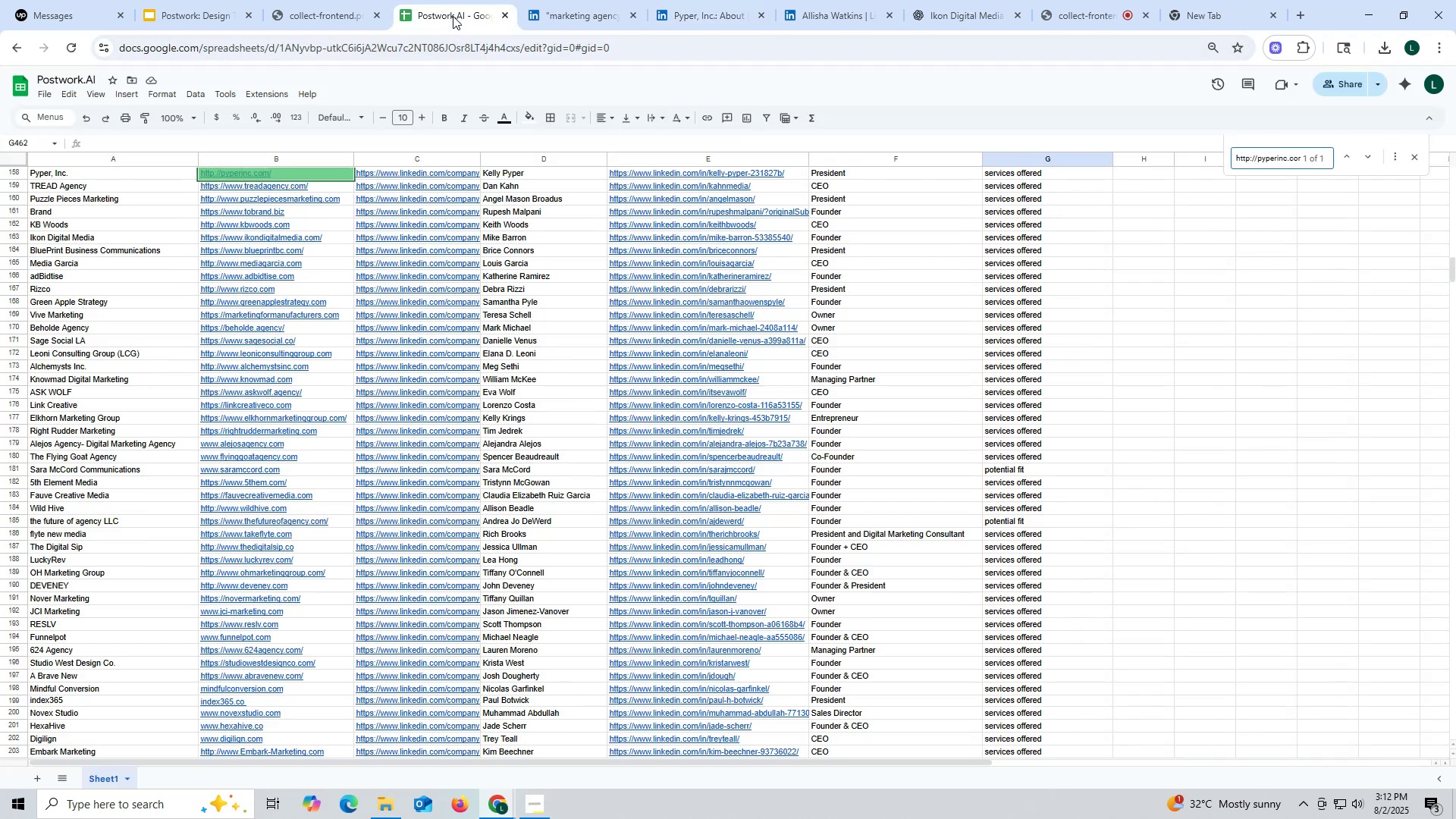 
key(Enter)
 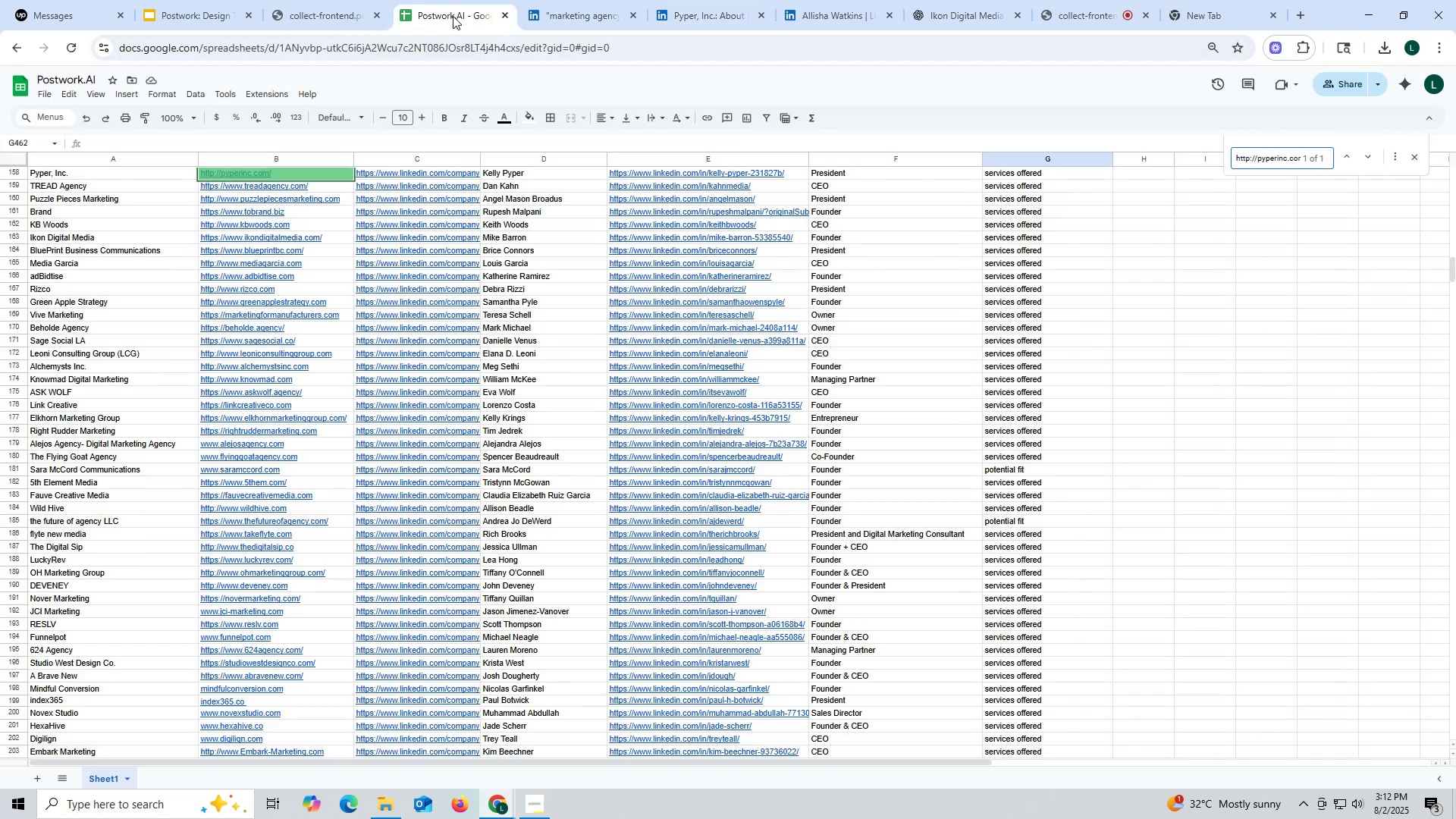 
key(Escape)
 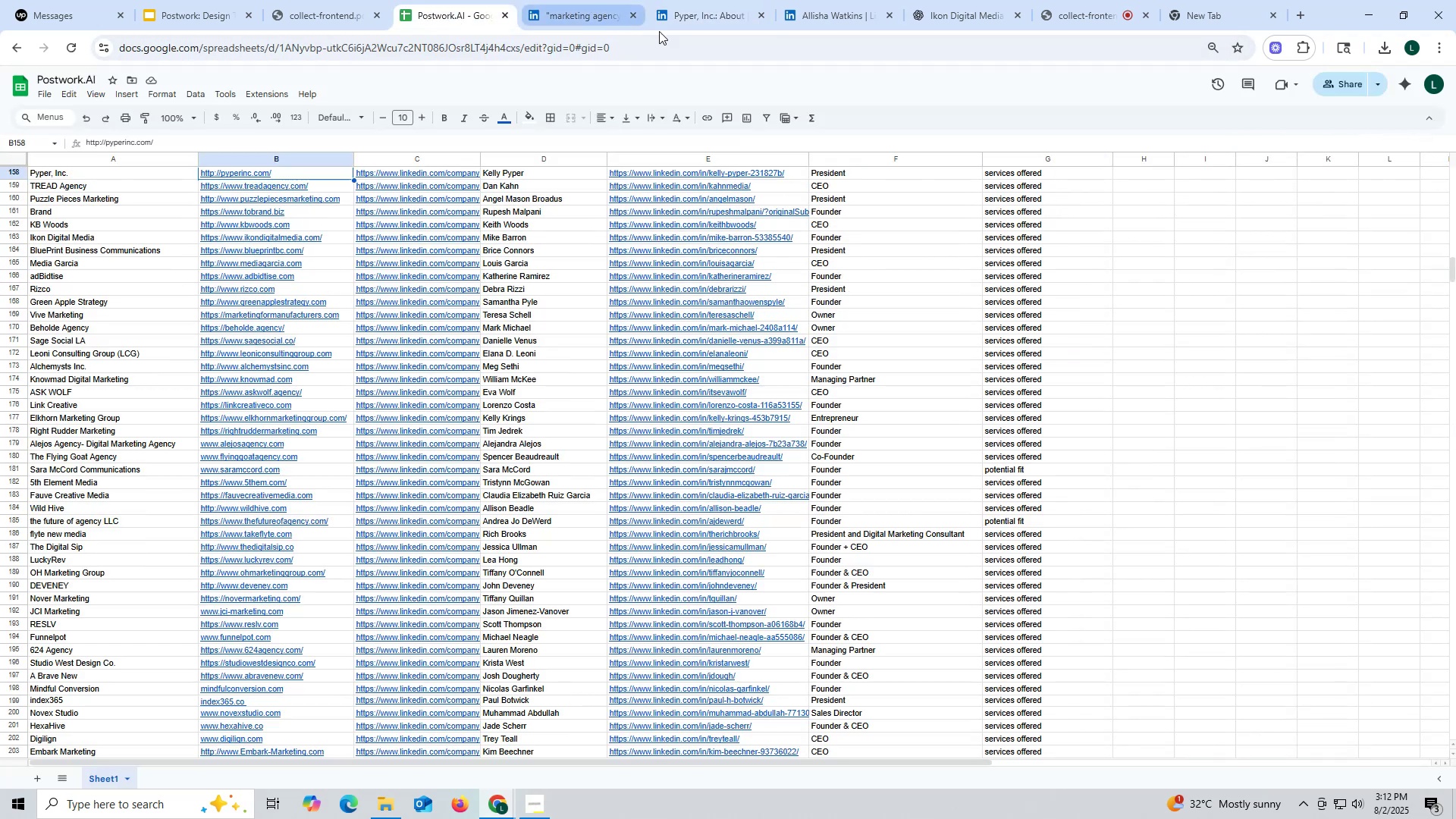 
left_click_drag(start_coordinate=[726, 17], to_coordinate=[737, 18])
 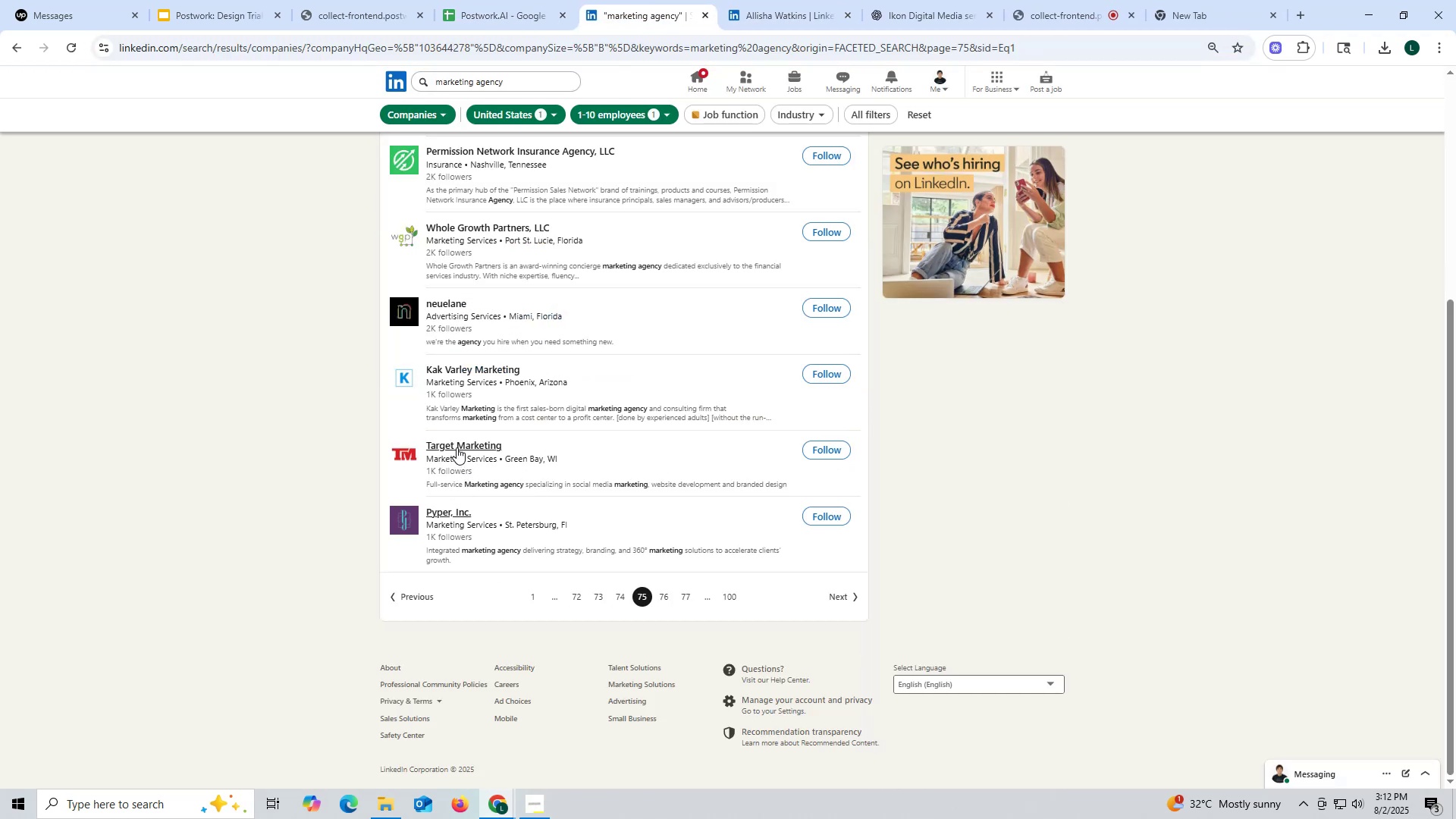 
right_click([458, 445])
 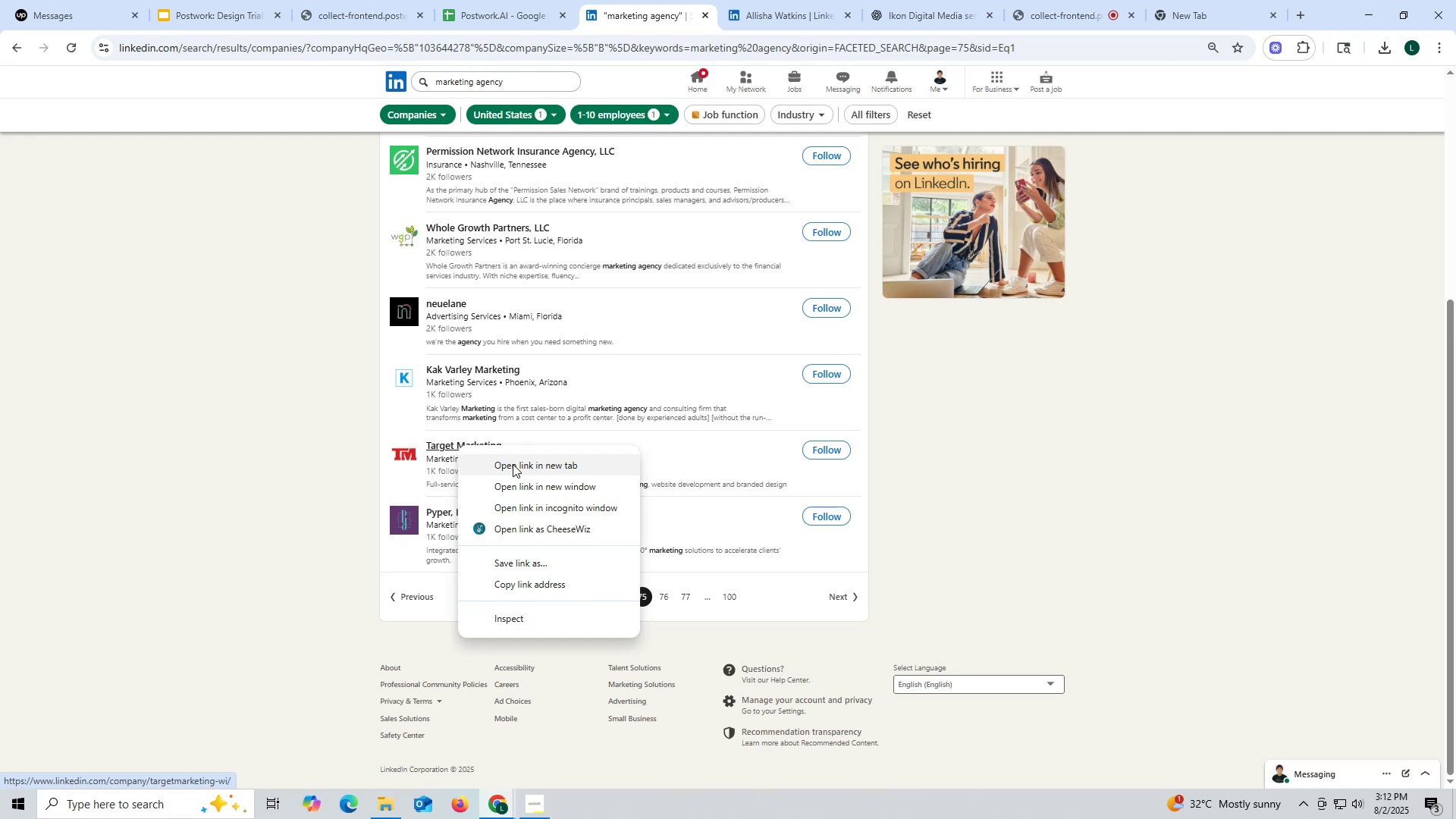 
left_click([514, 465])
 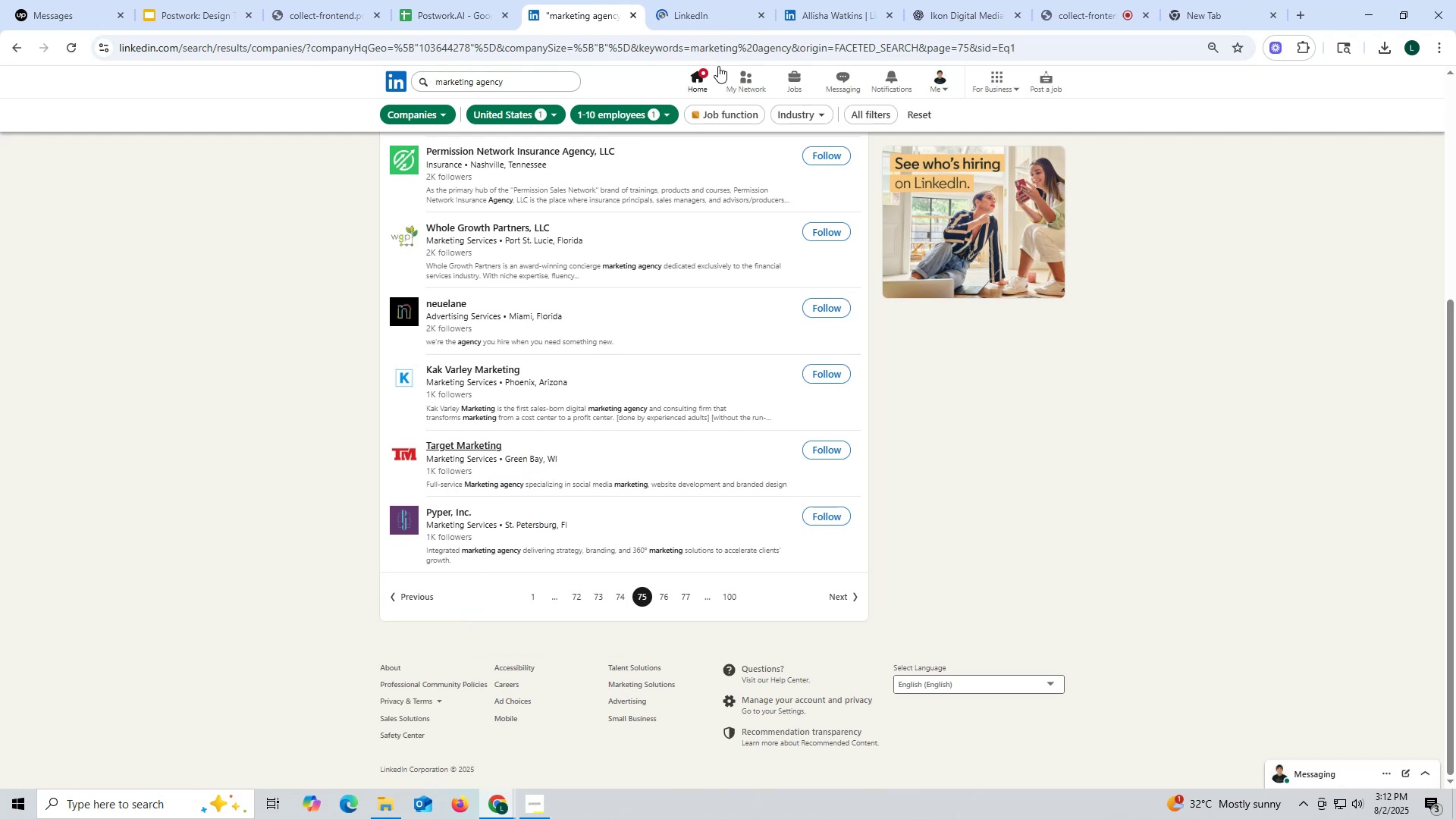 
left_click([703, 8])
 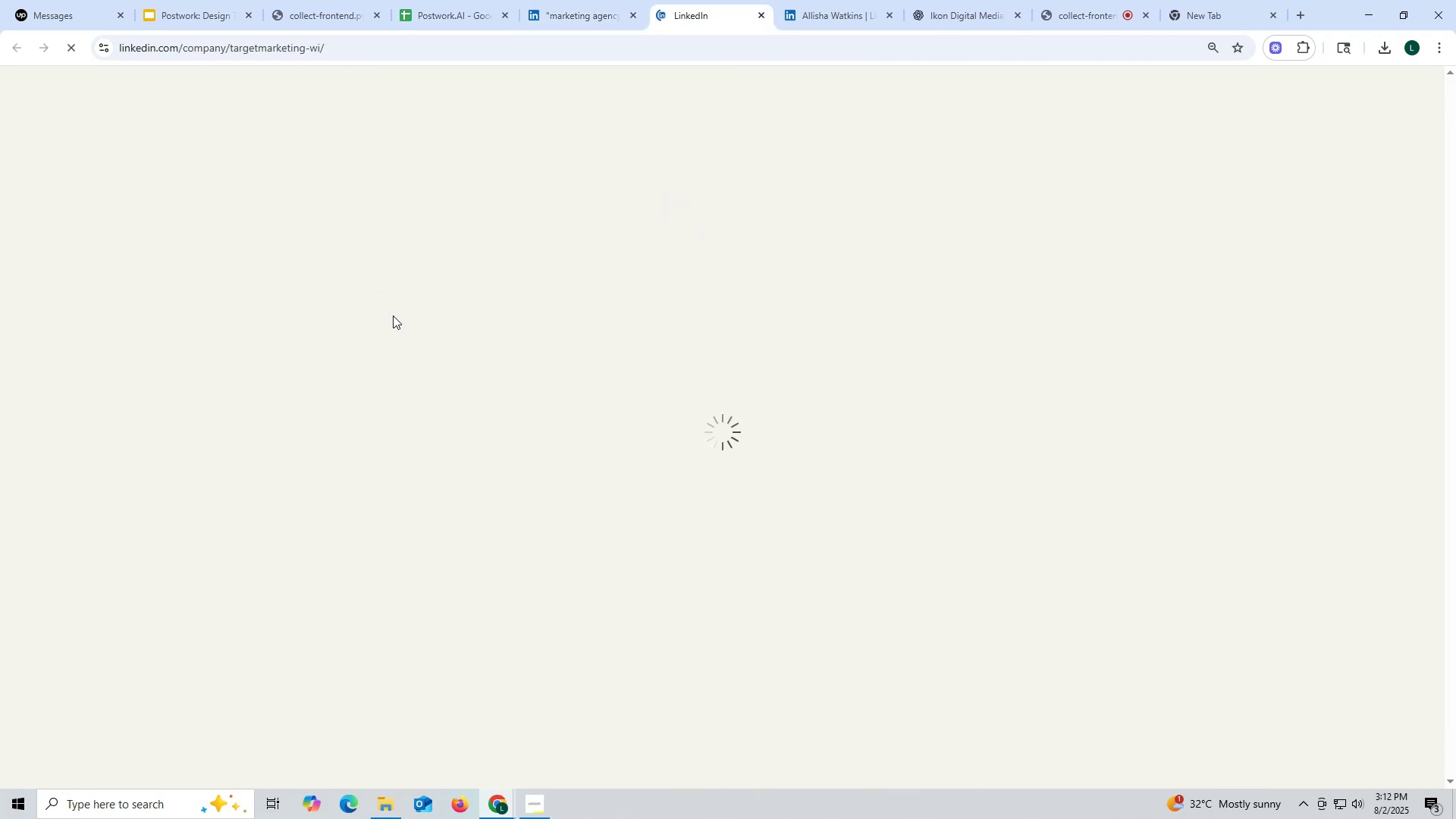 
wait(5.96)
 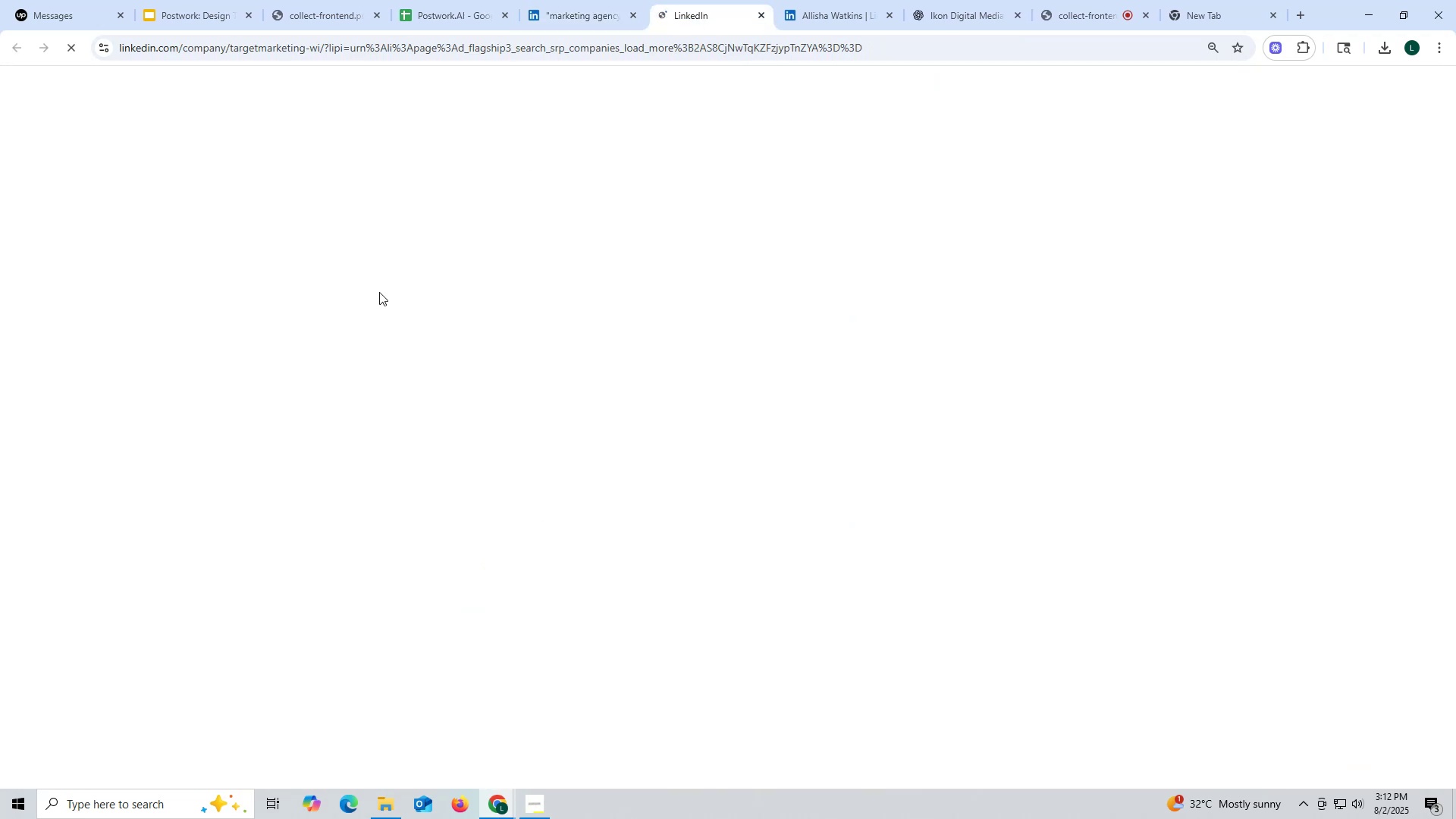 
left_click_drag(start_coordinate=[379, 253], to_coordinate=[526, 249])
 